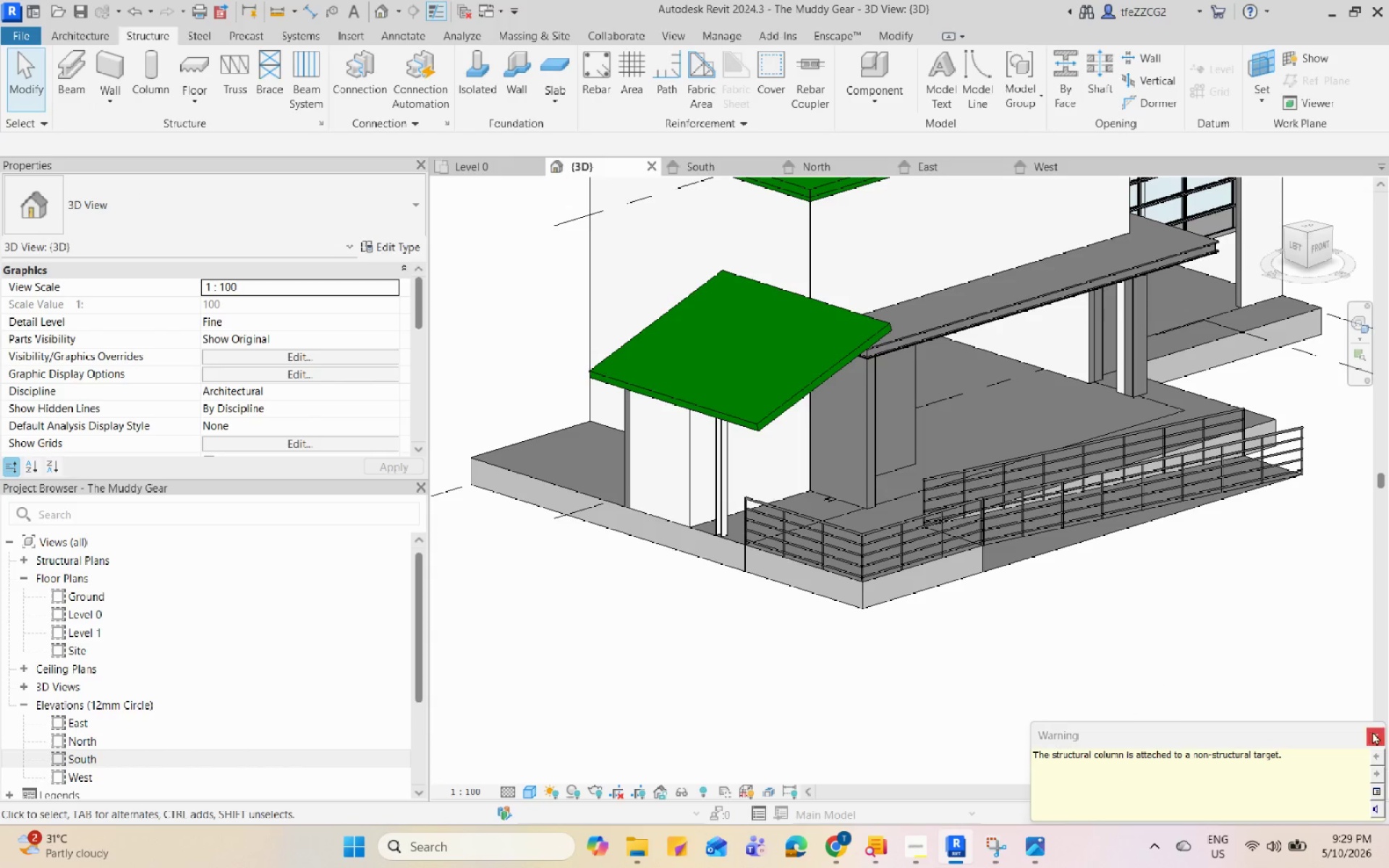 
hold_key(key=ShiftLeft, duration=1.56)
 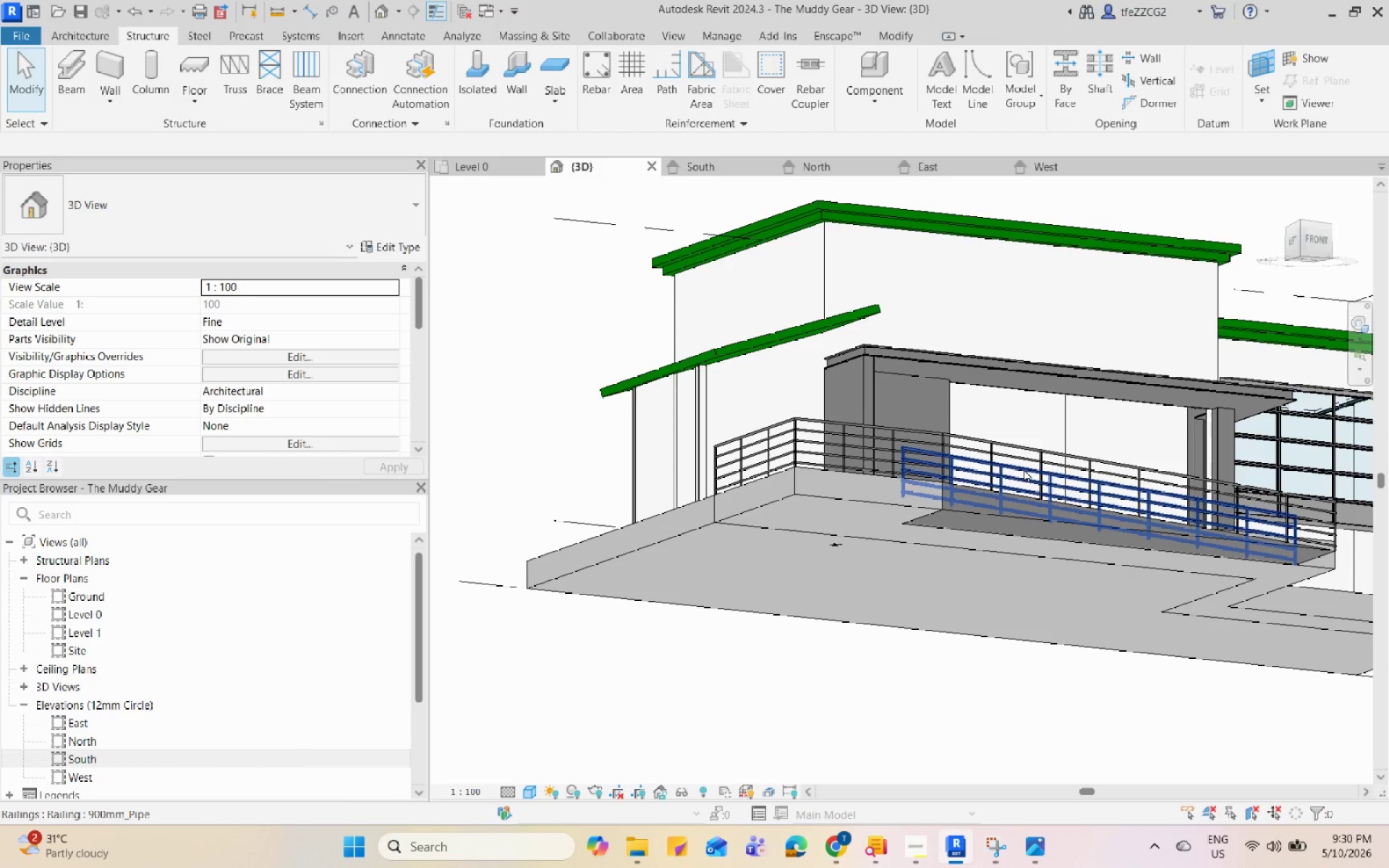 
wait(11.5)
 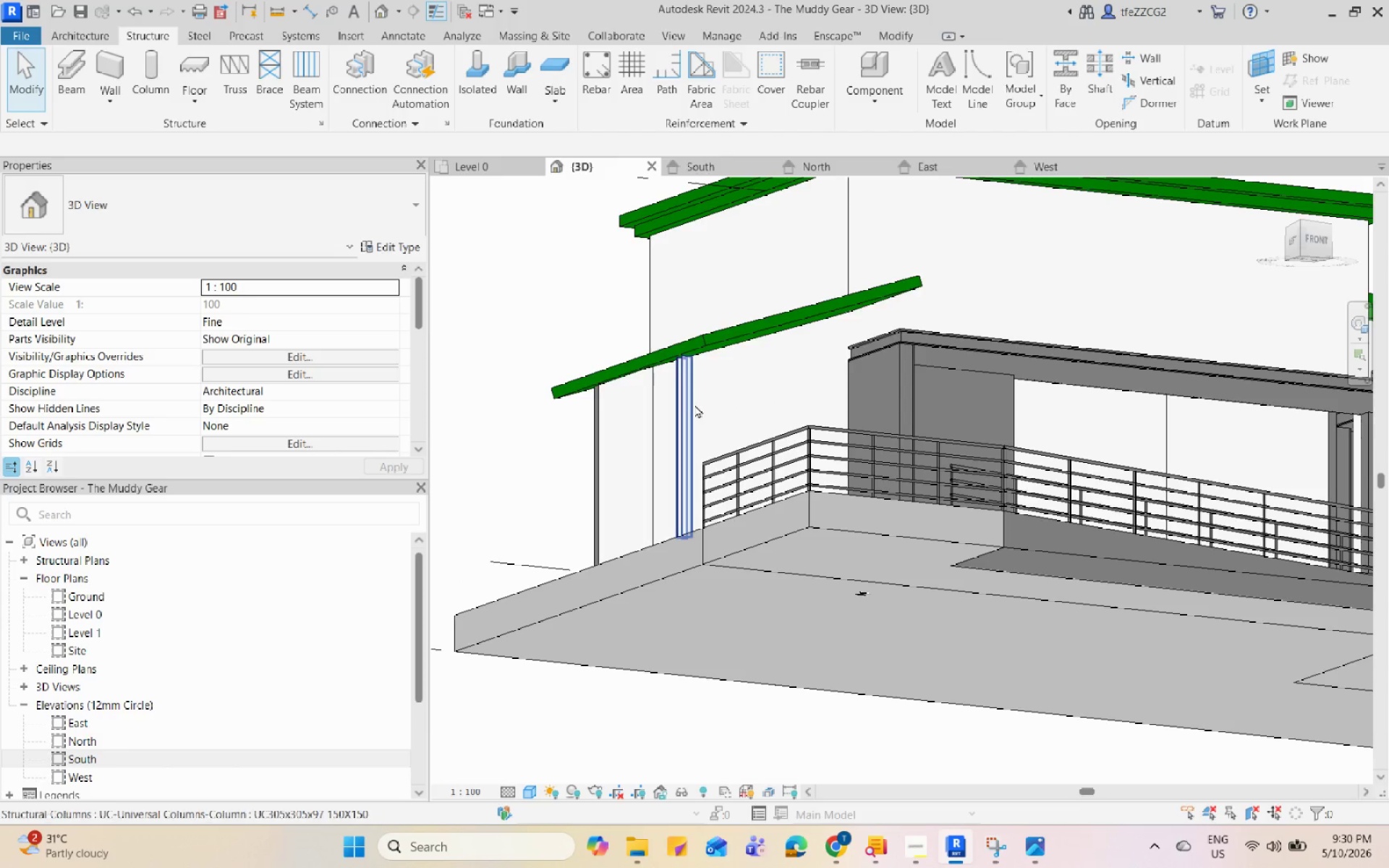 
left_click([687, 406])
 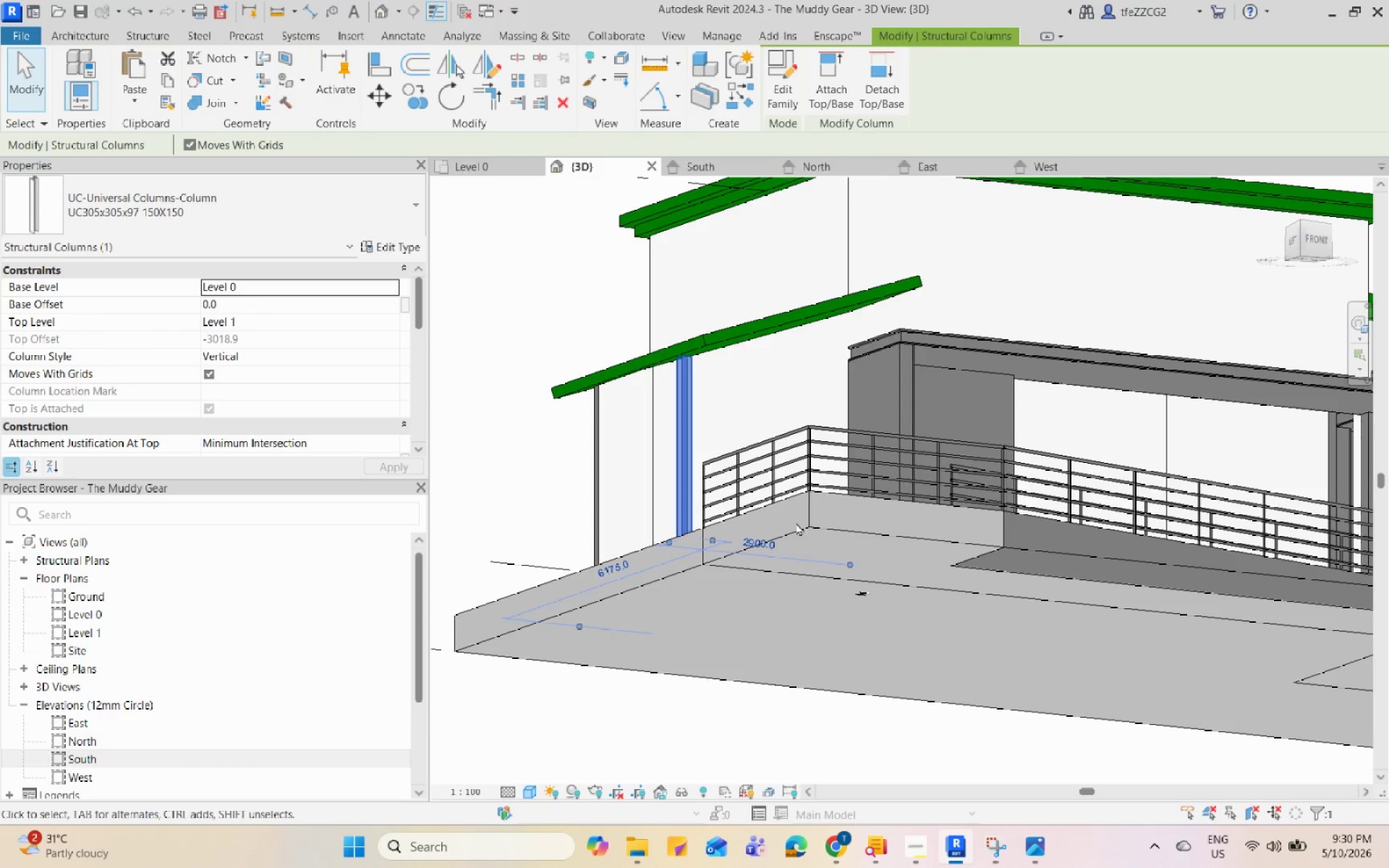 
scroll: coordinate [752, 393], scroll_direction: up, amount: 2.0
 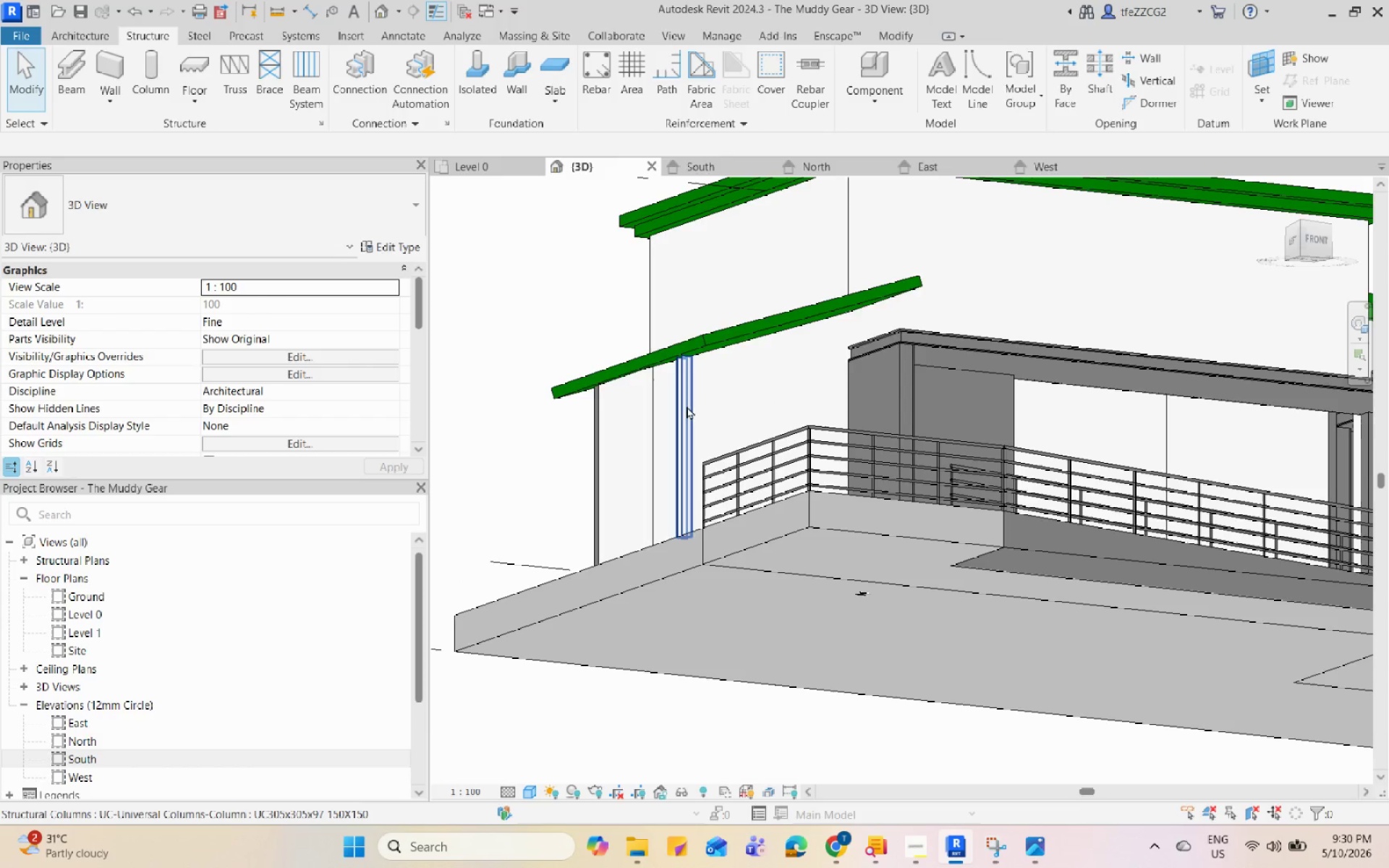 
scroll: coordinate [799, 535], scroll_direction: down, amount: 1.0
 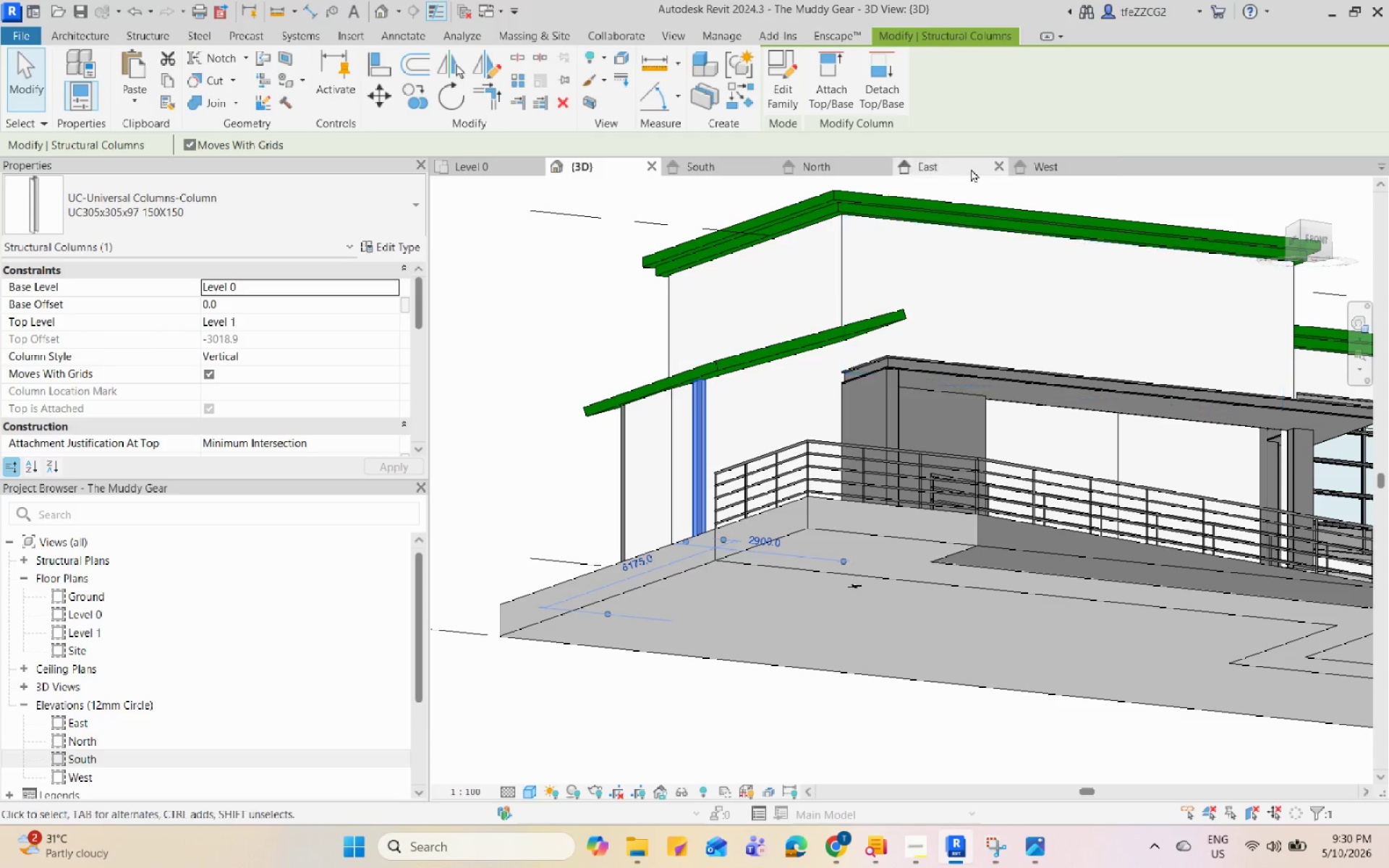 
left_click([1045, 171])
 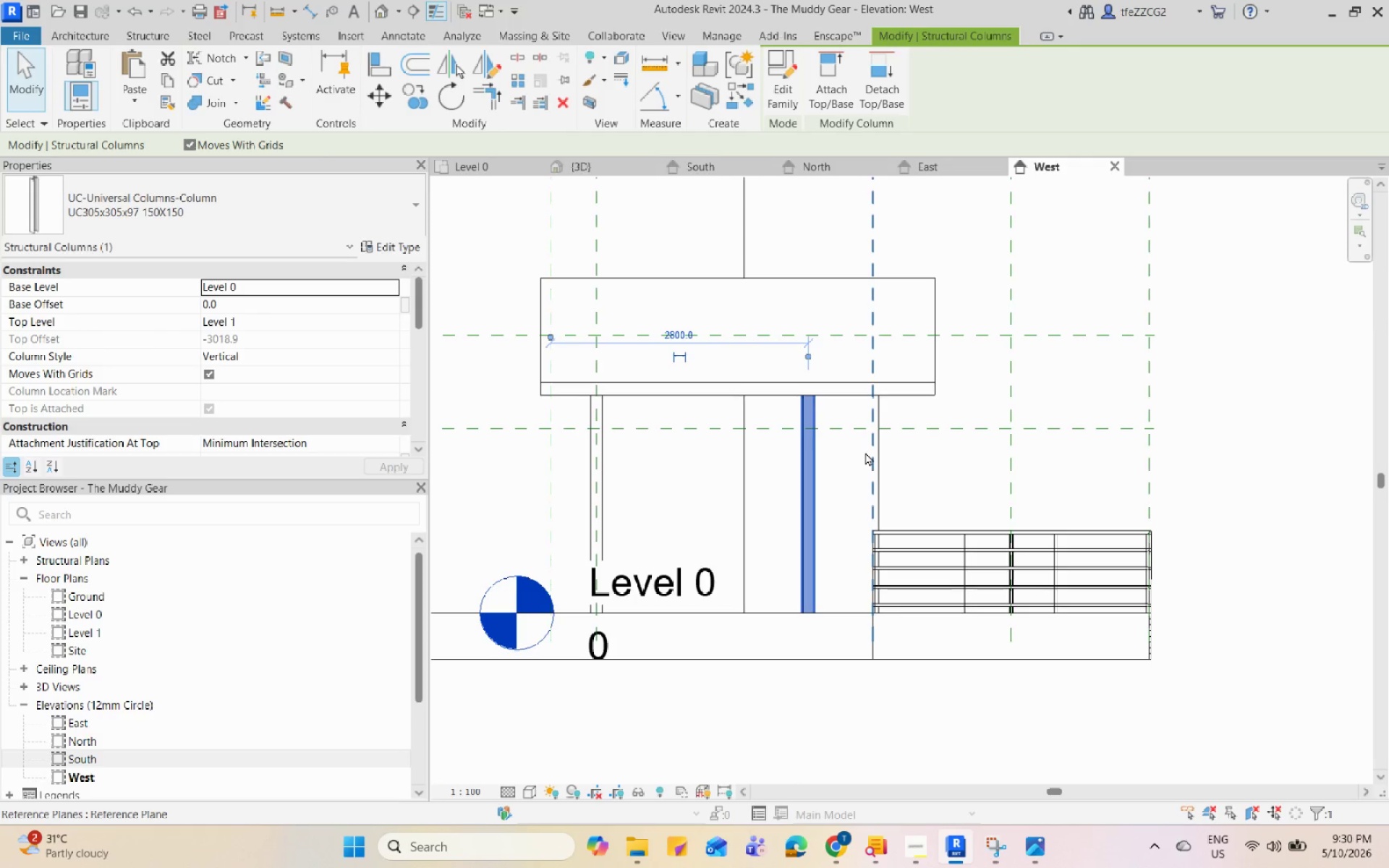 
key(ArrowRight)
 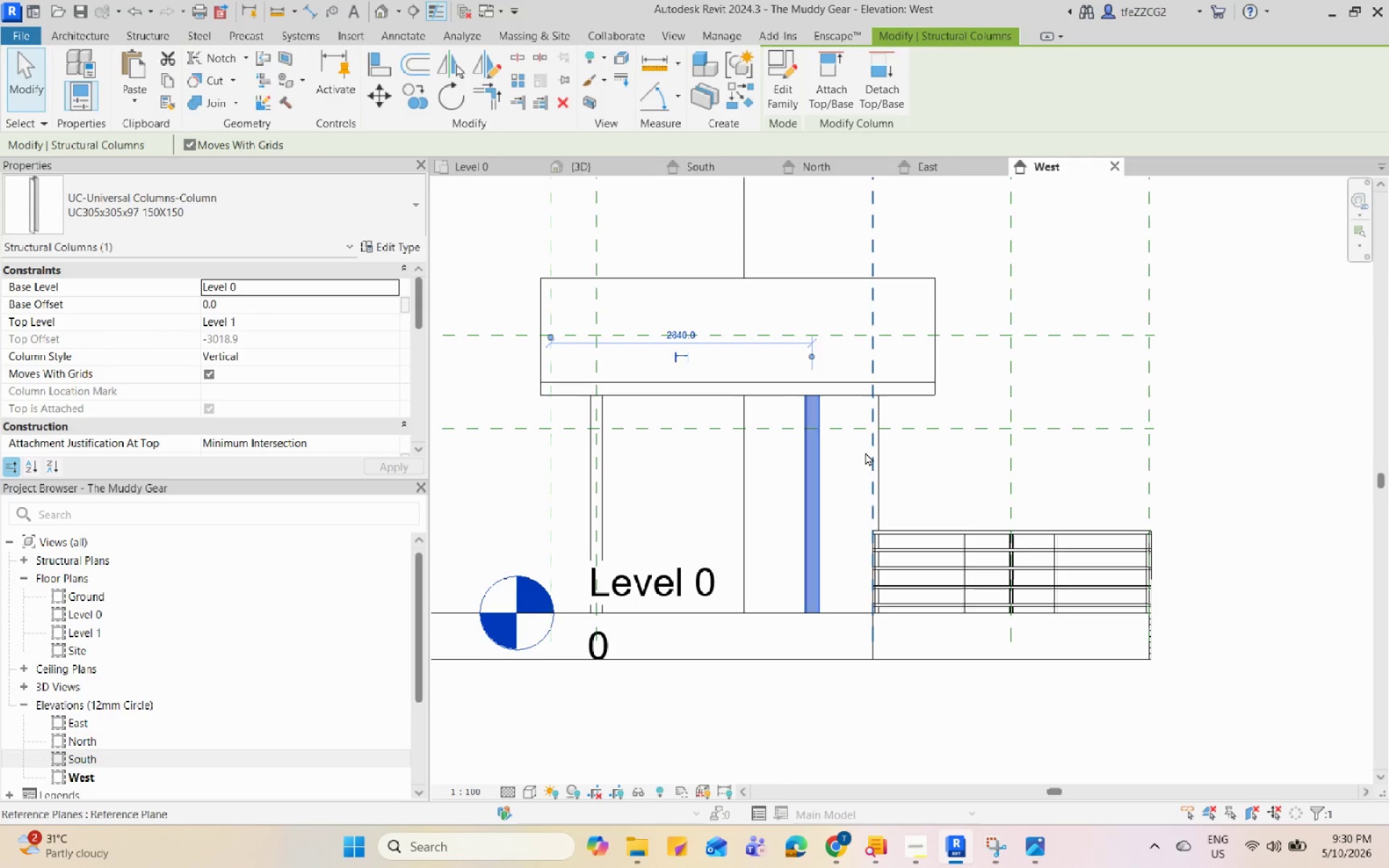 
hold_key(key=ArrowRight, duration=0.77)
 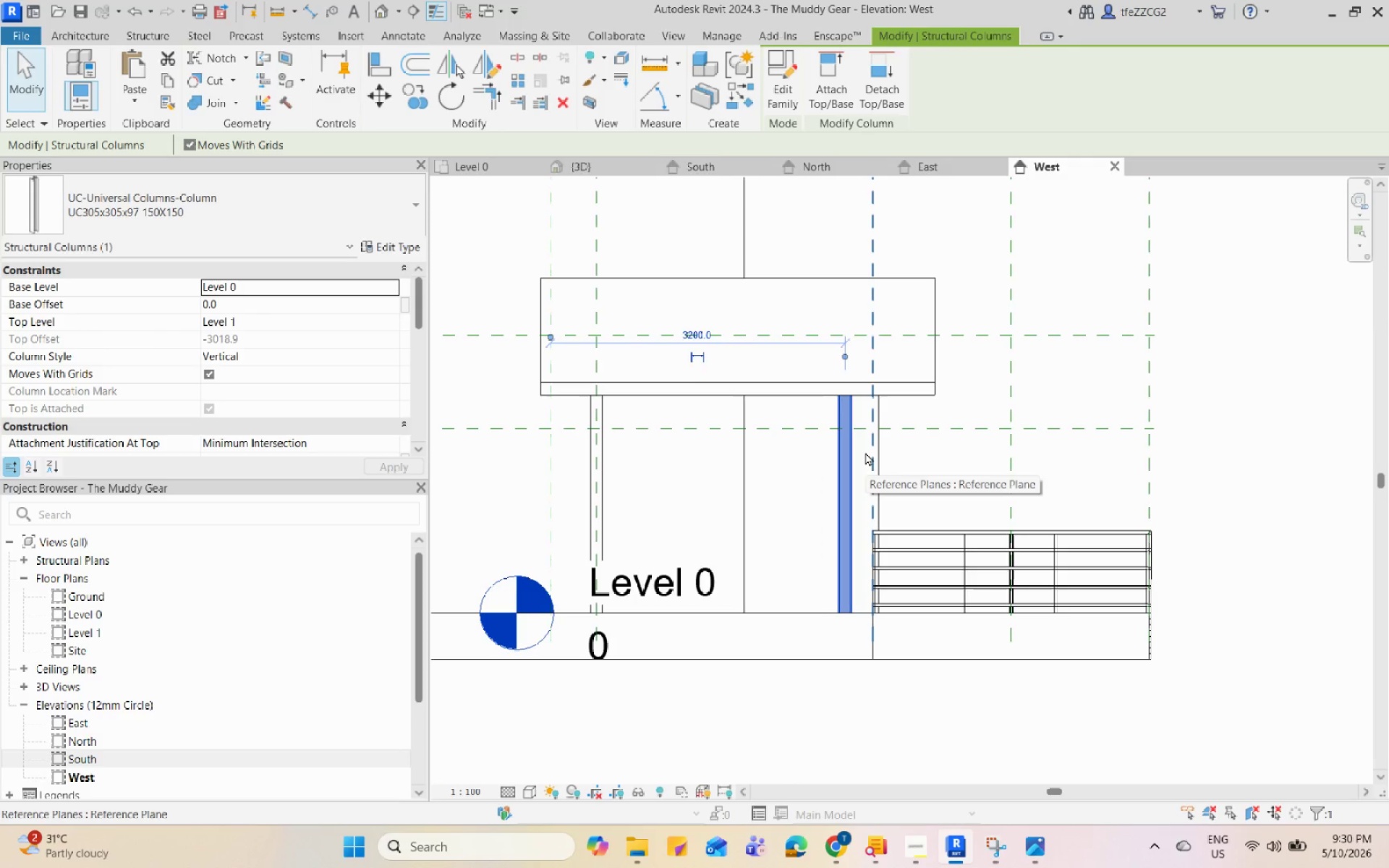 
key(ArrowRight)
 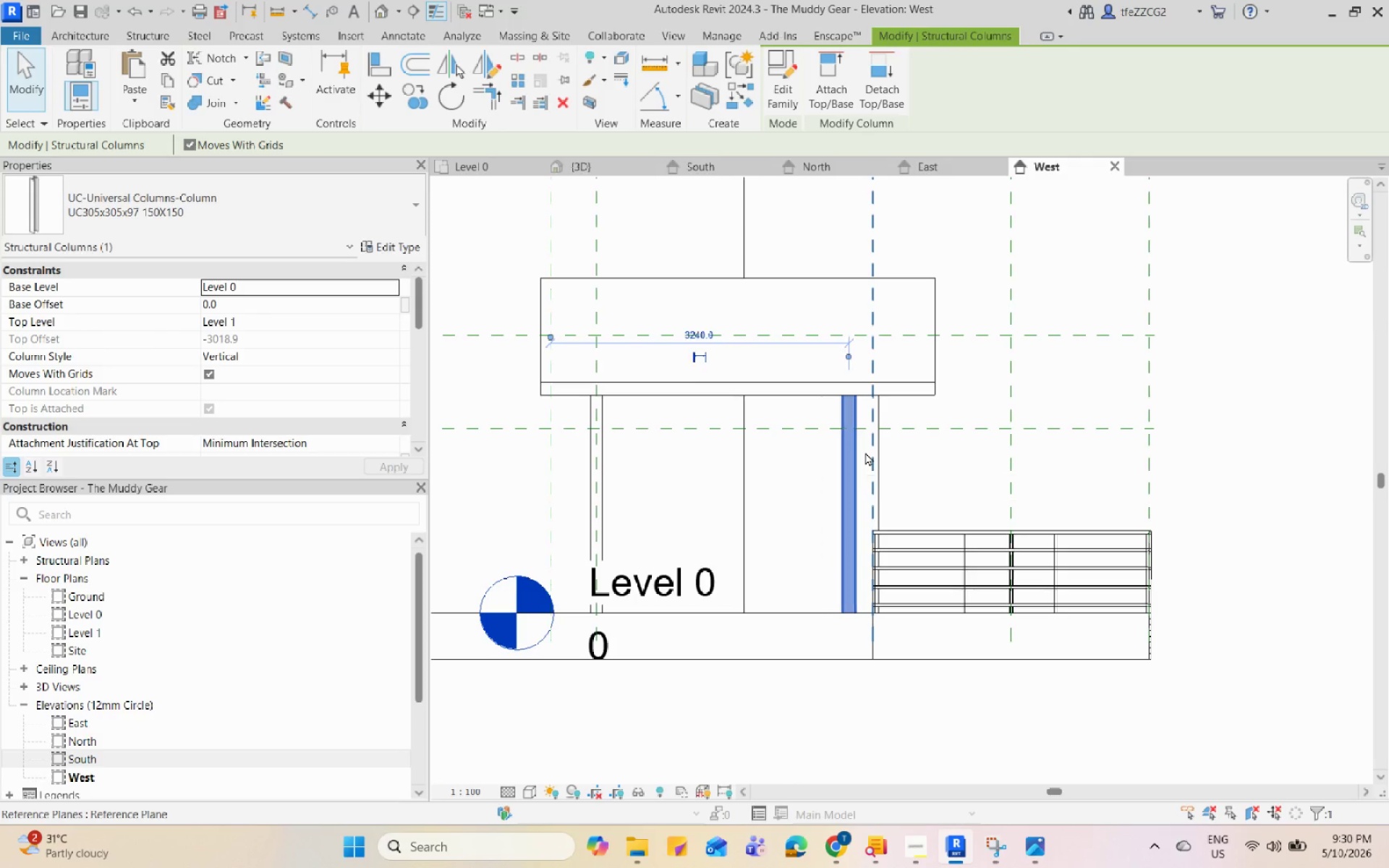 
key(ArrowRight)
 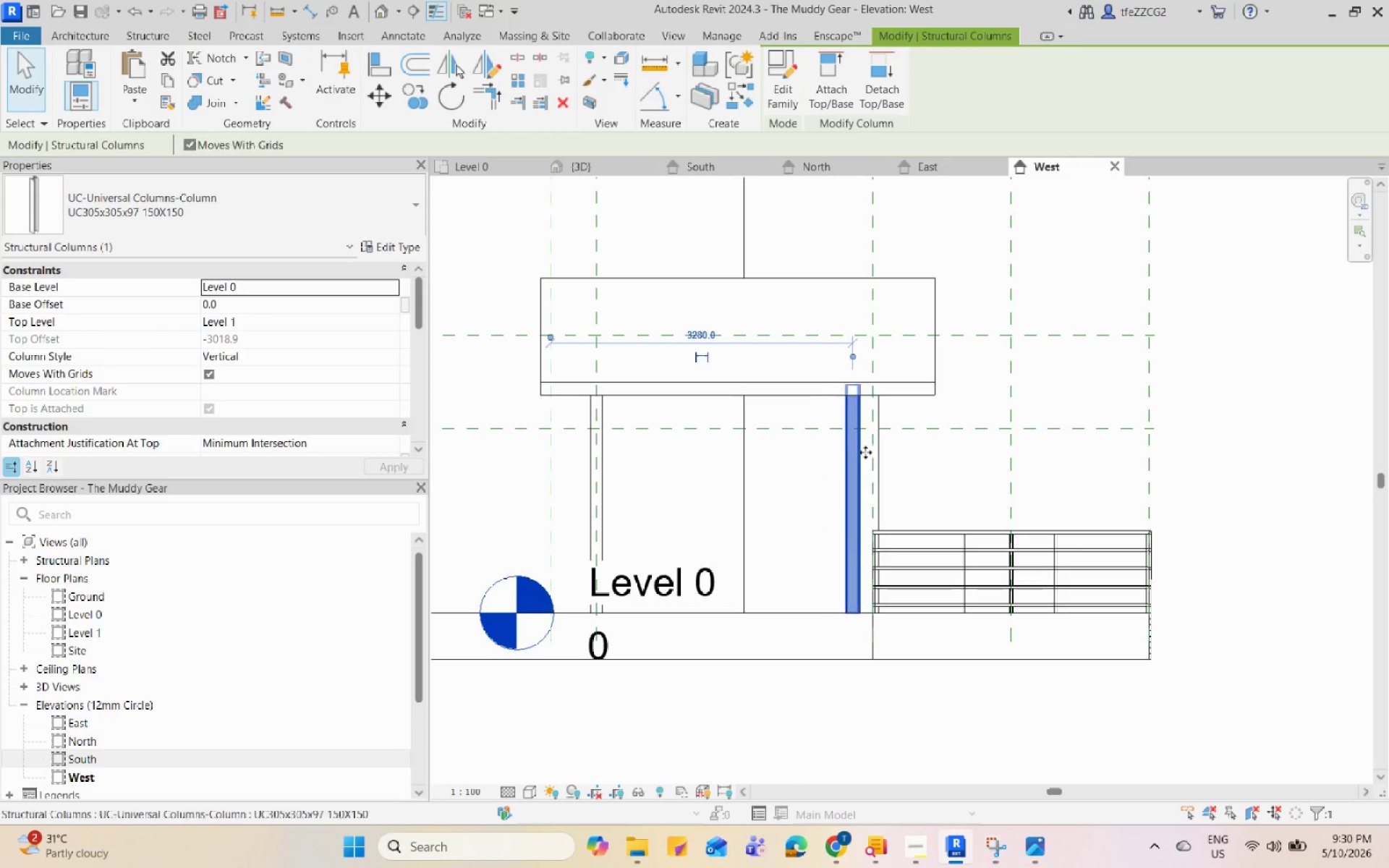 
key(ArrowRight)
 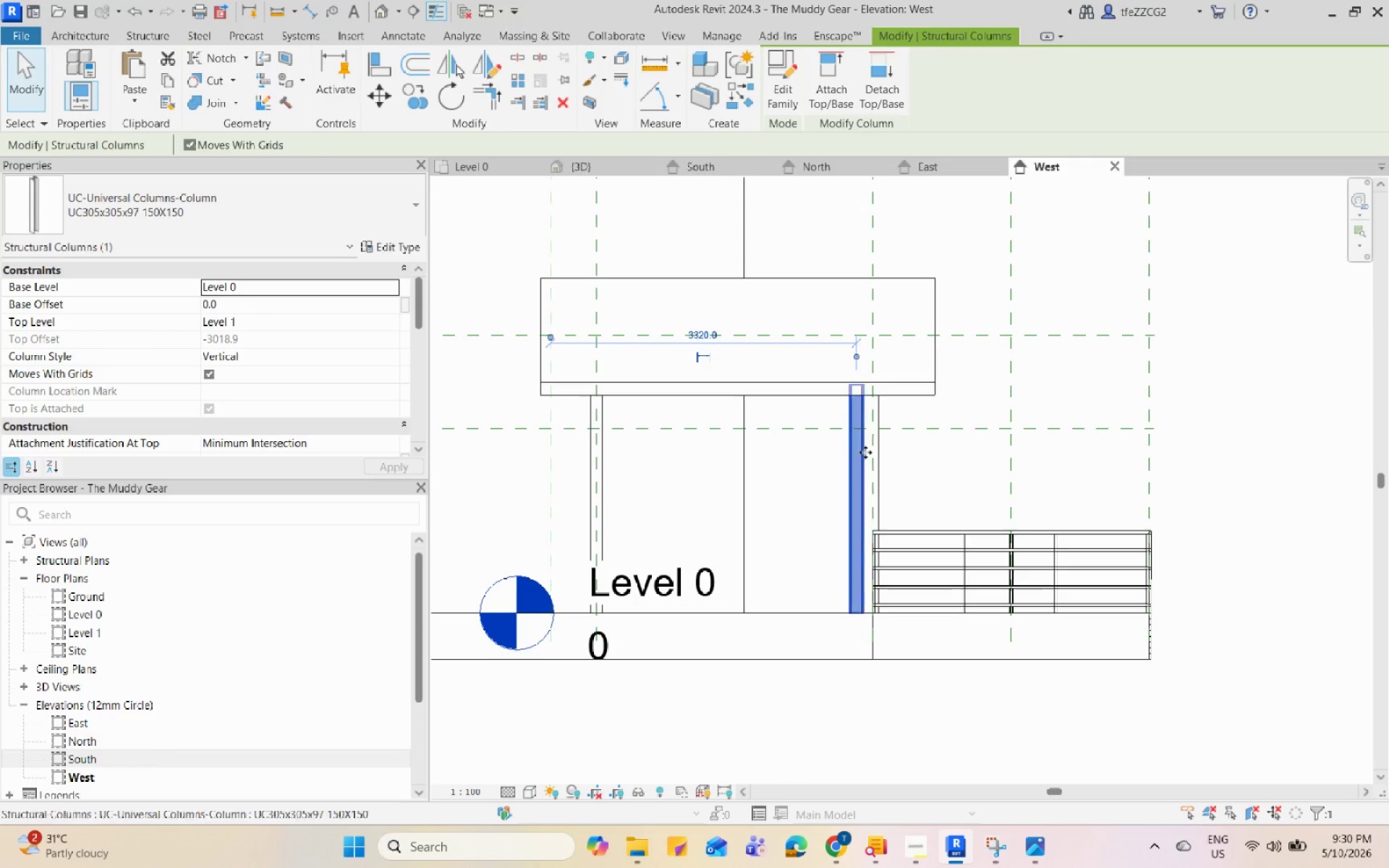 
key(ArrowRight)
 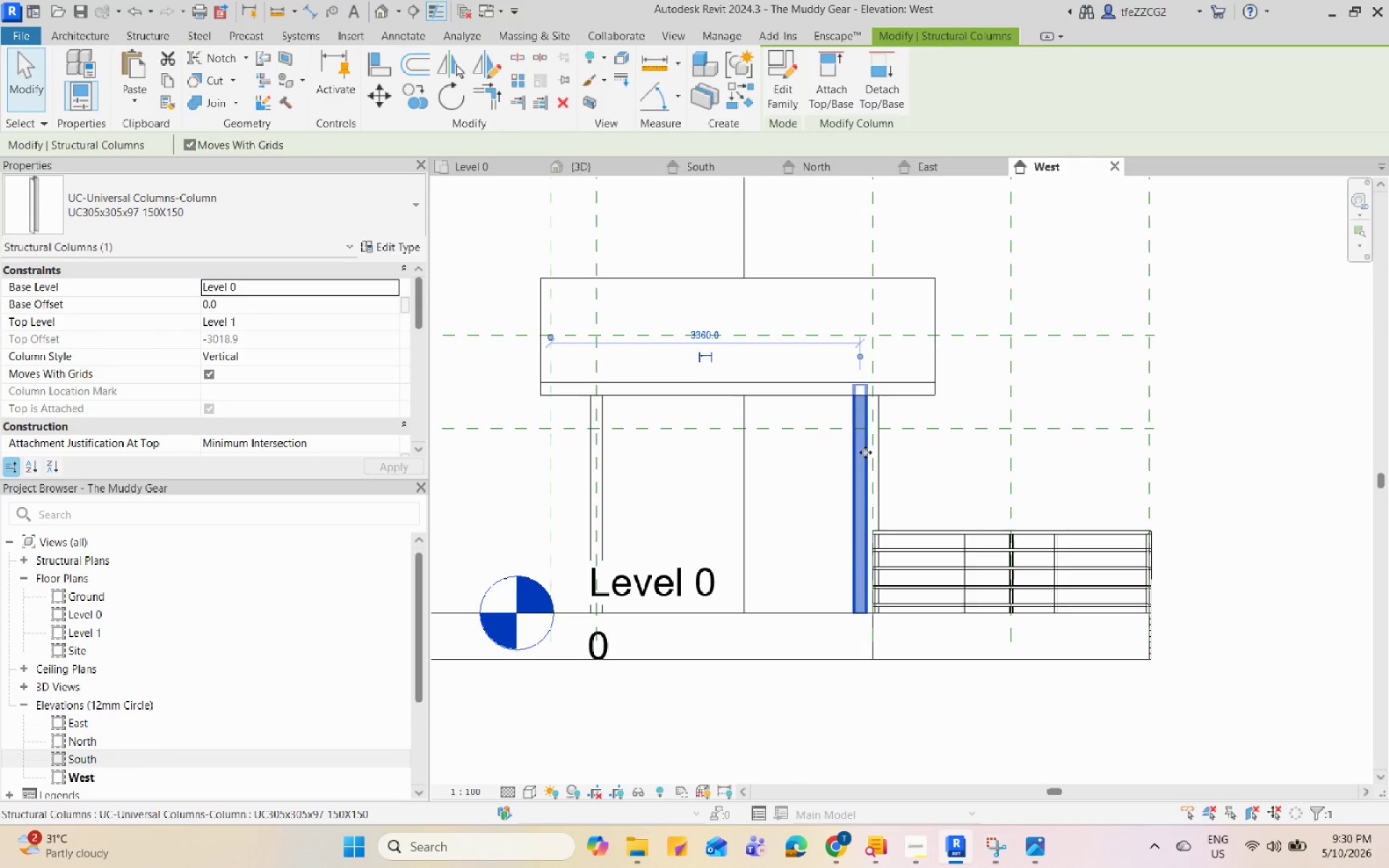 
key(ArrowRight)
 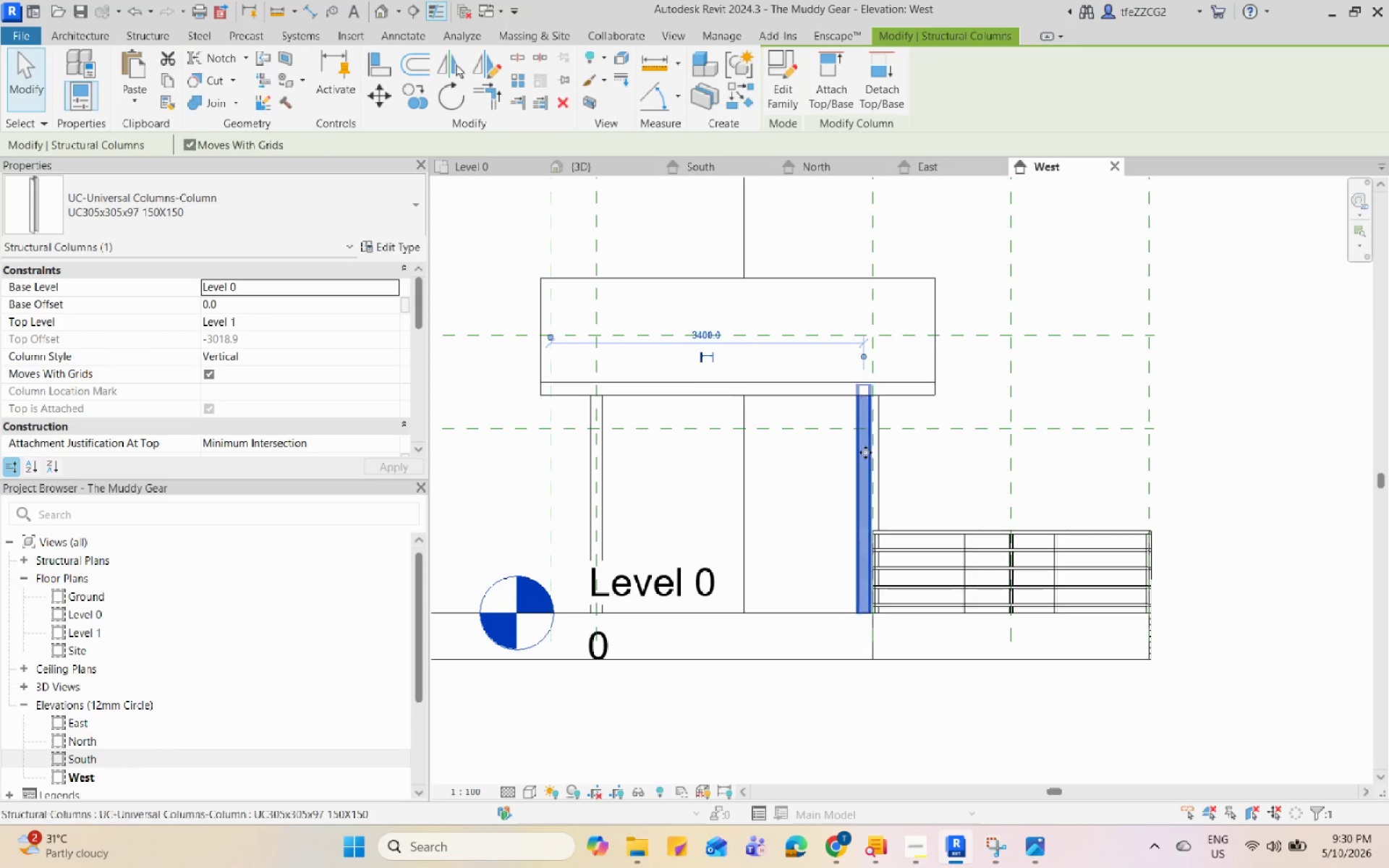 
key(ArrowRight)
 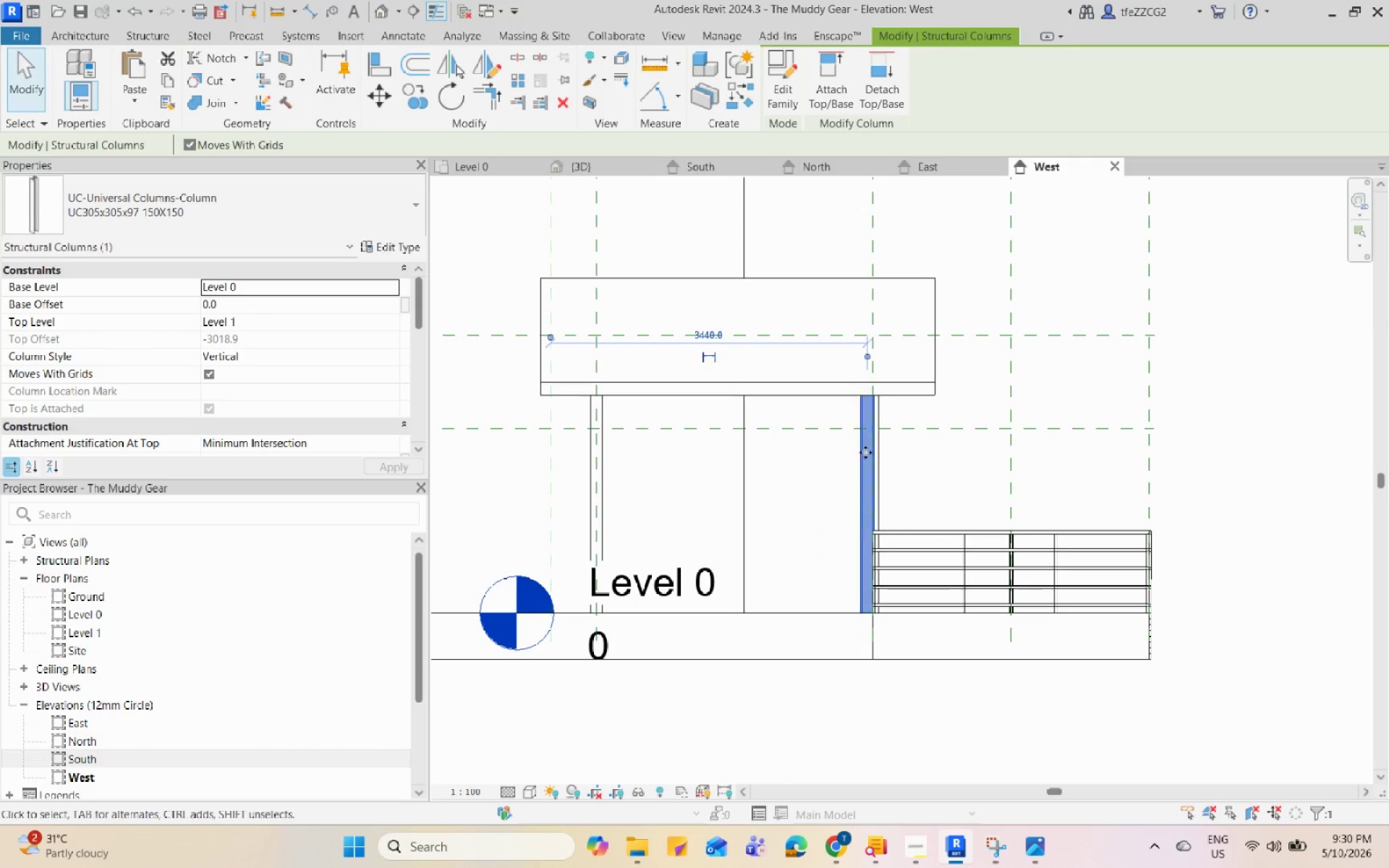 
key(ArrowRight)
 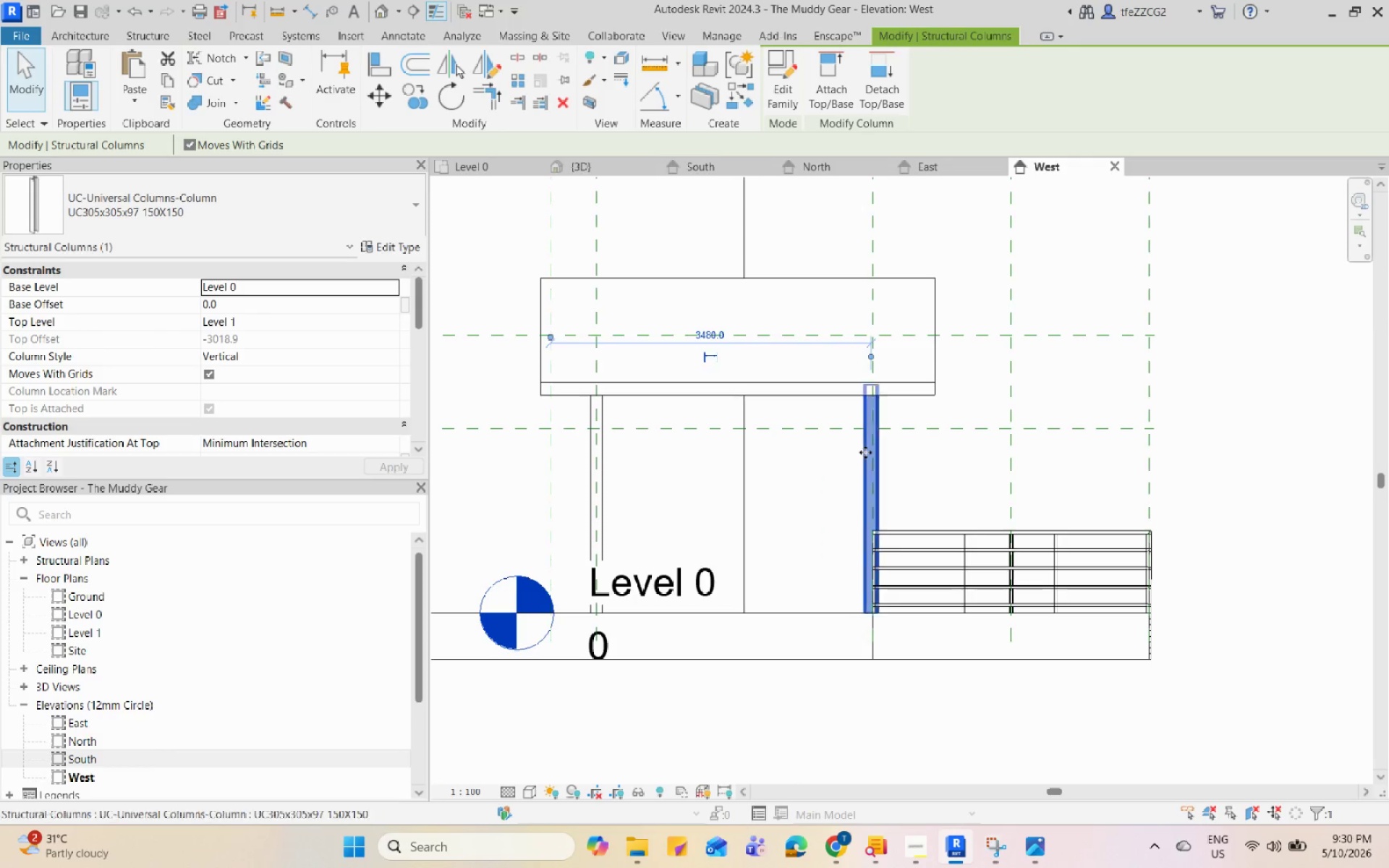 
key(ArrowRight)
 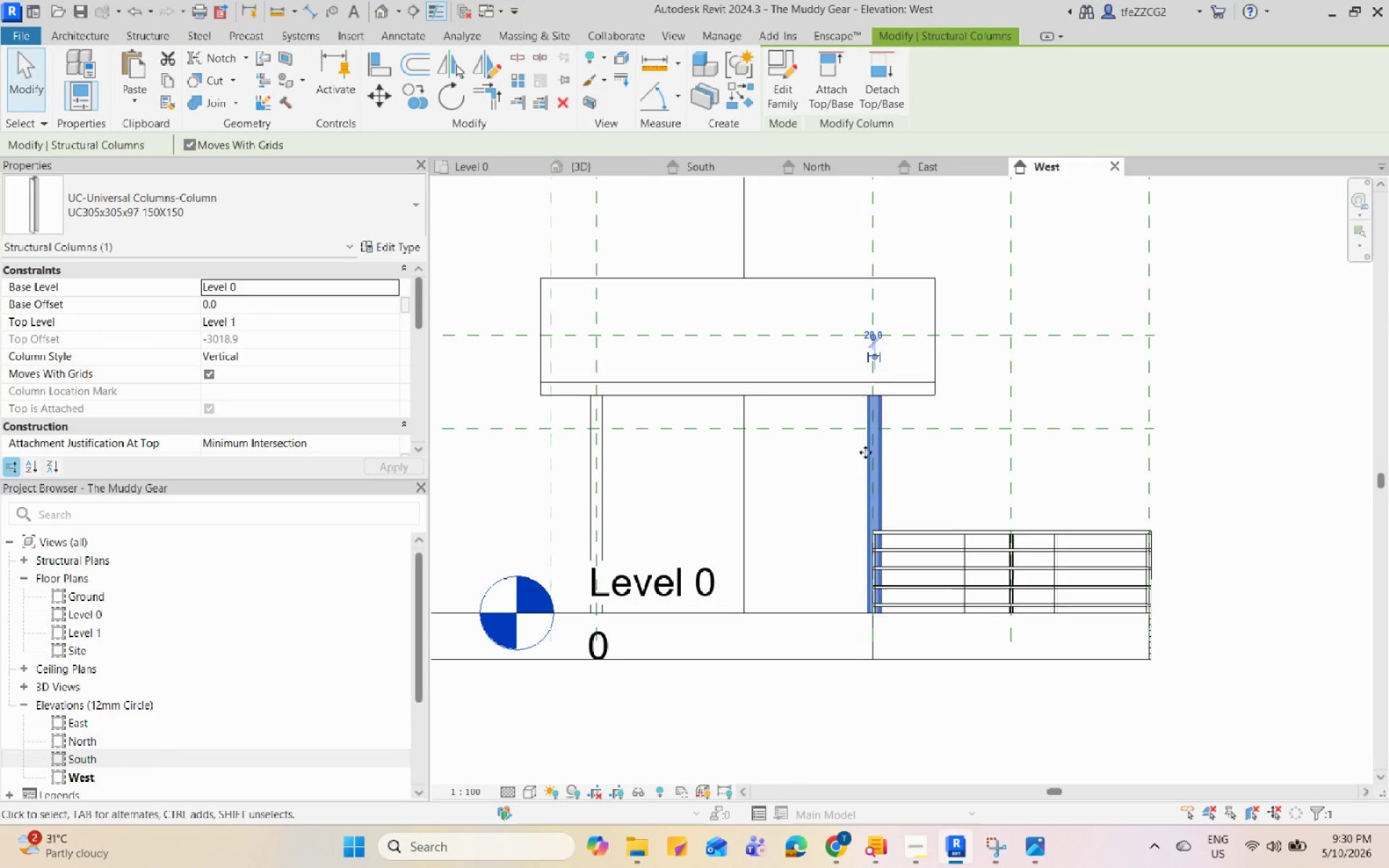 
key(ArrowRight)
 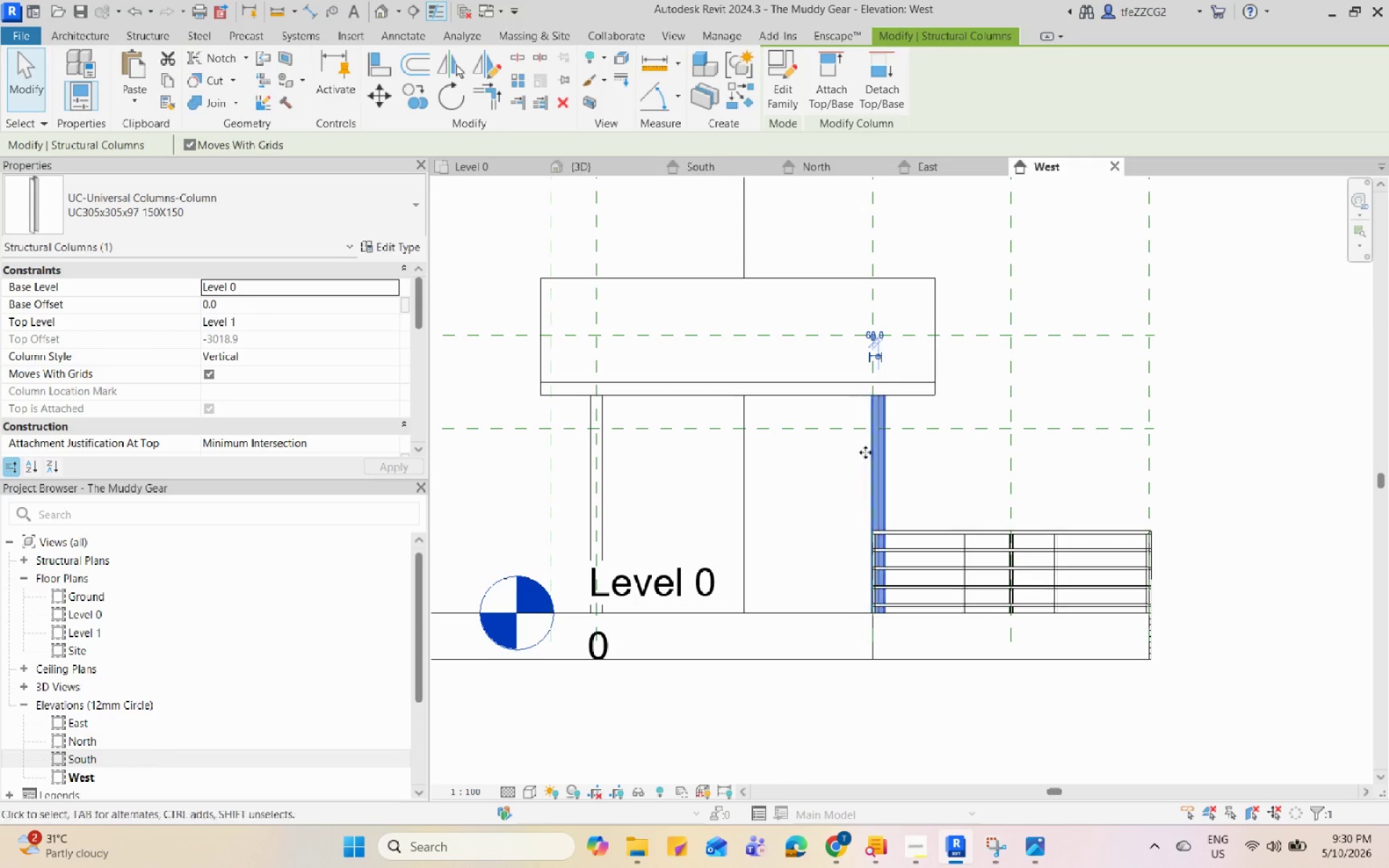 
key(ArrowRight)
 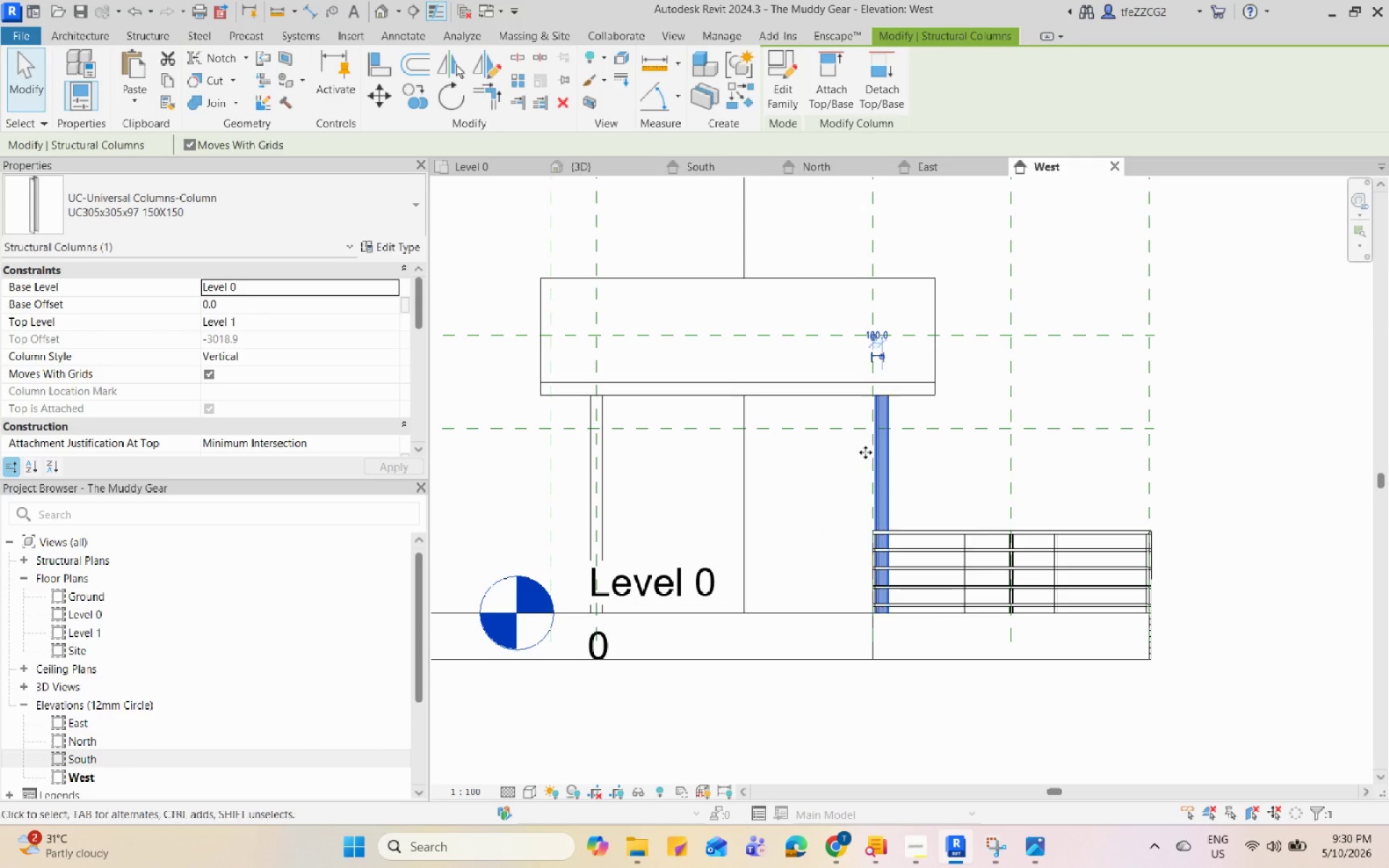 
key(ArrowRight)
 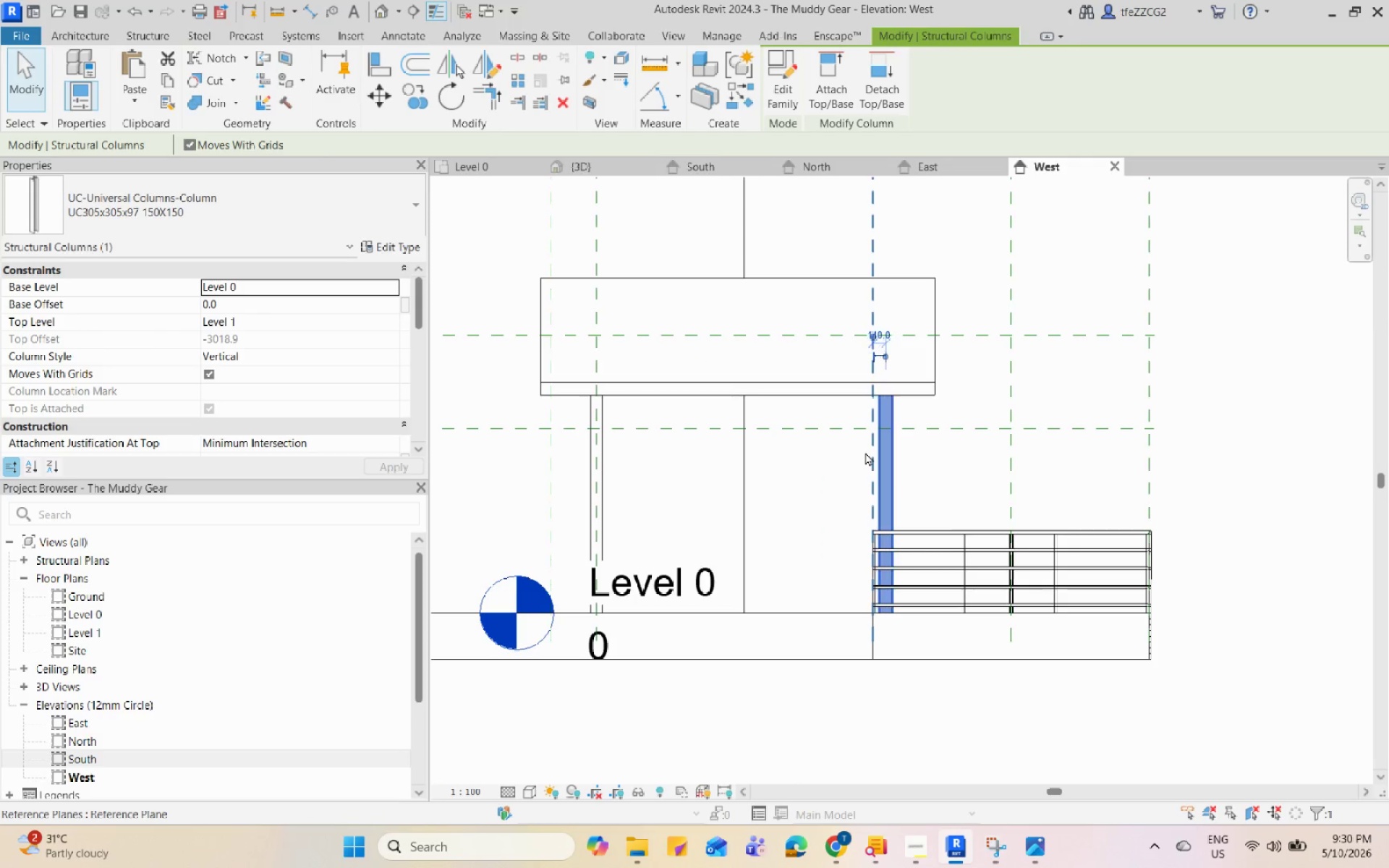 
key(ArrowRight)
 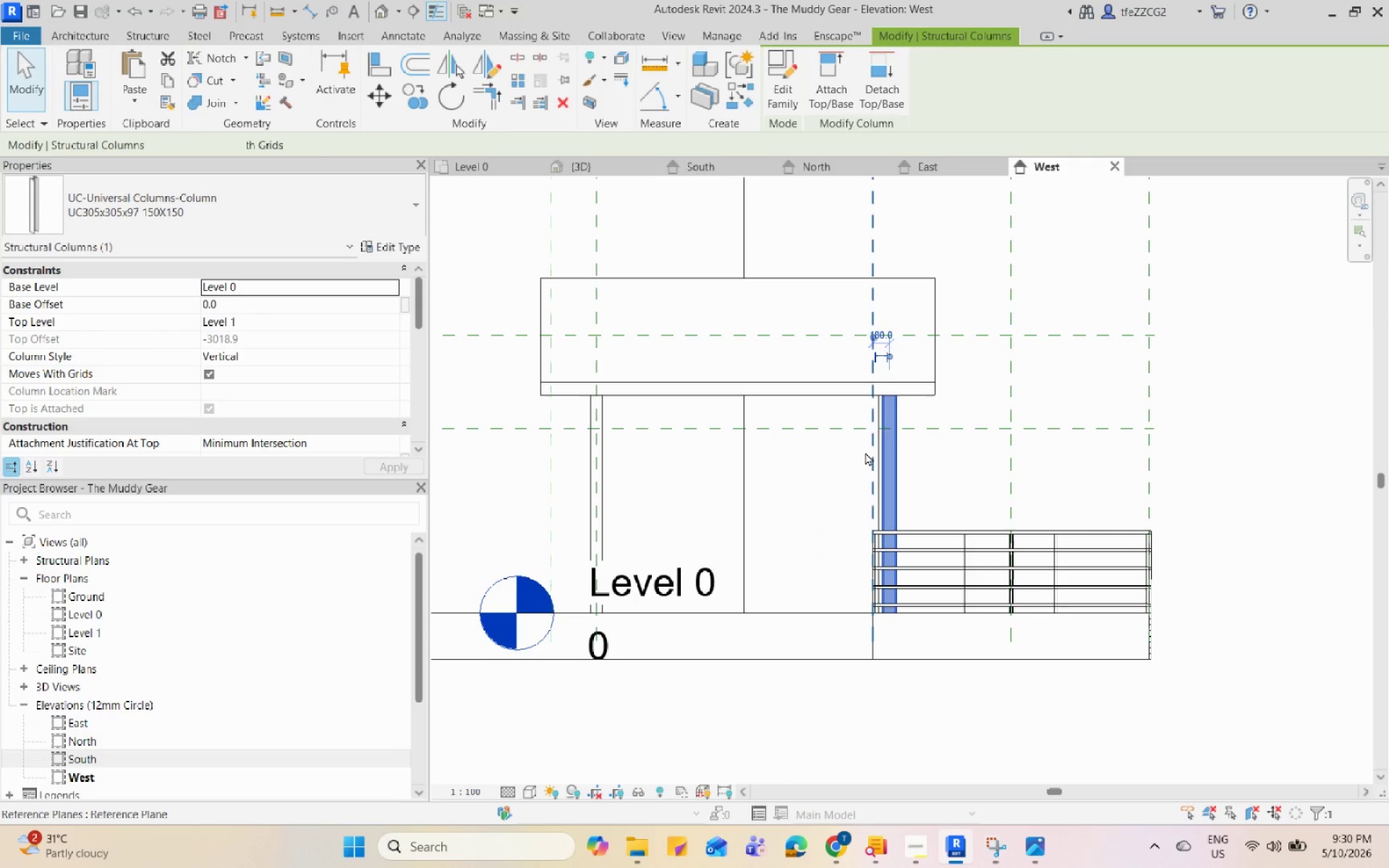 
key(ArrowRight)
 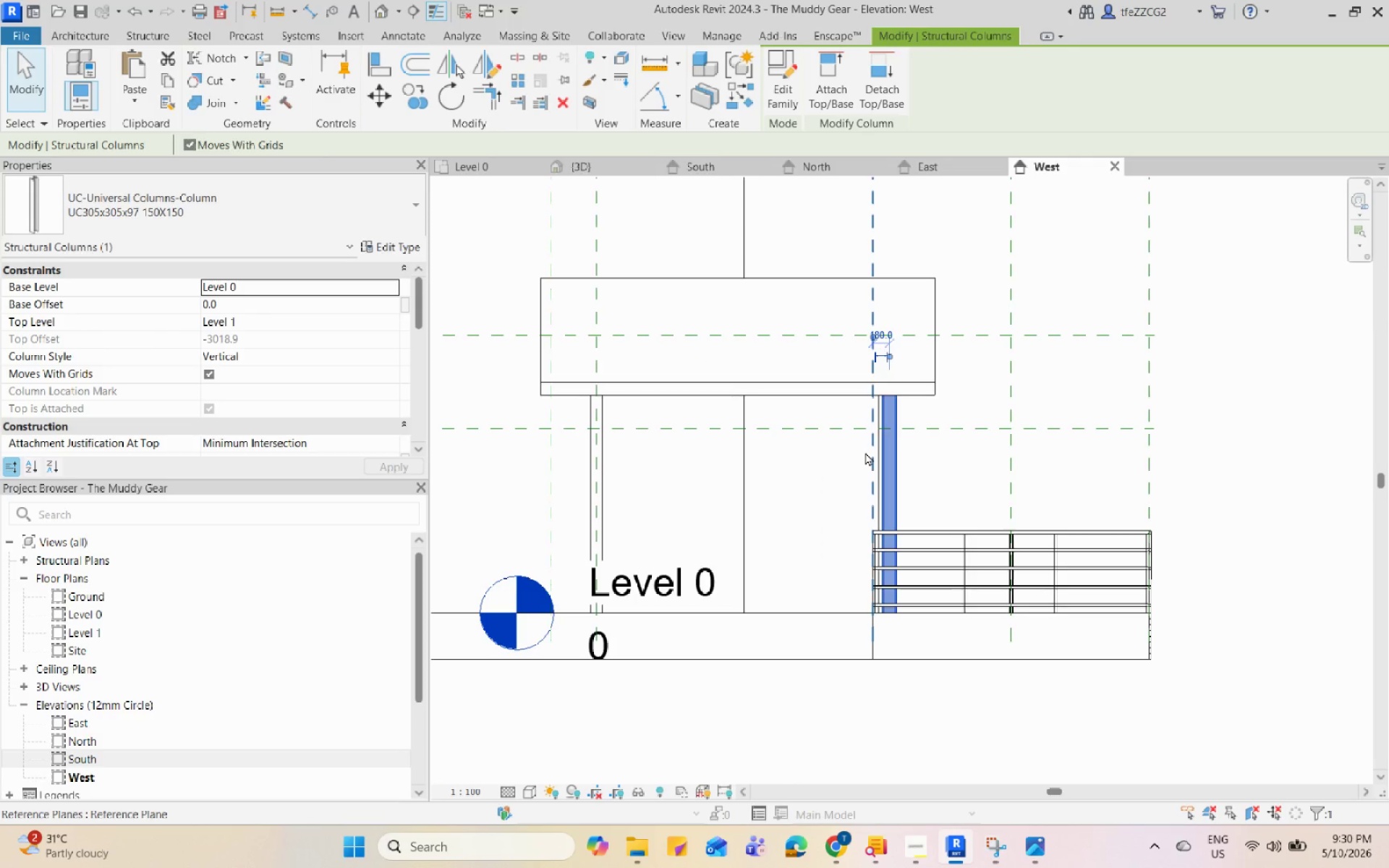 
key(ArrowRight)
 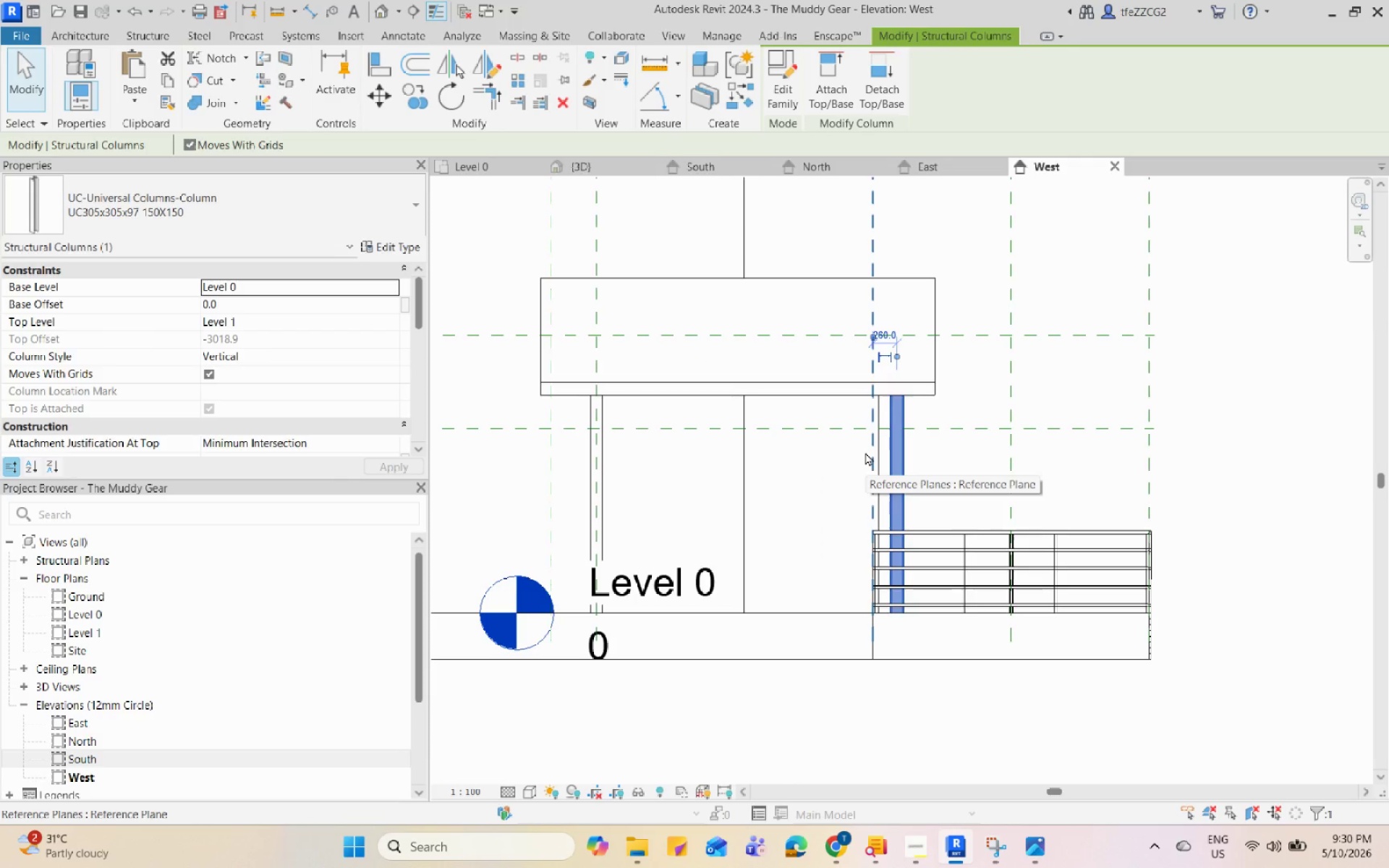 
key(Escape)
 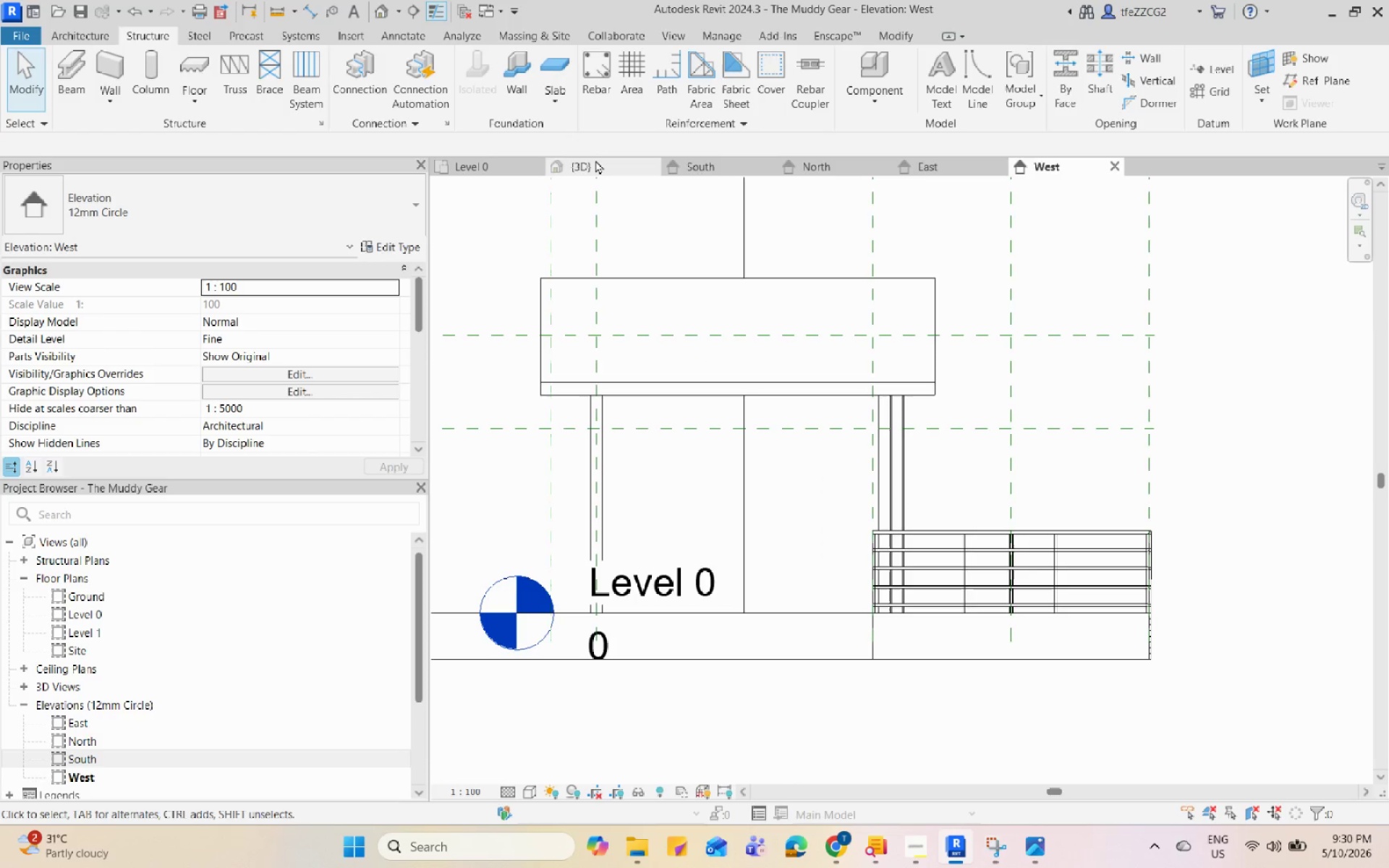 
left_click([595, 163])
 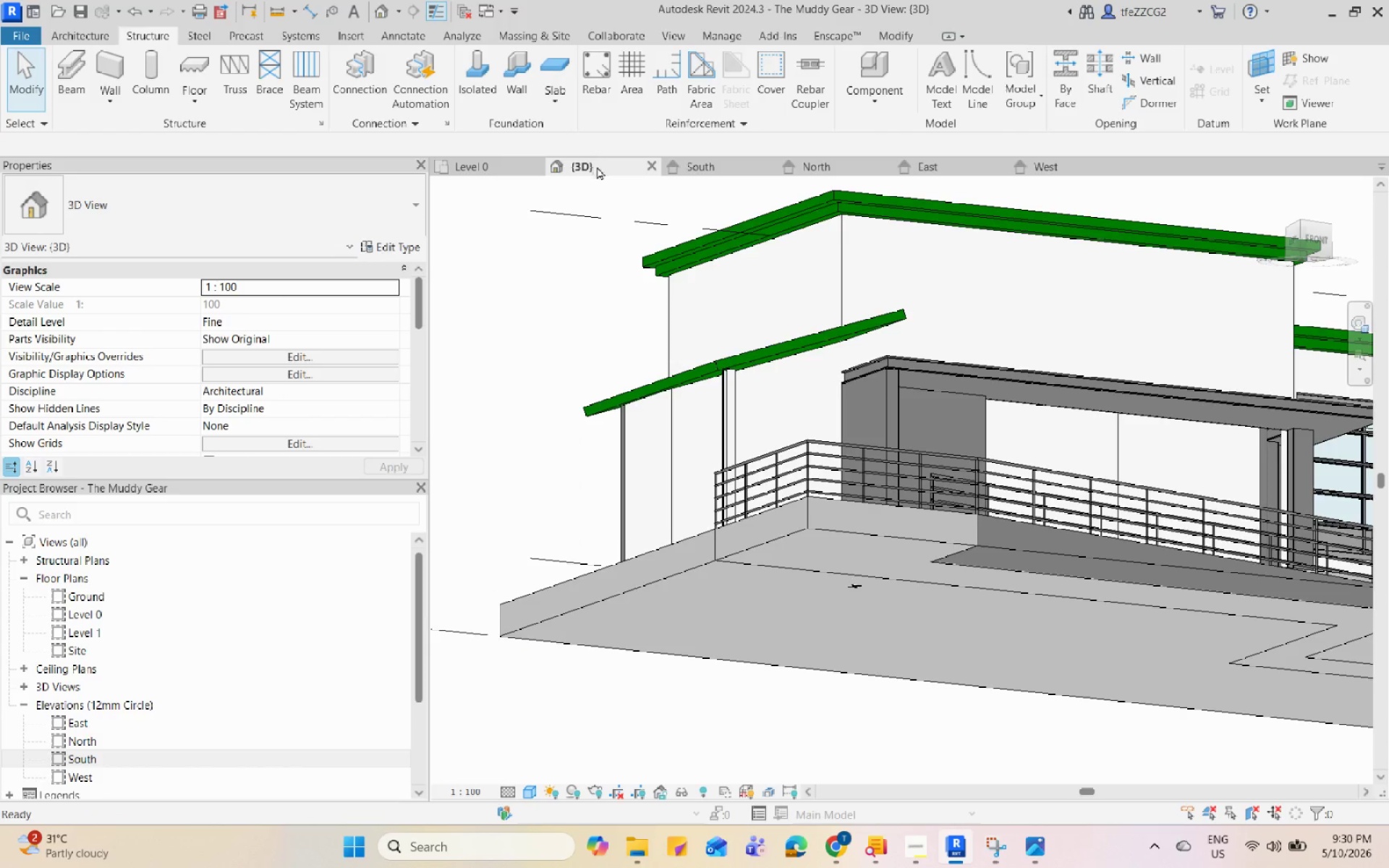 
hold_key(key=ShiftLeft, duration=0.92)
 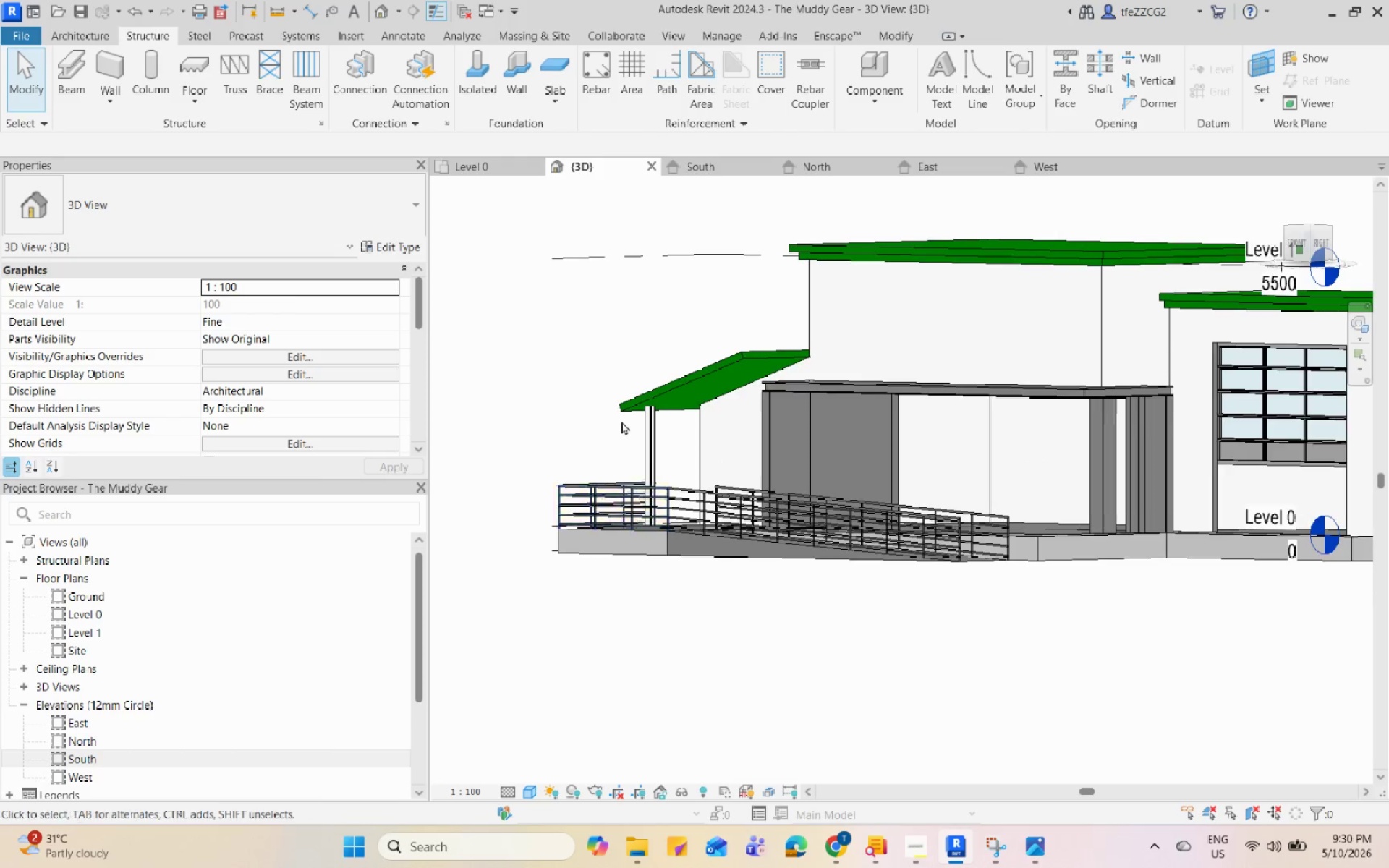 
scroll: coordinate [830, 470], scroll_direction: down, amount: 2.0
 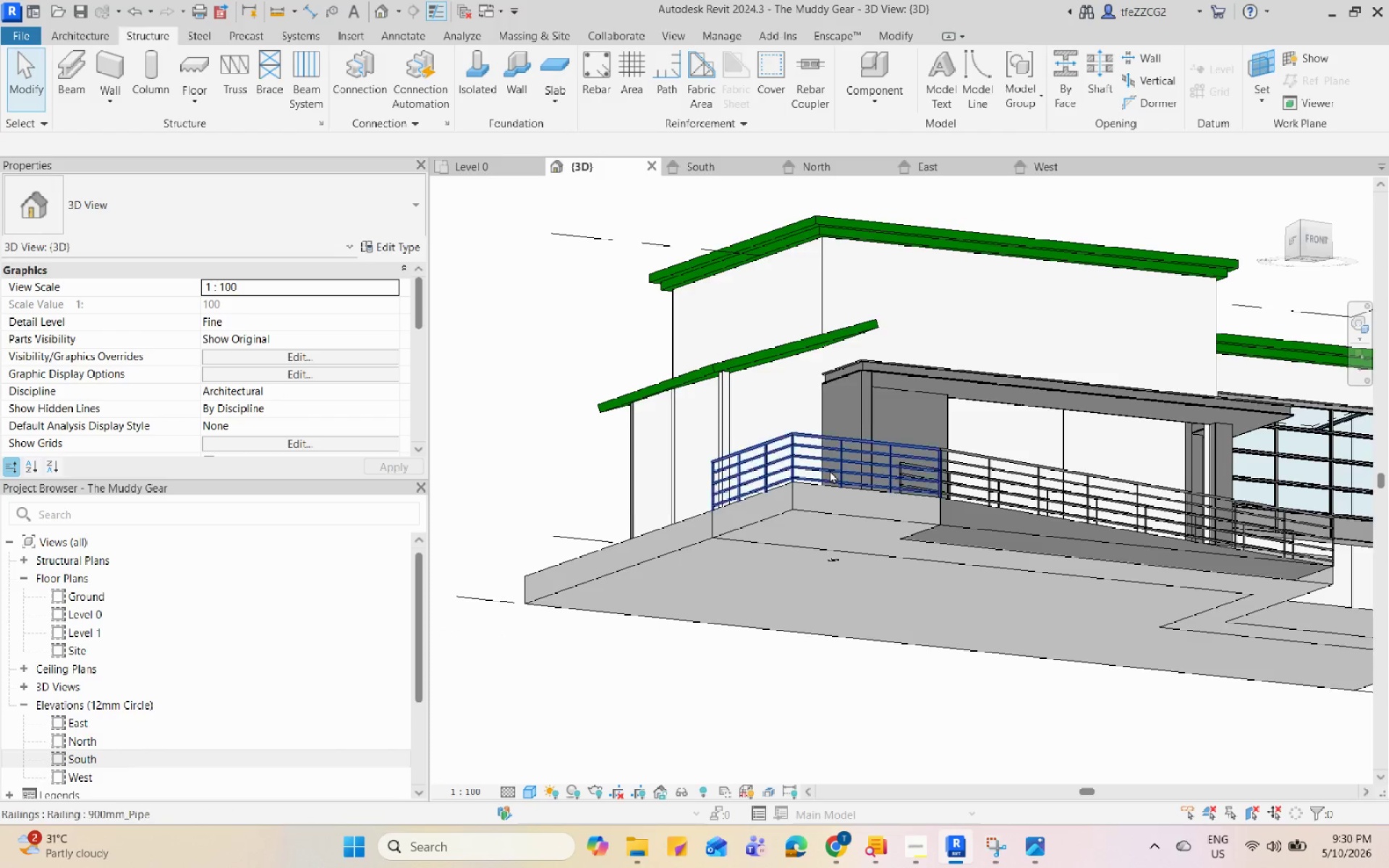 
hold_key(key=ShiftLeft, duration=1.24)
scroll: coordinate [812, 471], scroll_direction: up, amount: 11.0
 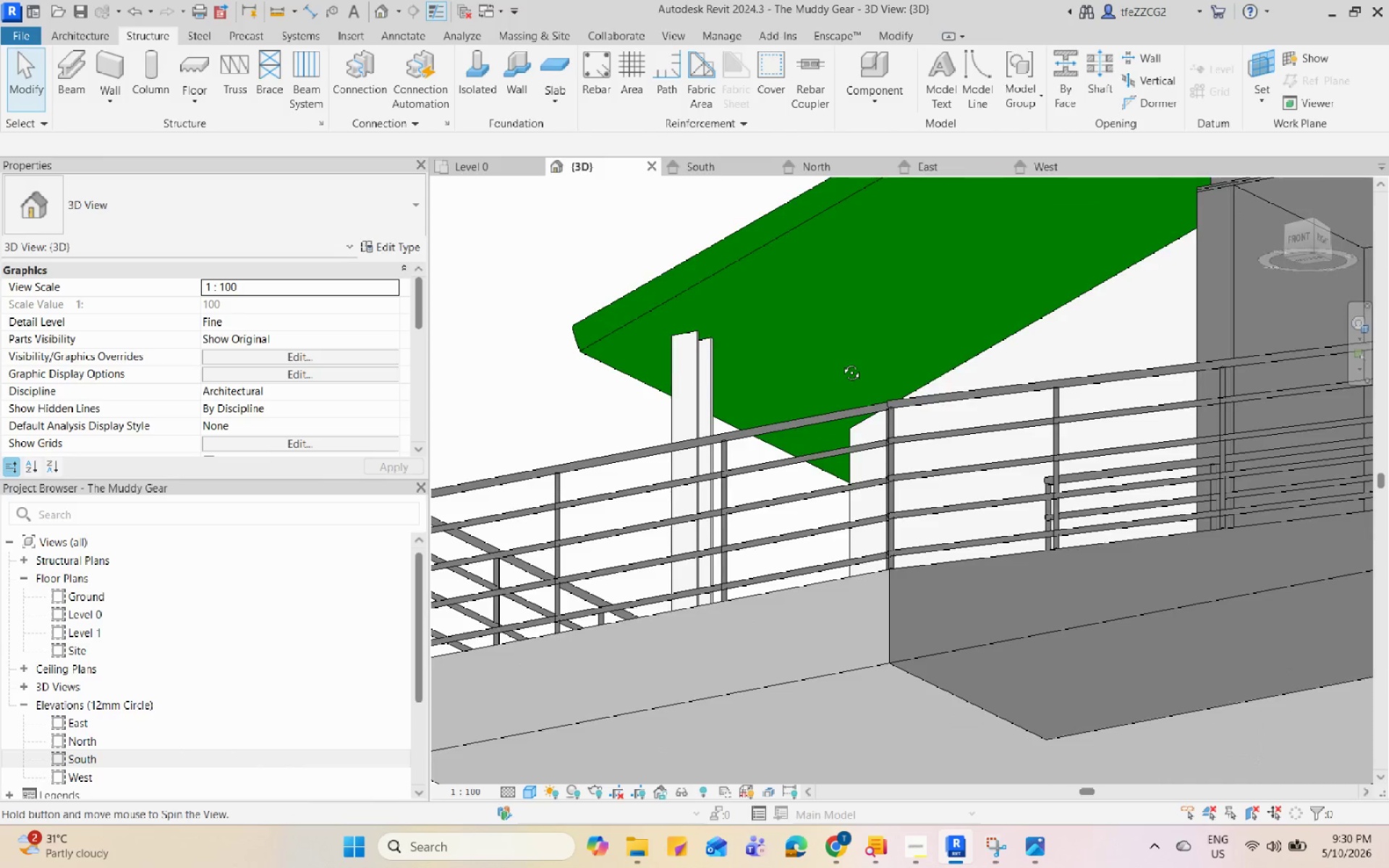 
wait(18.64)
 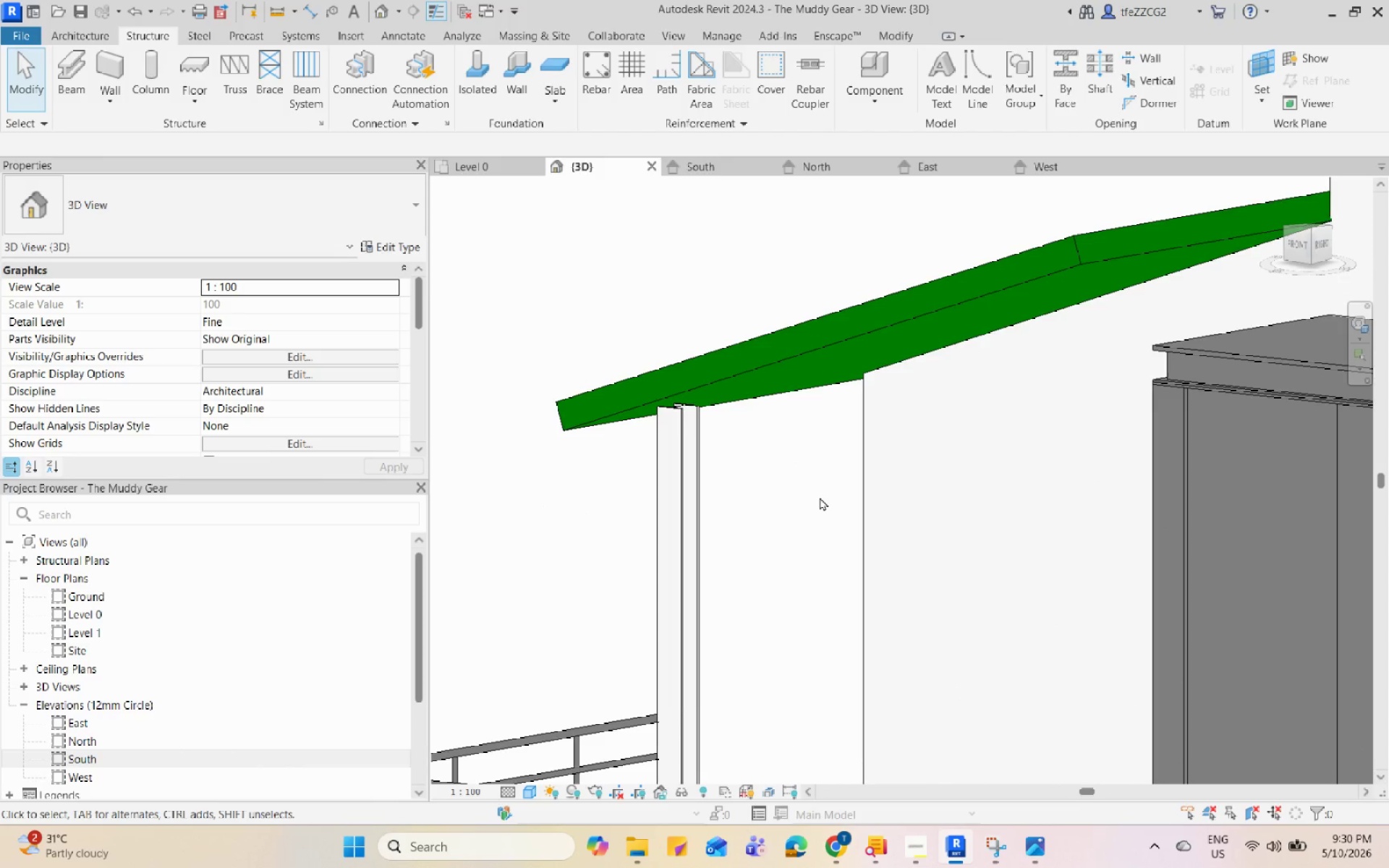 
scroll: coordinate [821, 522], scroll_direction: down, amount: 4.0
 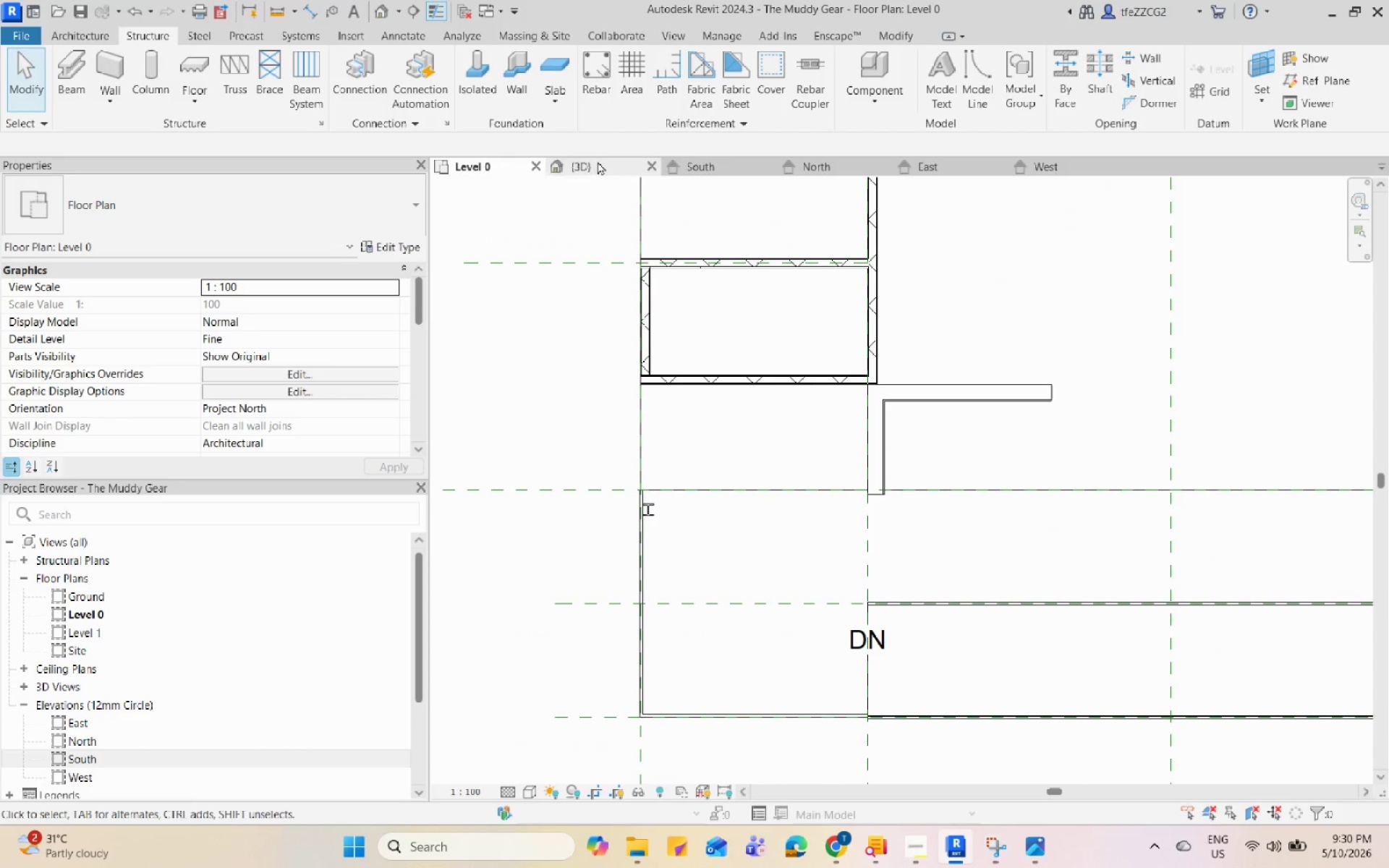 
left_click([592, 163])
 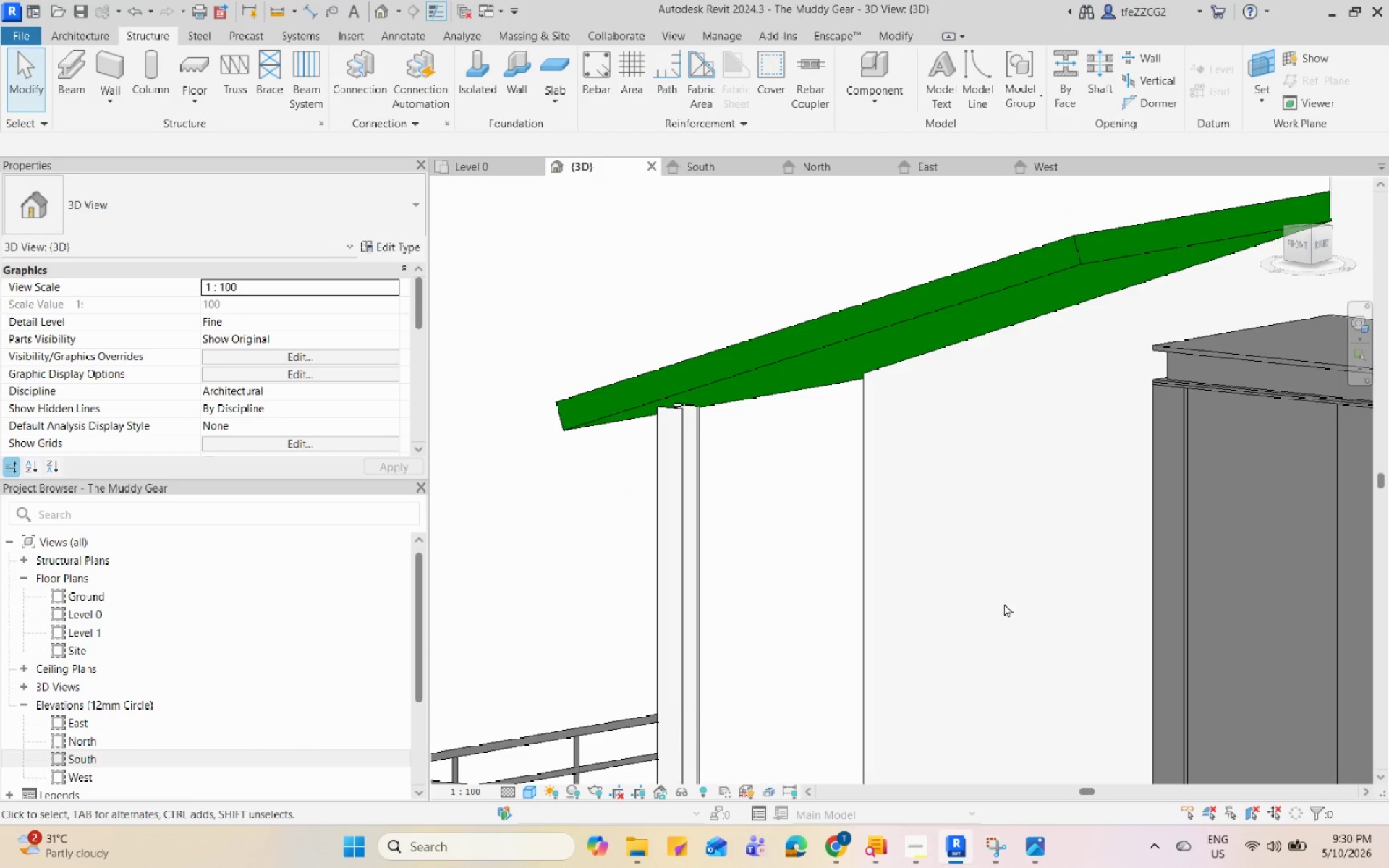 
hold_key(key=ShiftLeft, duration=0.55)
 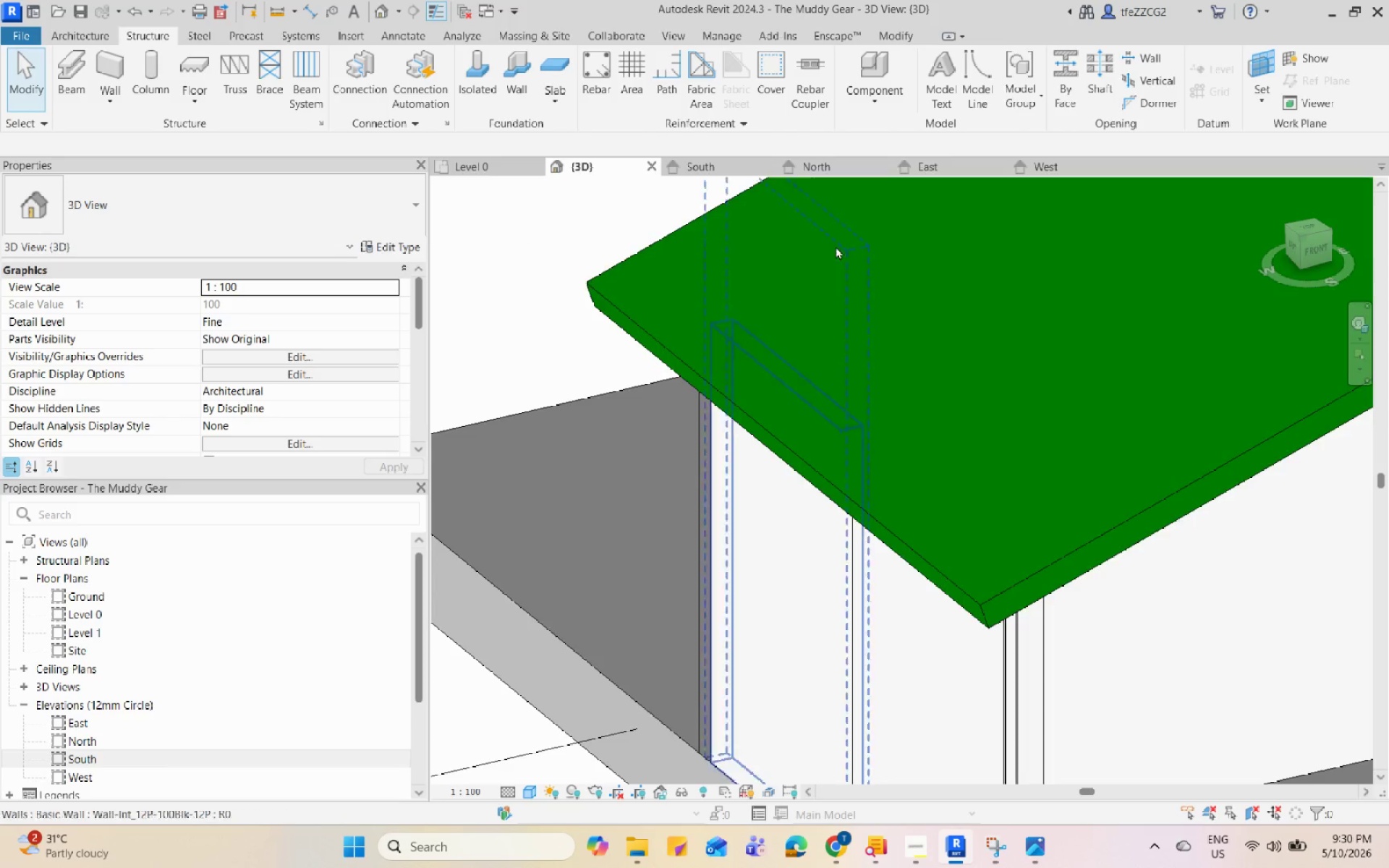 
hold_key(key=ShiftLeft, duration=0.36)
 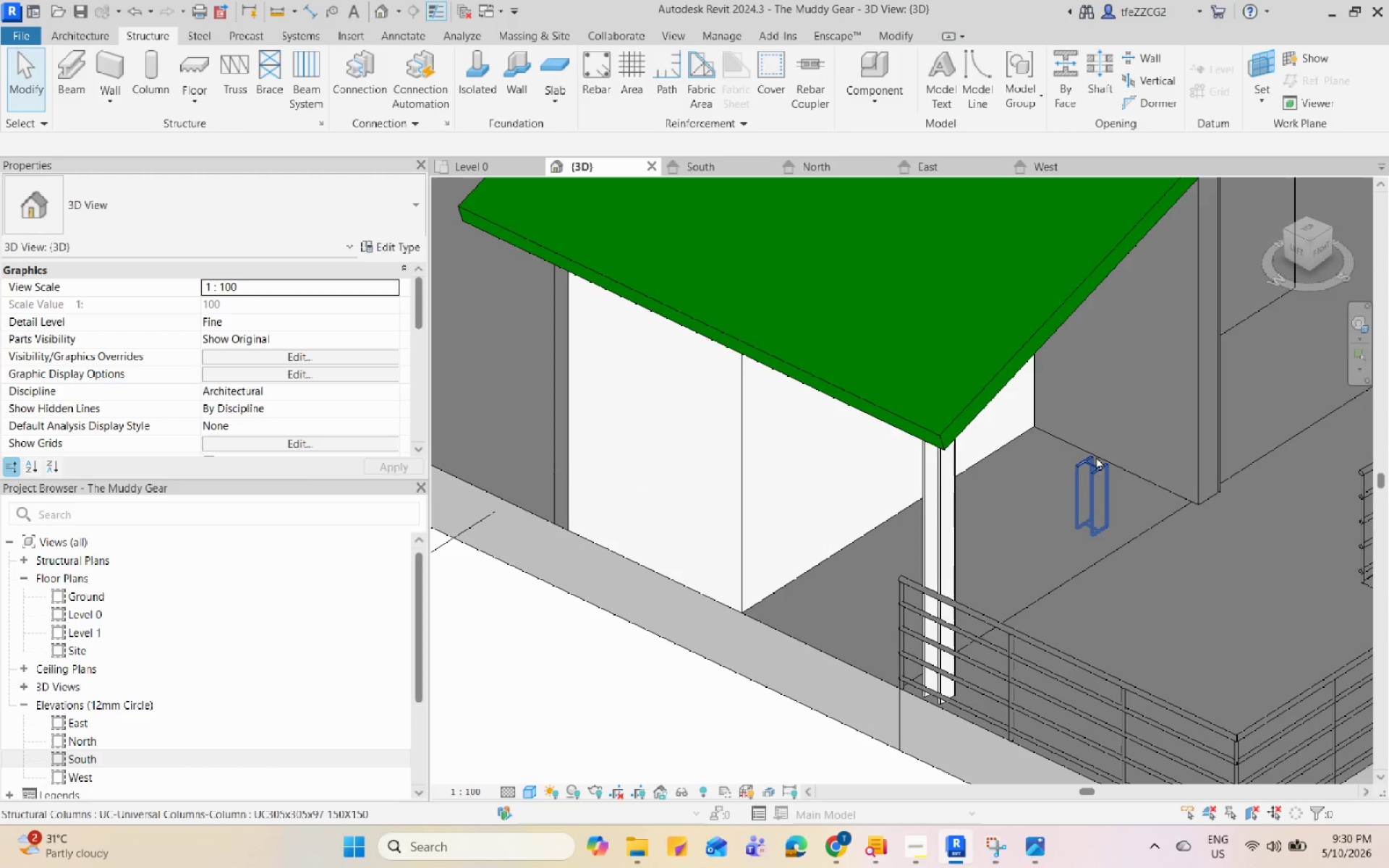 
scroll: coordinate [835, 268], scroll_direction: down, amount: 5.0
 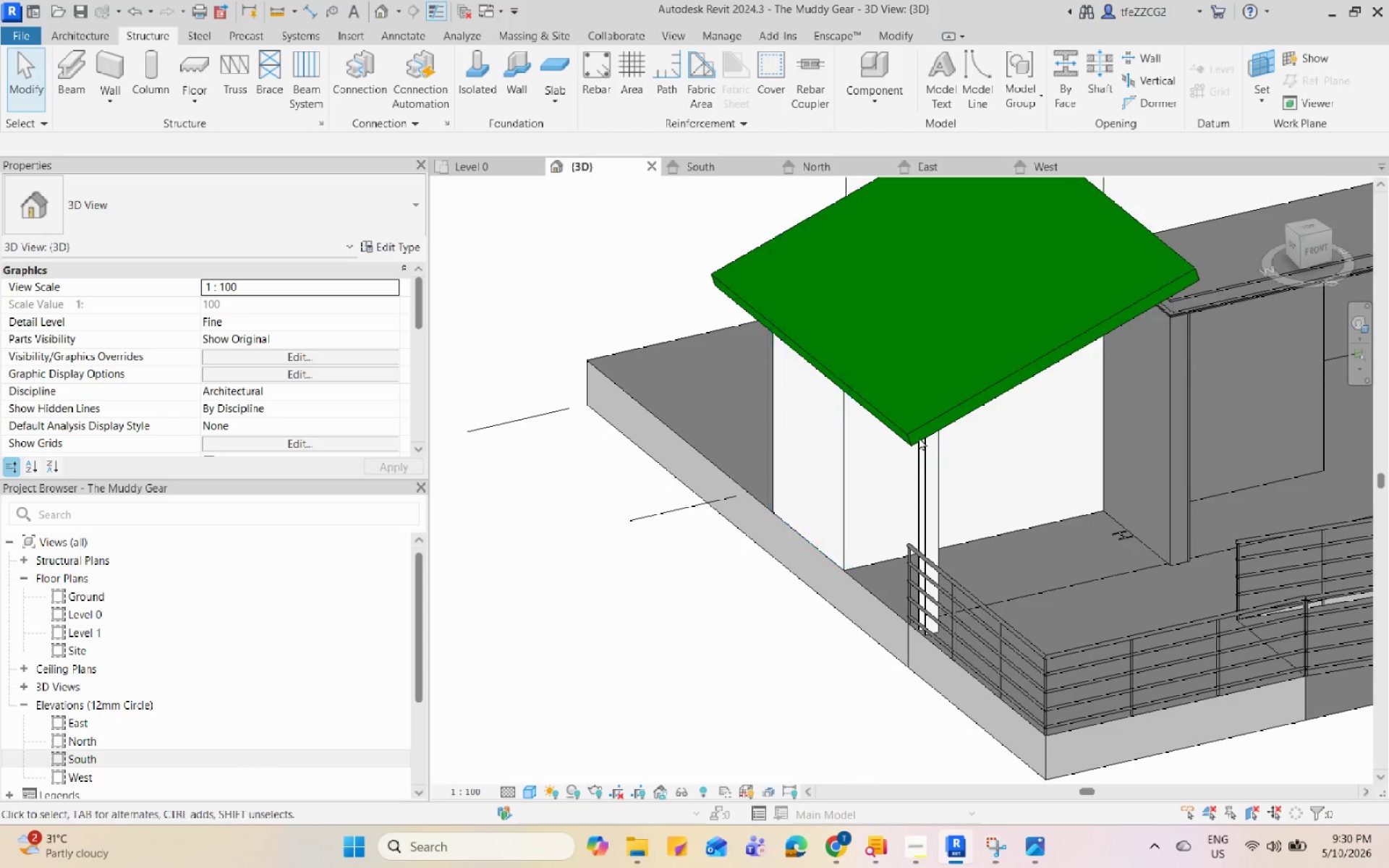 
left_click([1096, 456])
 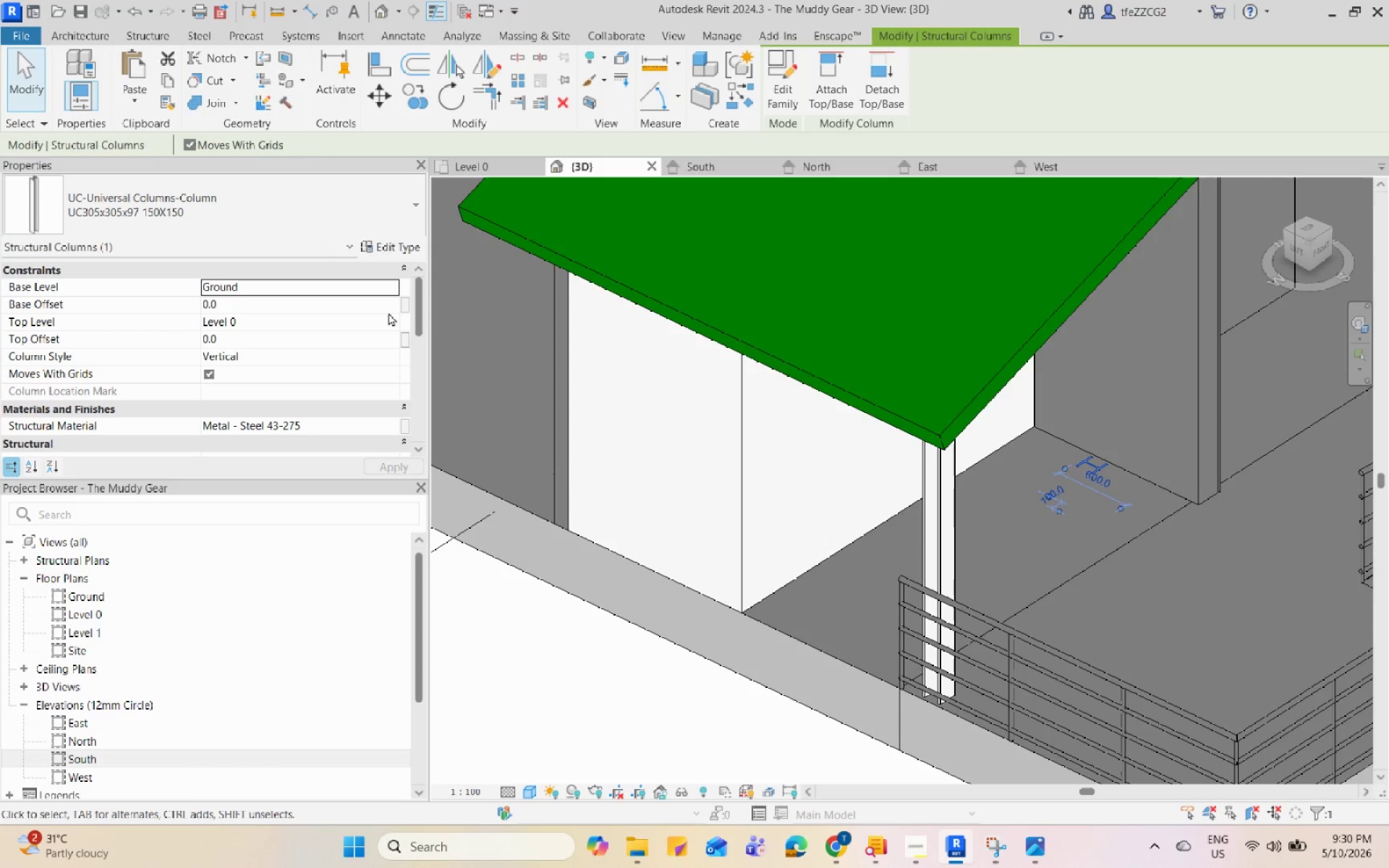 
scroll: coordinate [1132, 511], scroll_direction: up, amount: 4.0
 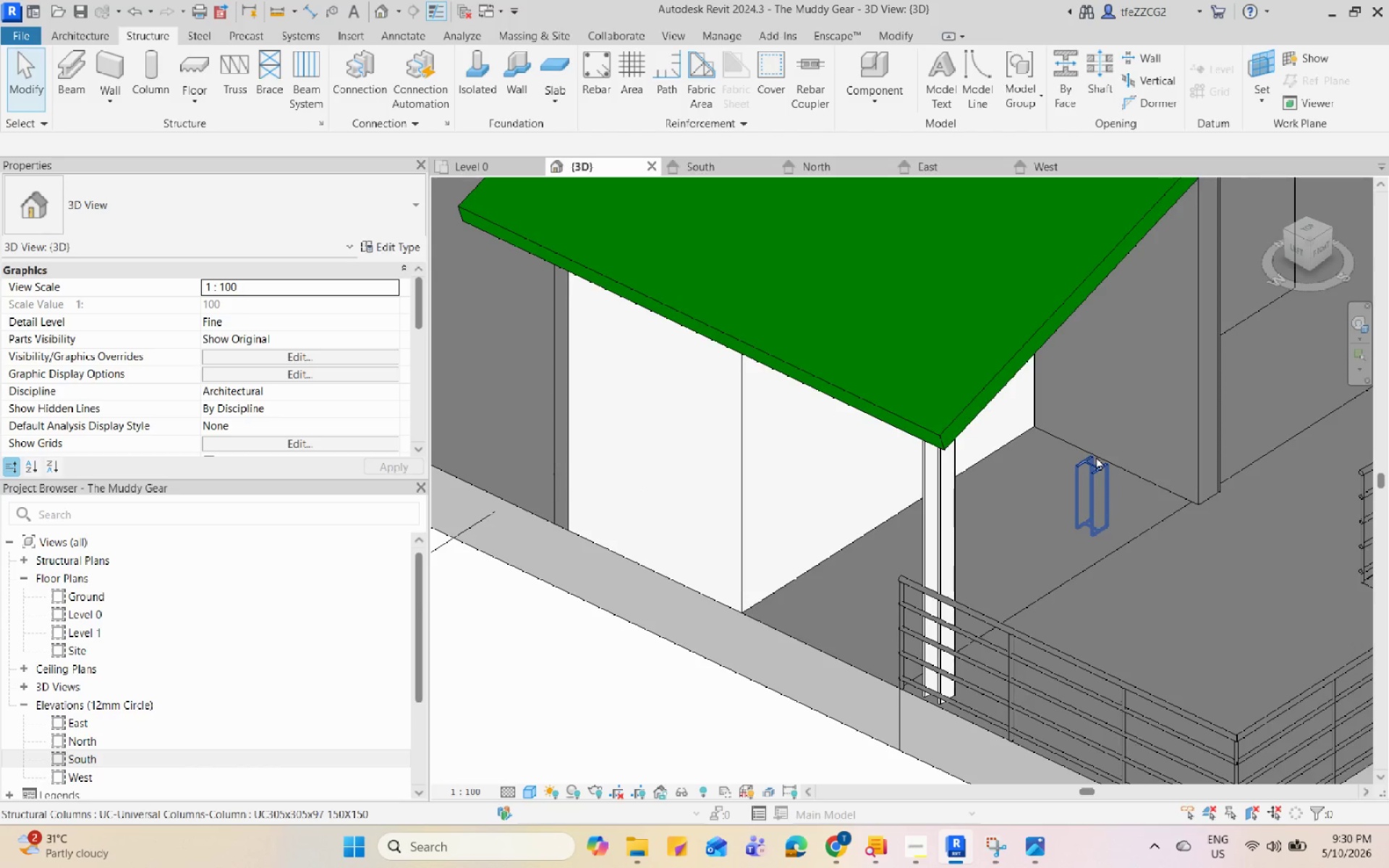 
left_click([390, 289])
 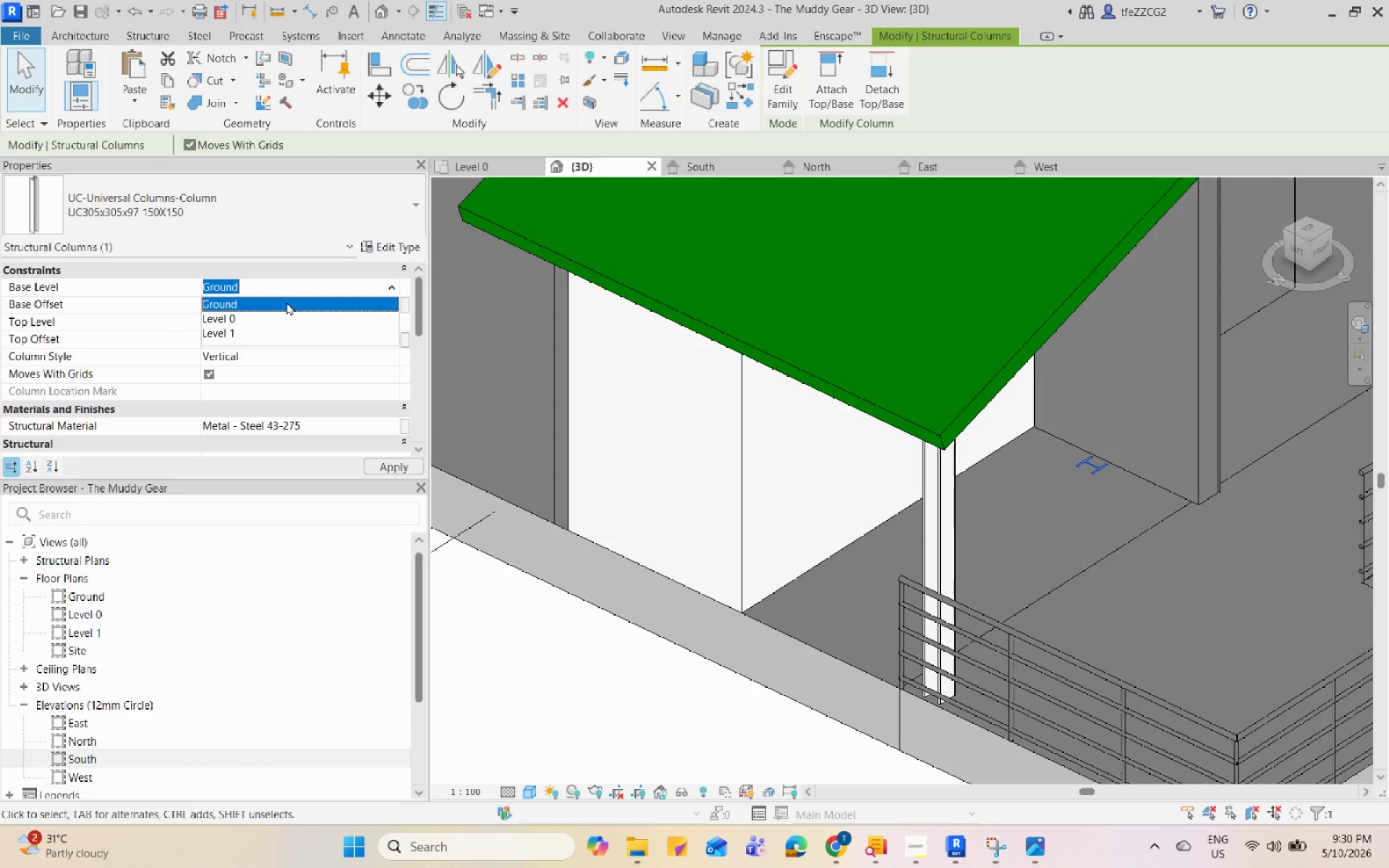 
left_click([279, 319])
 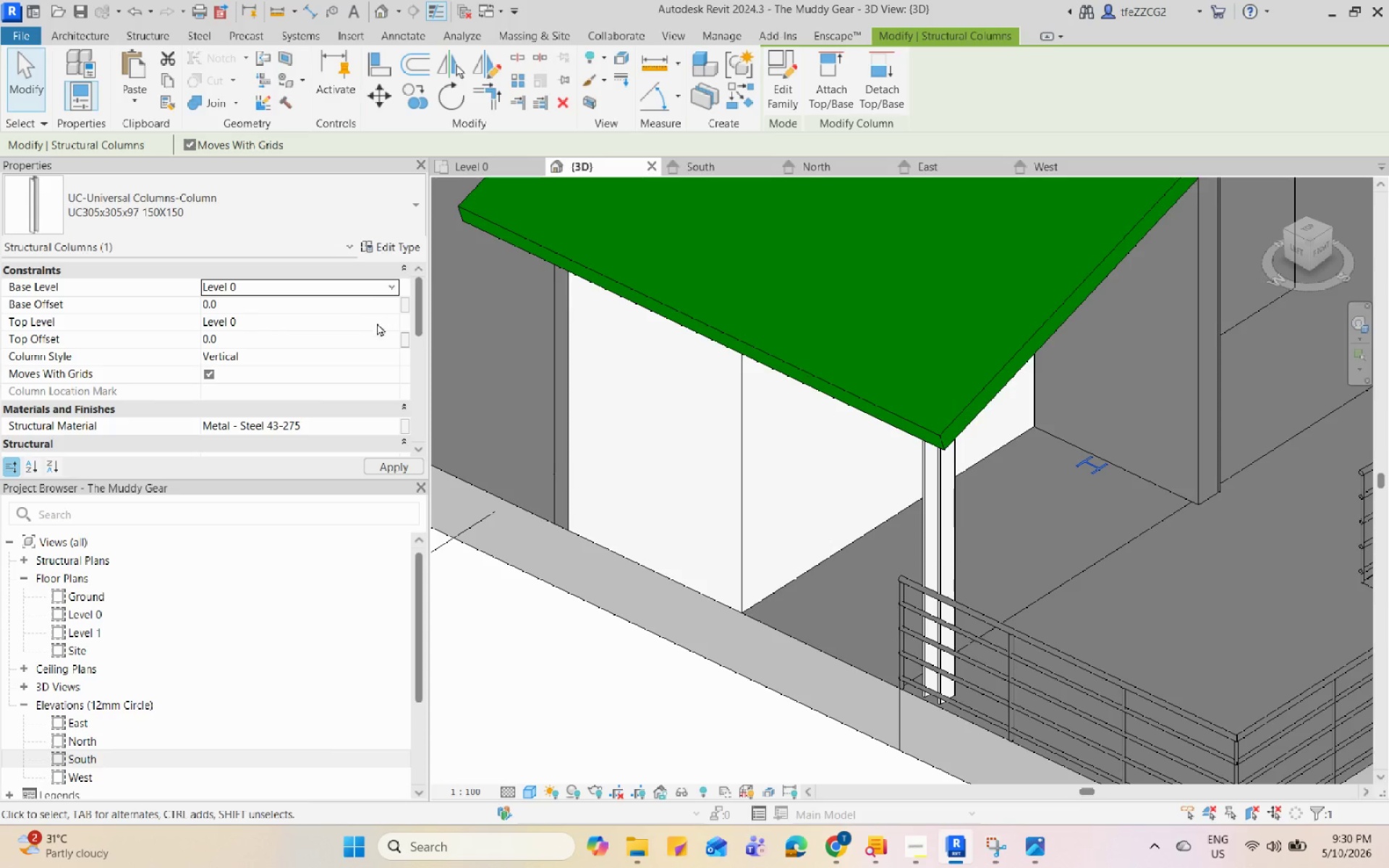 
left_click([388, 326])
 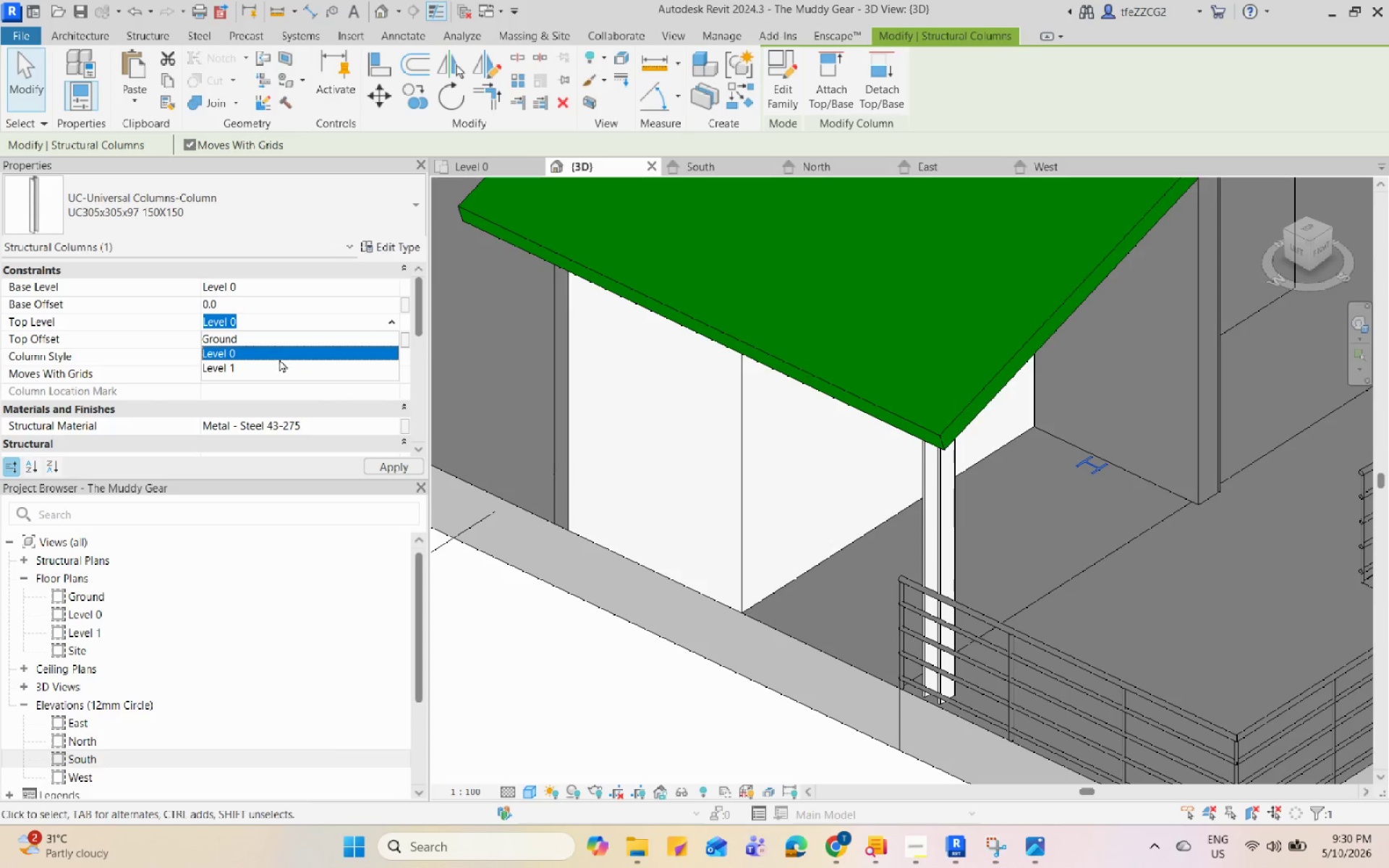 
left_click([277, 364])
 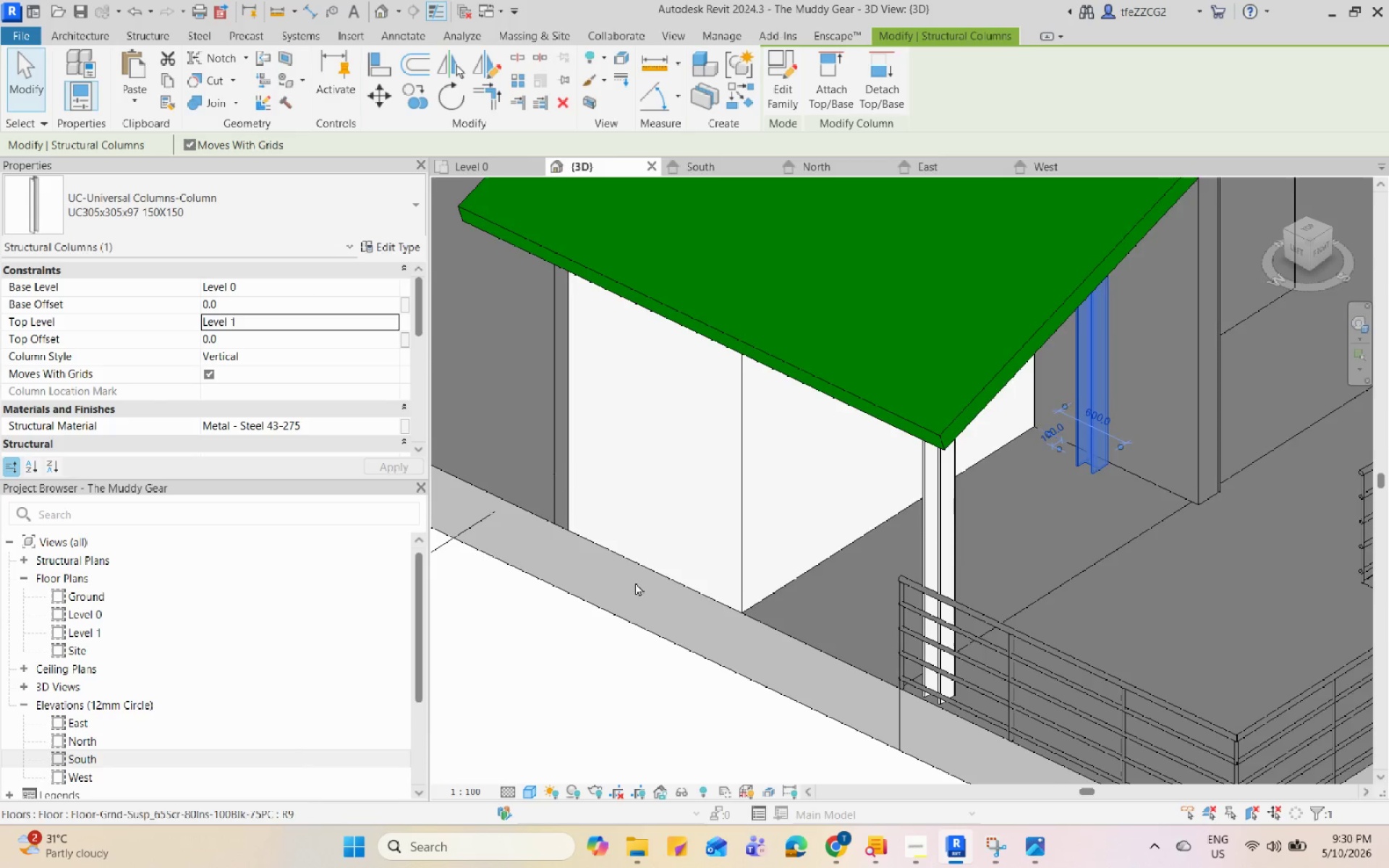 
key(Escape)
 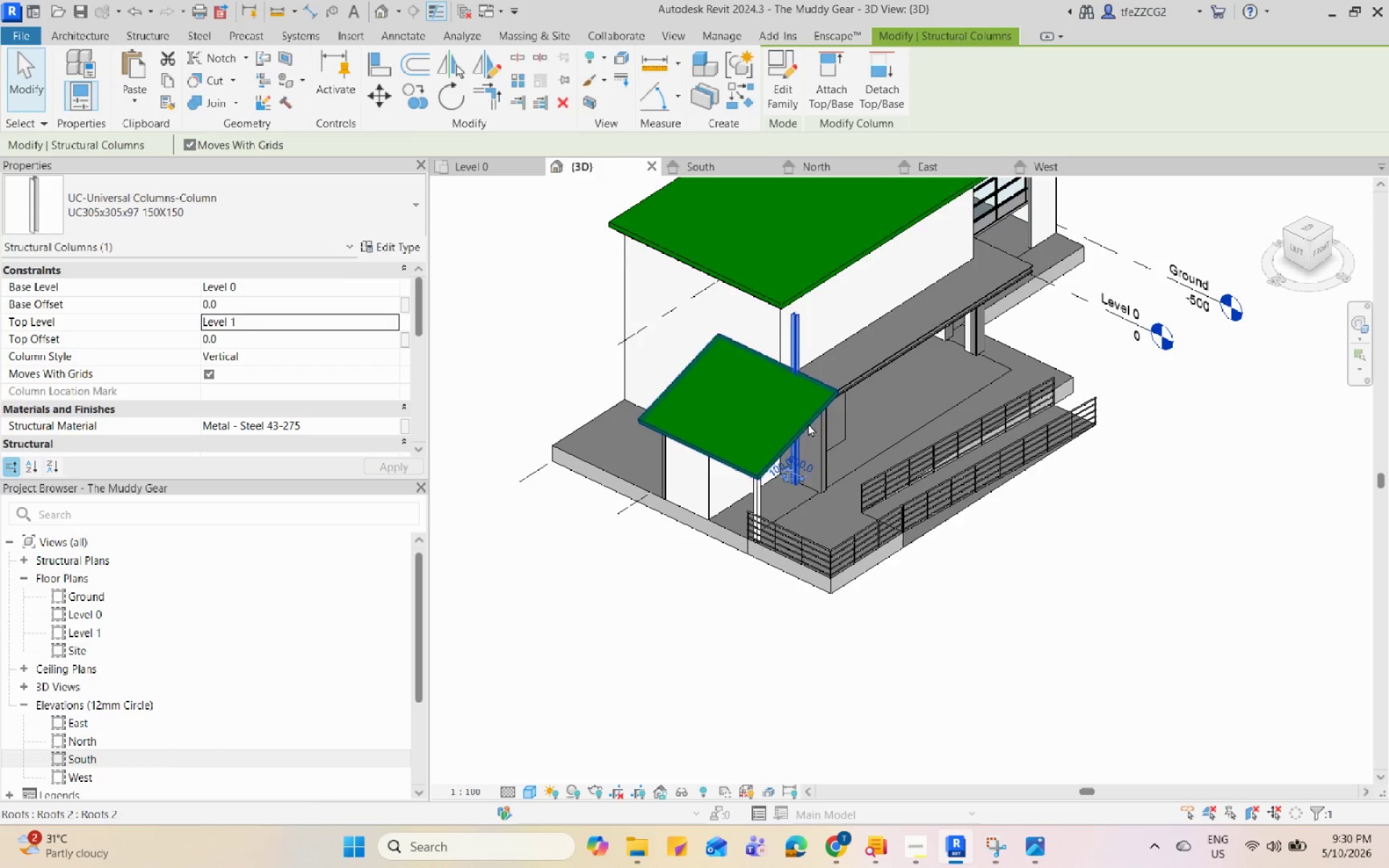 
scroll: coordinate [740, 463], scroll_direction: down, amount: 10.0
 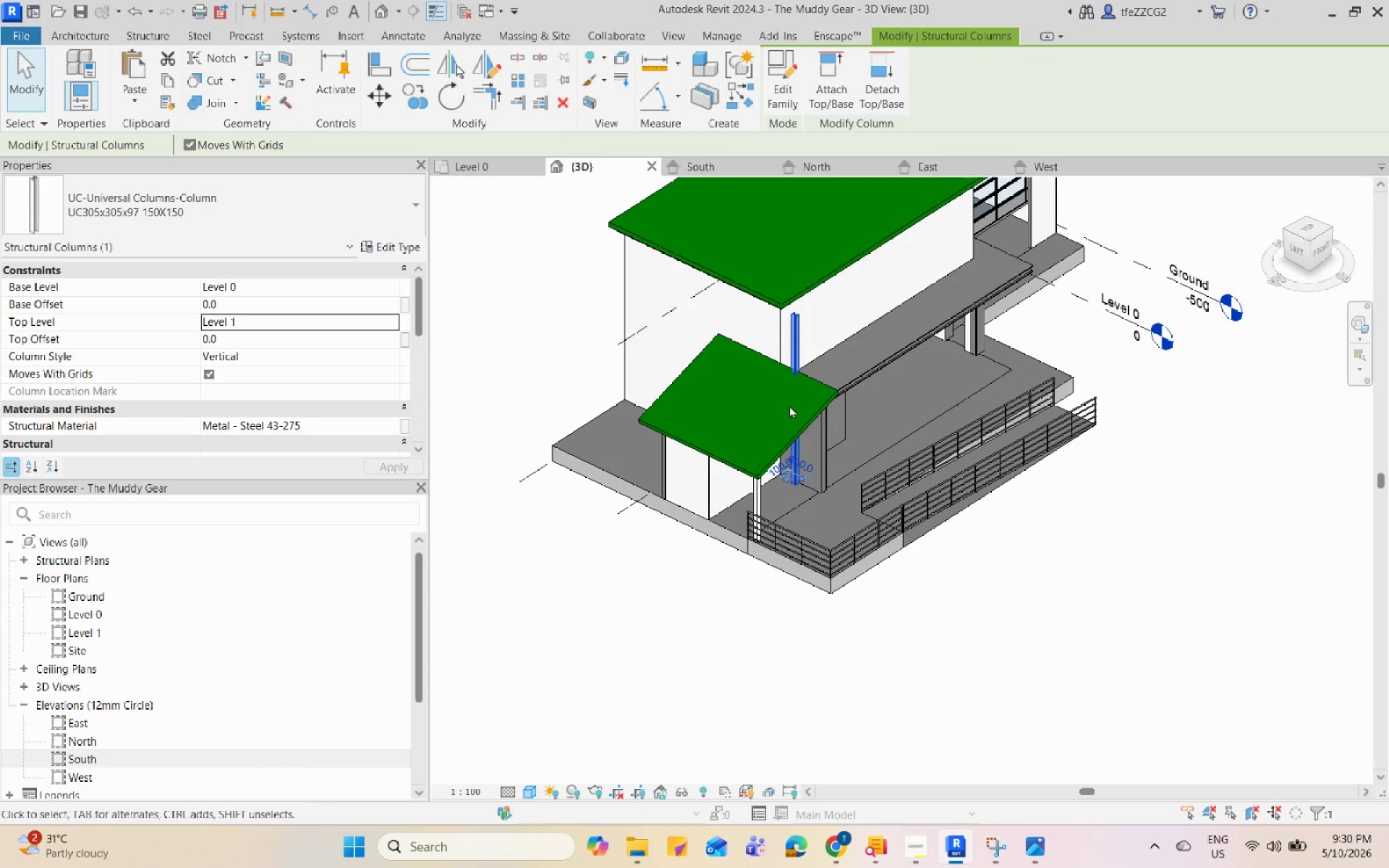 
left_click([762, 485])
 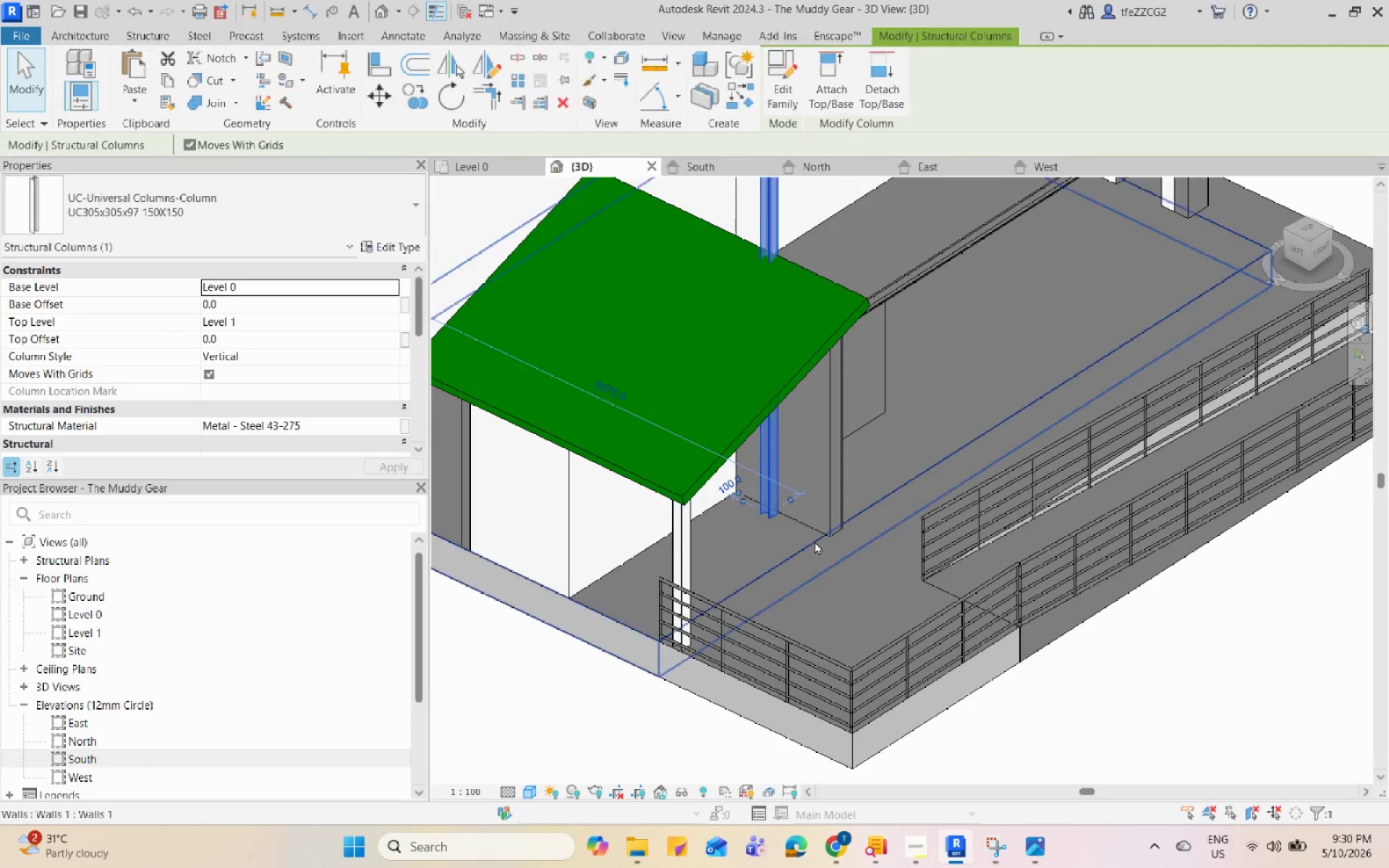 
scroll: coordinate [804, 488], scroll_direction: up, amount: 6.0
 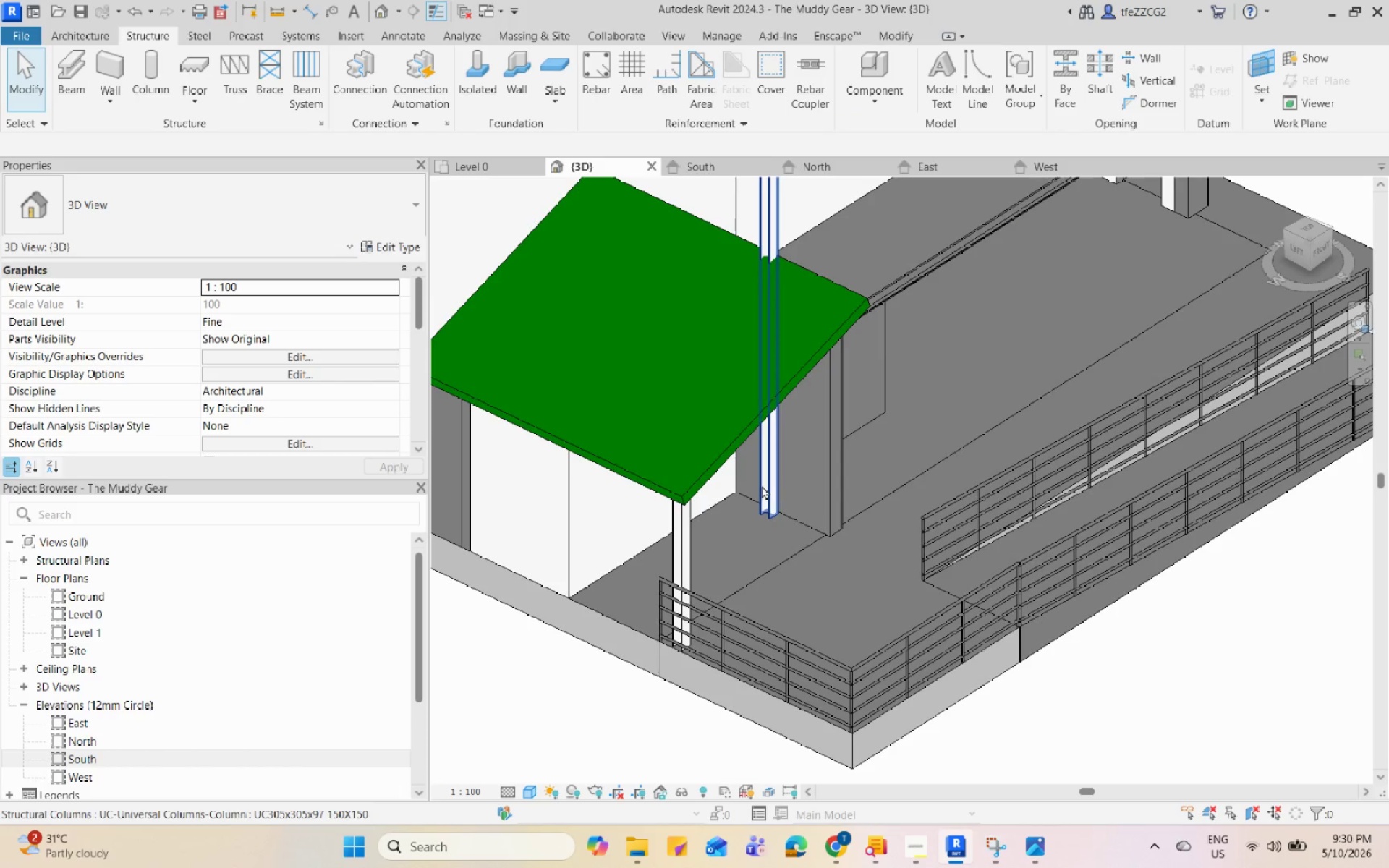 
hold_key(key=ShiftLeft, duration=1.16)
scroll: coordinate [825, 535], scroll_direction: up, amount: 5.0
 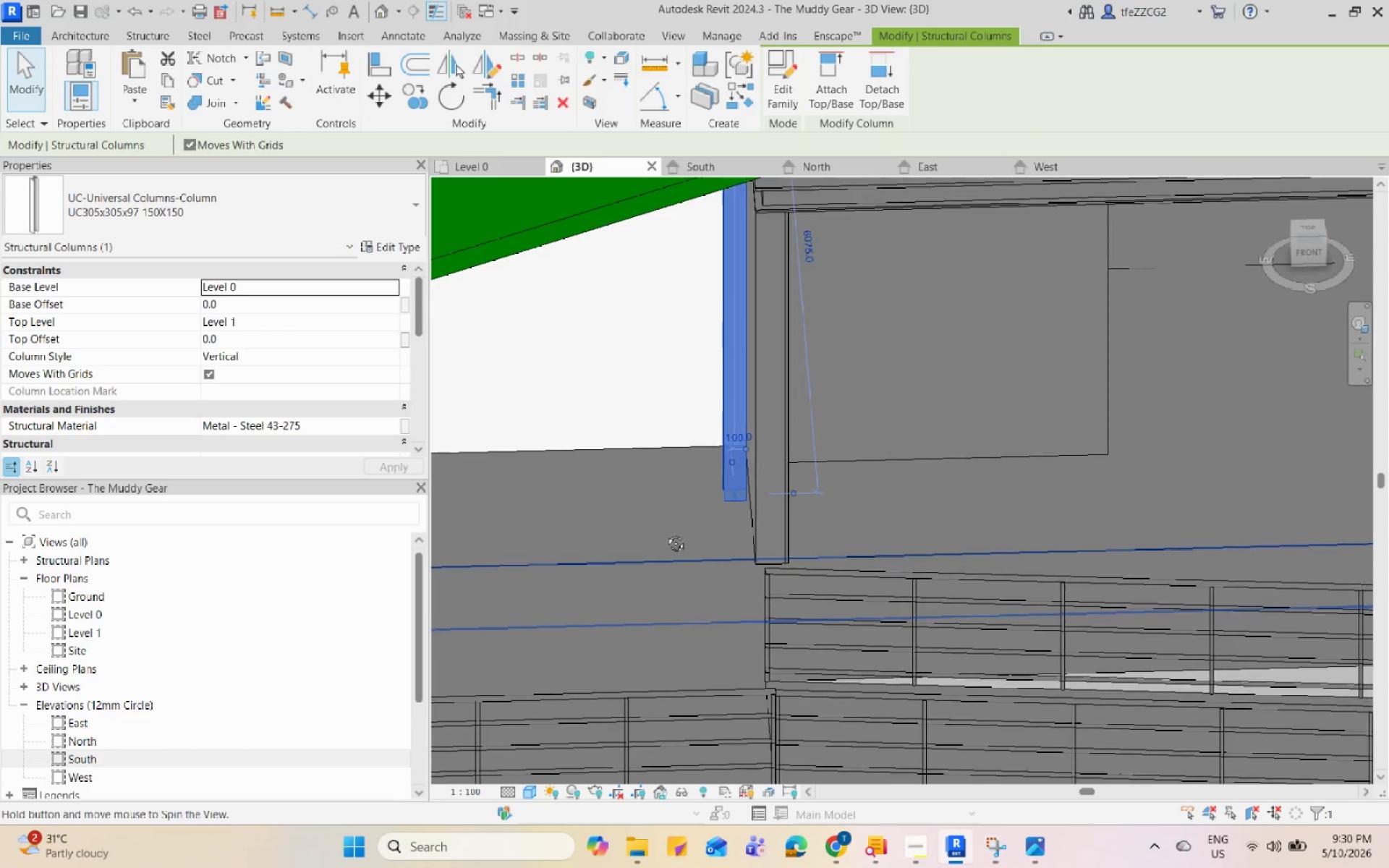 
hold_key(key=ShiftLeft, duration=0.89)
 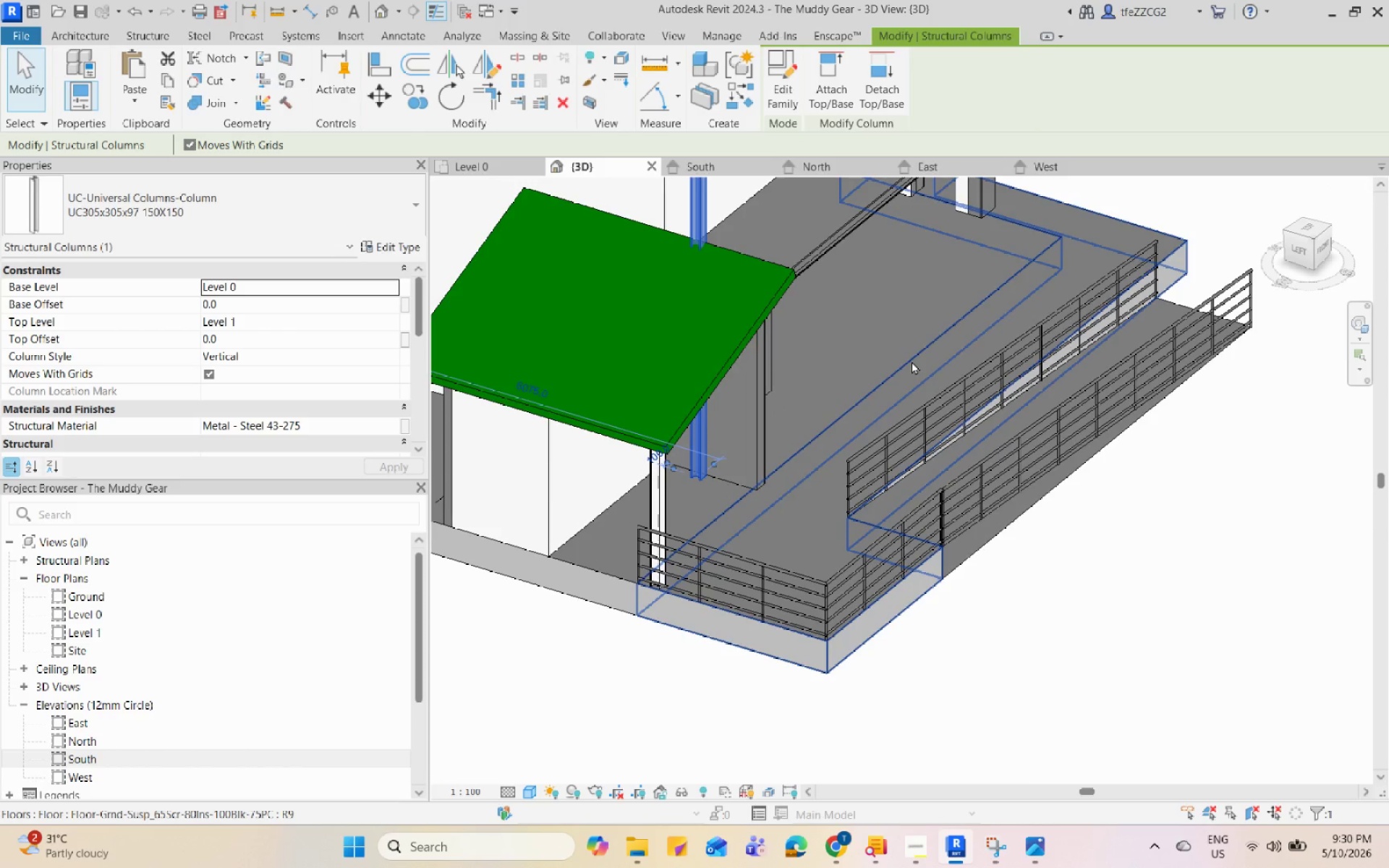 
scroll: coordinate [663, 448], scroll_direction: down, amount: 5.0
 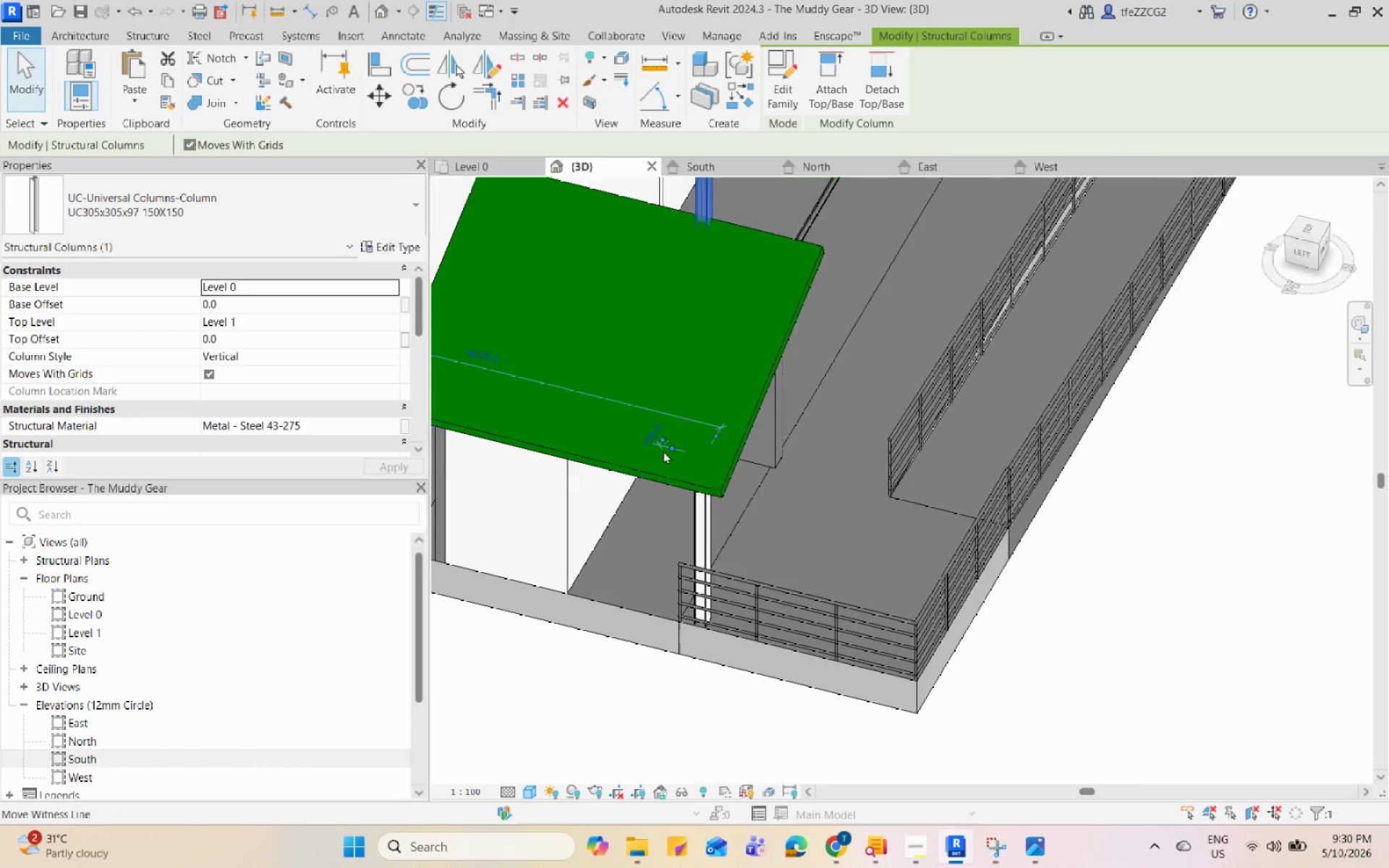 
key(ArrowRight)
 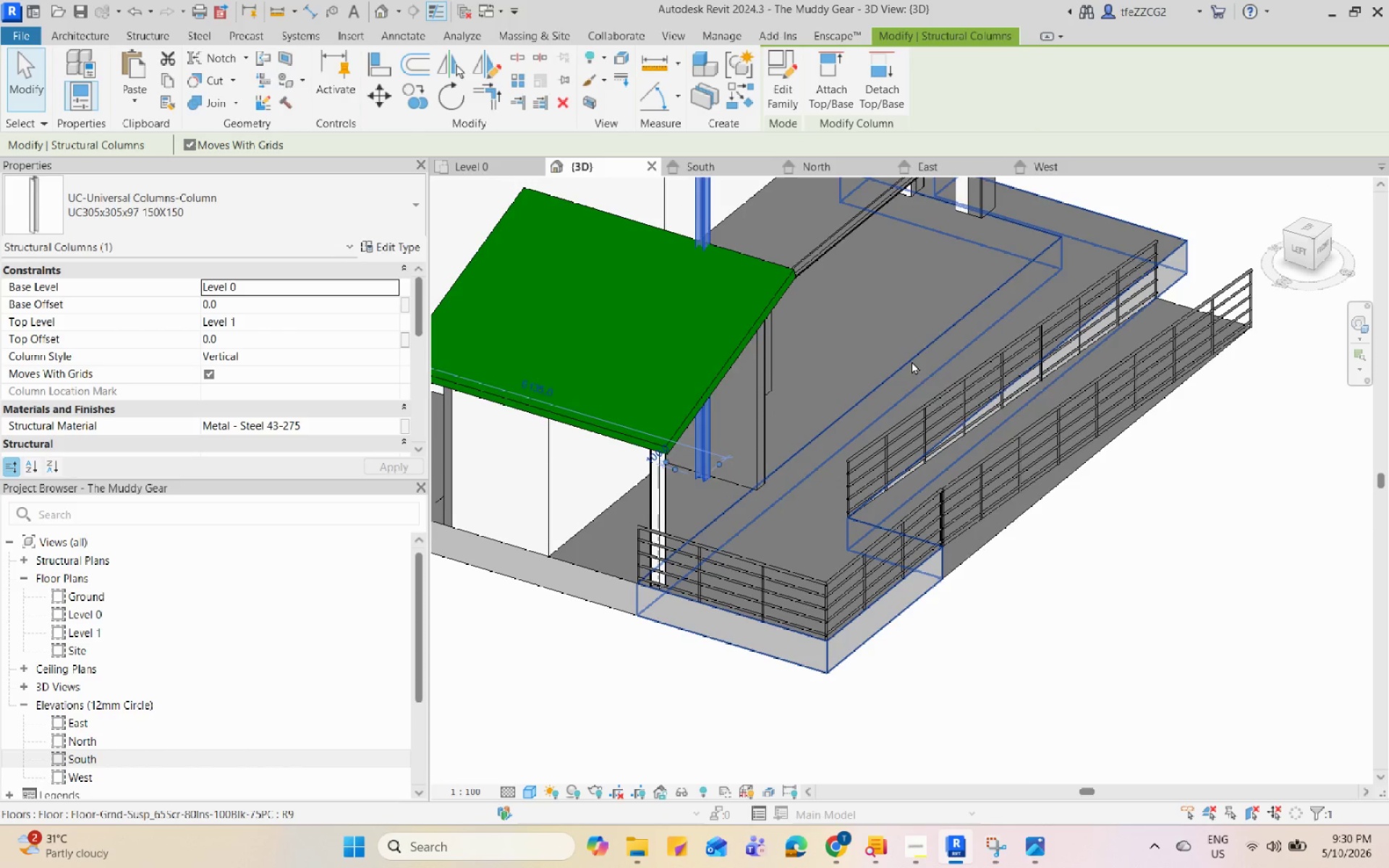 
key(ArrowRight)
 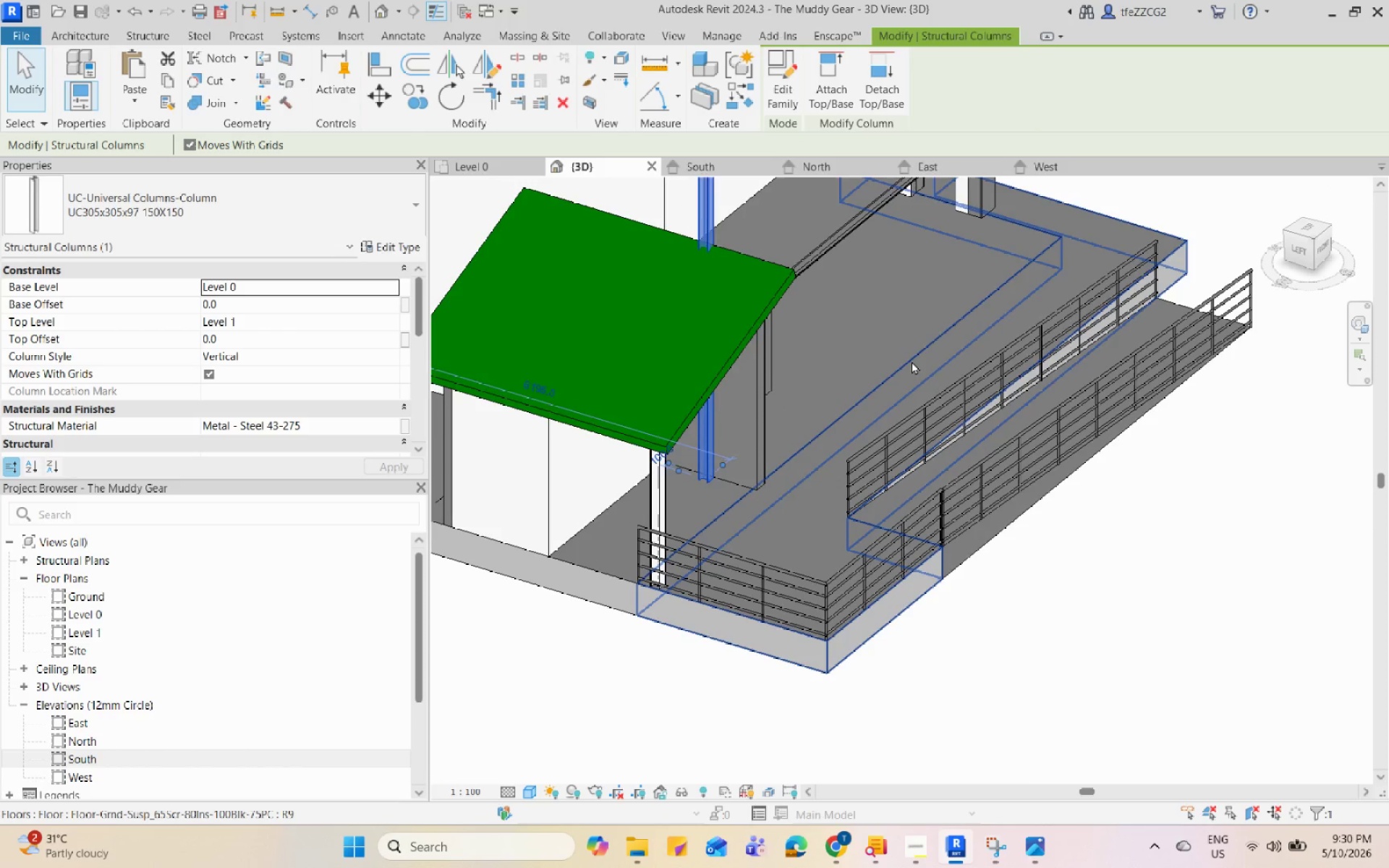 
key(ArrowRight)
 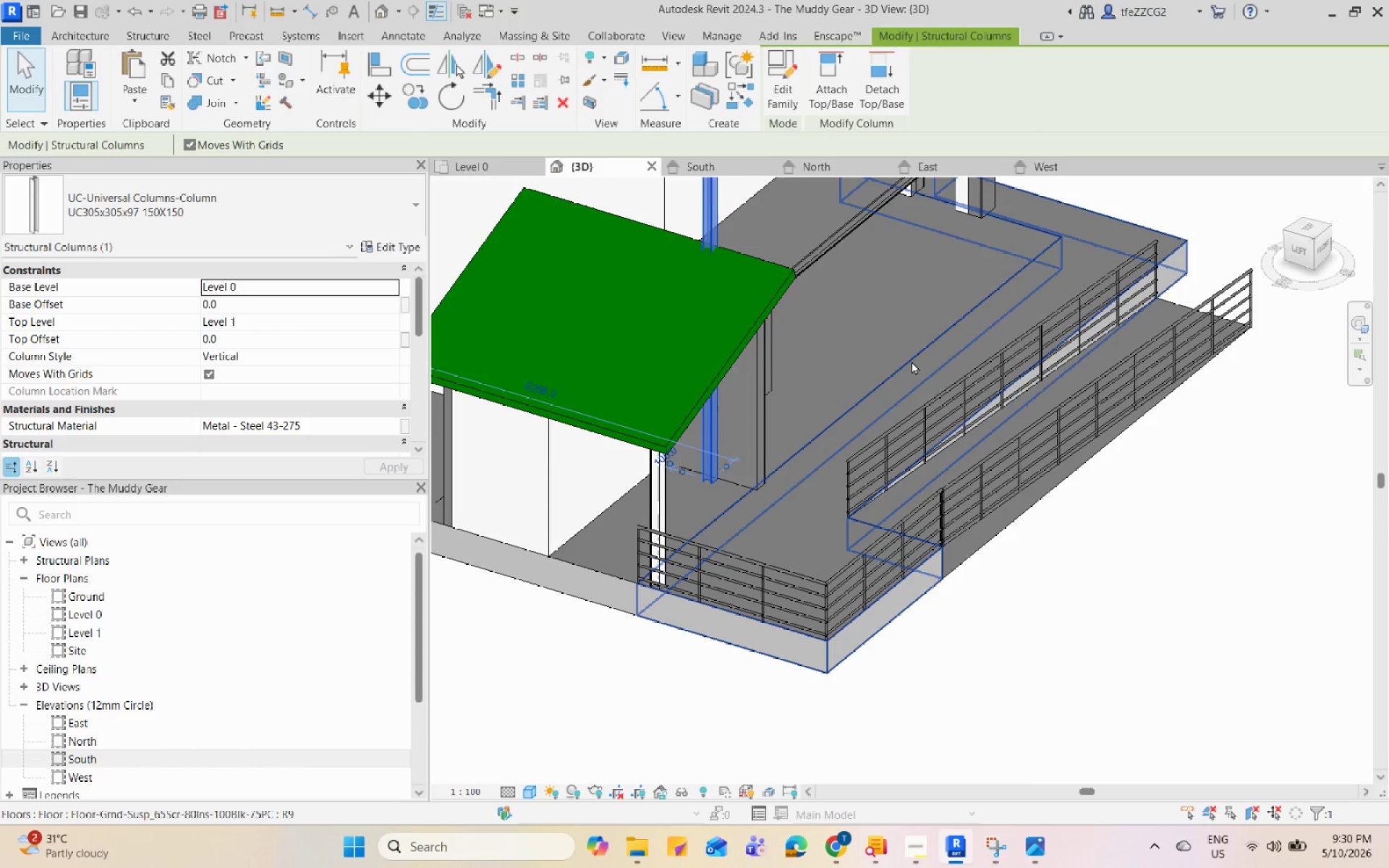 
key(ArrowRight)
 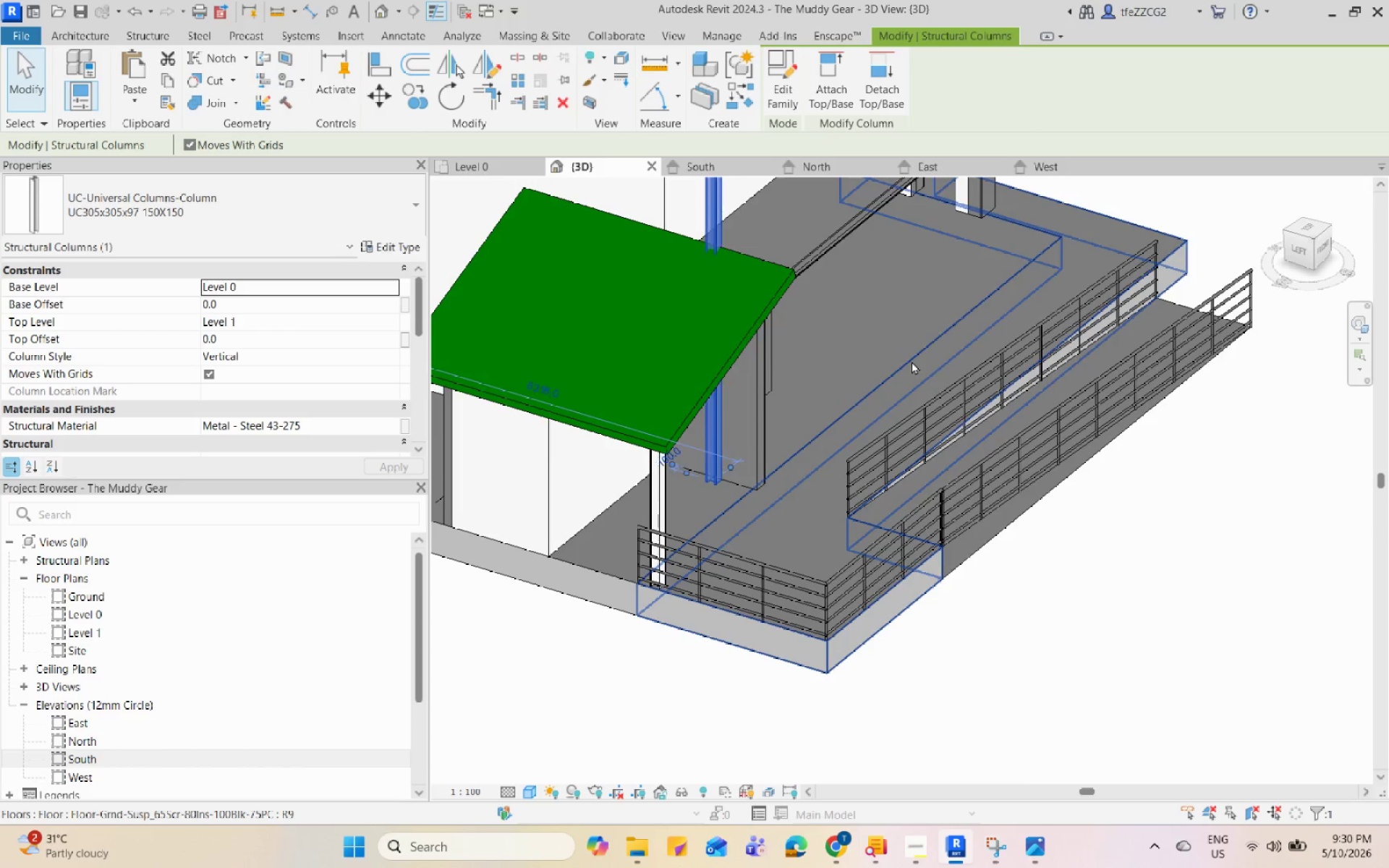 
key(ArrowRight)
 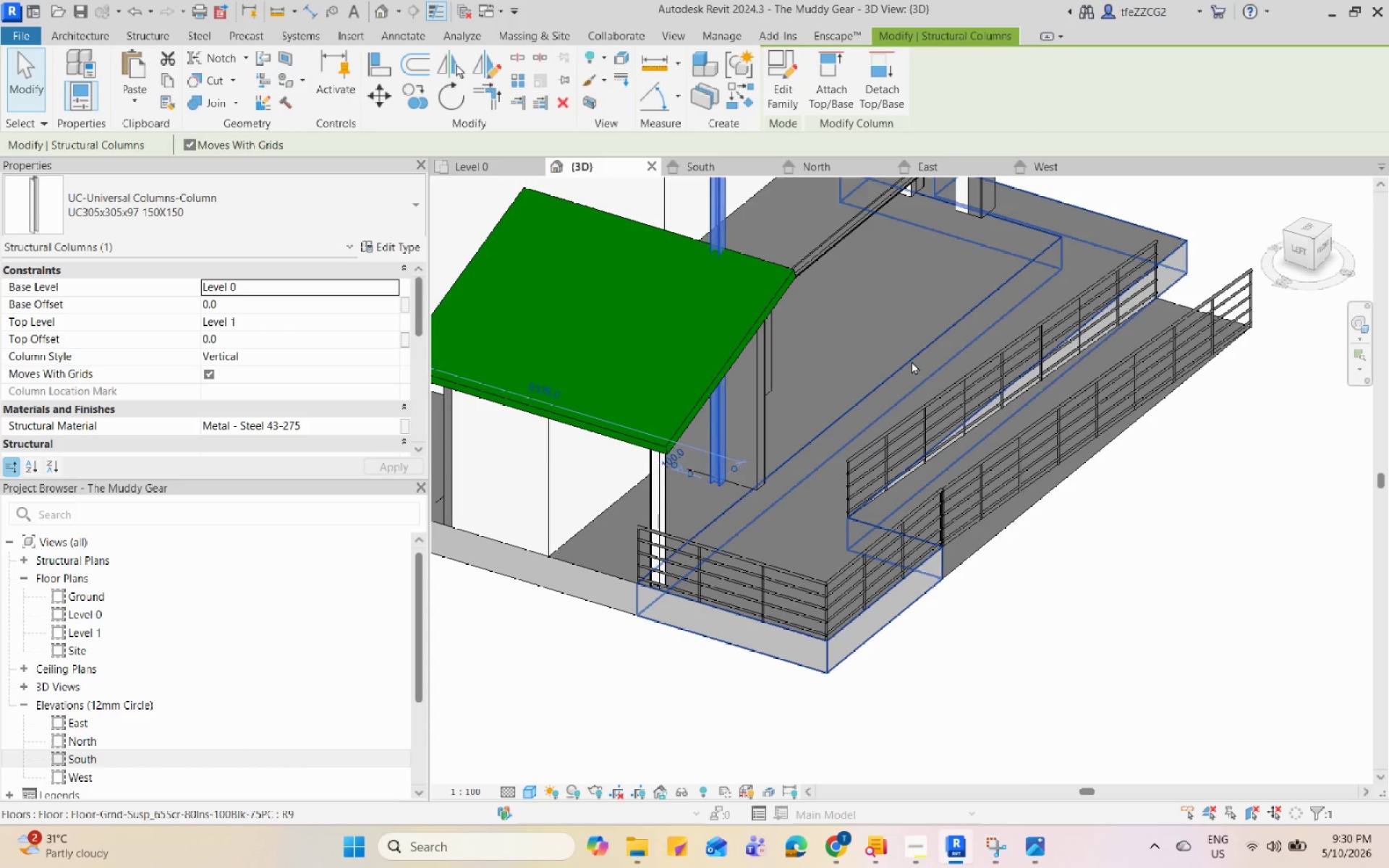 
key(ArrowRight)
 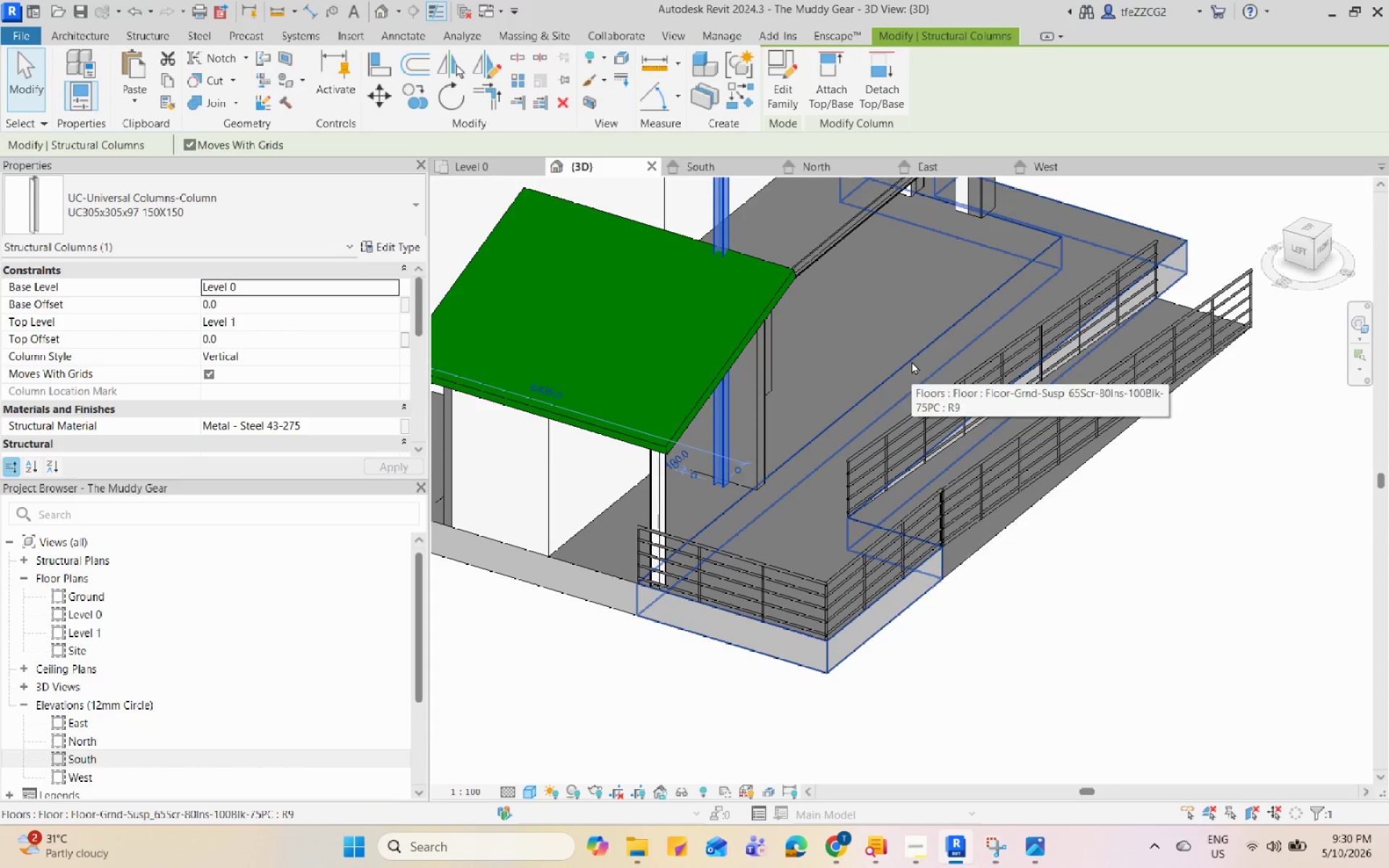 
key(ArrowRight)
 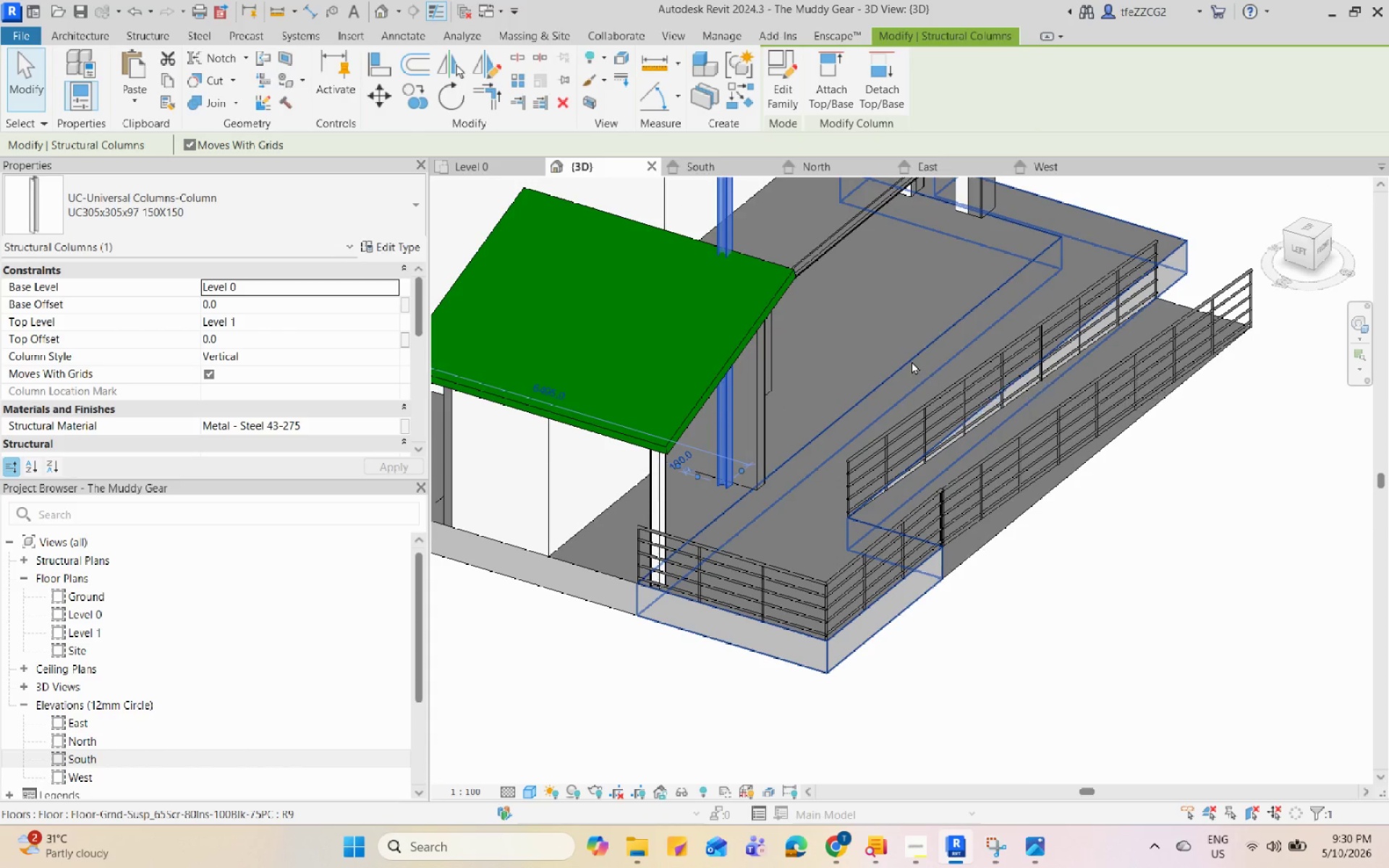 
key(ArrowRight)
 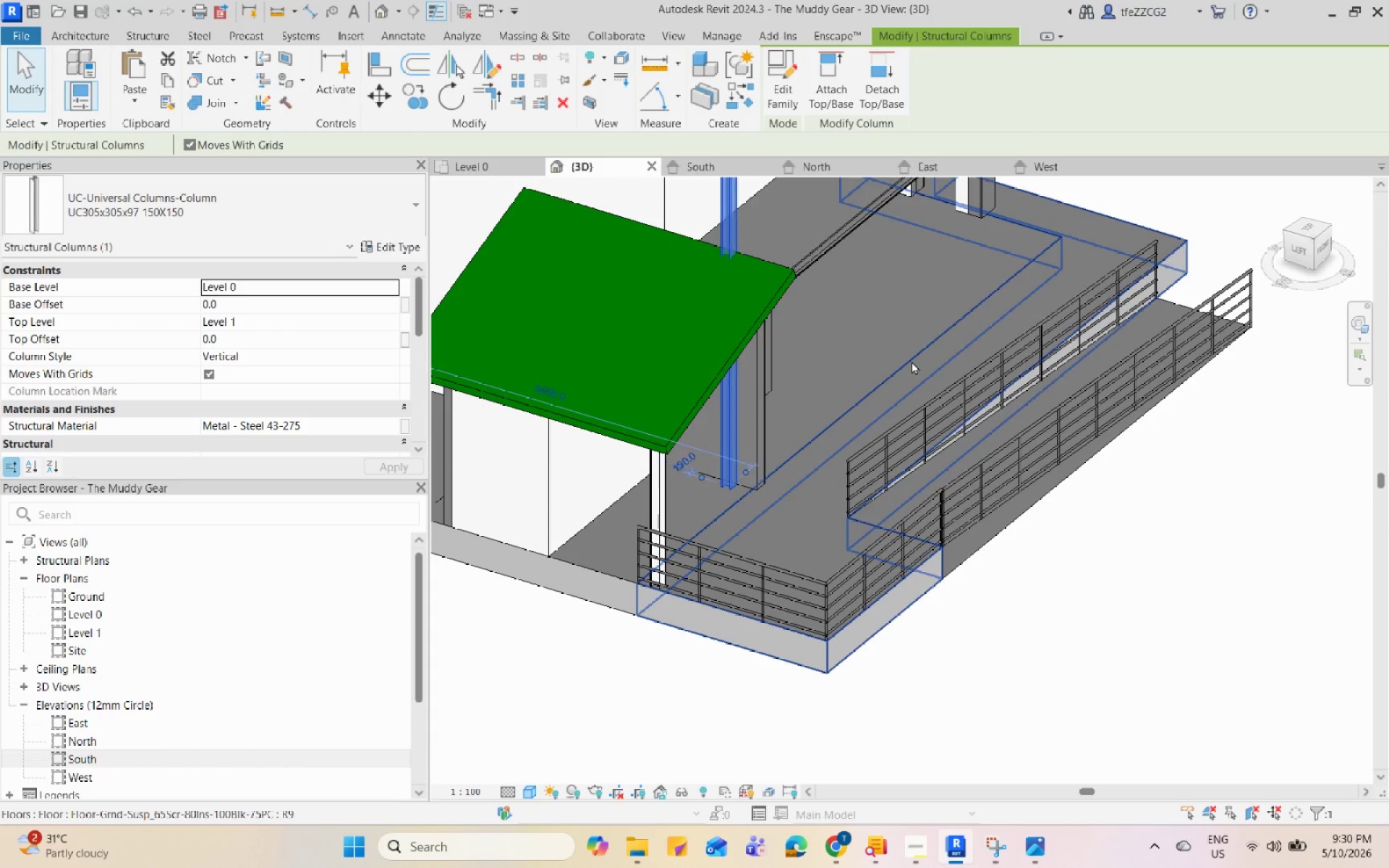 
key(ArrowRight)
 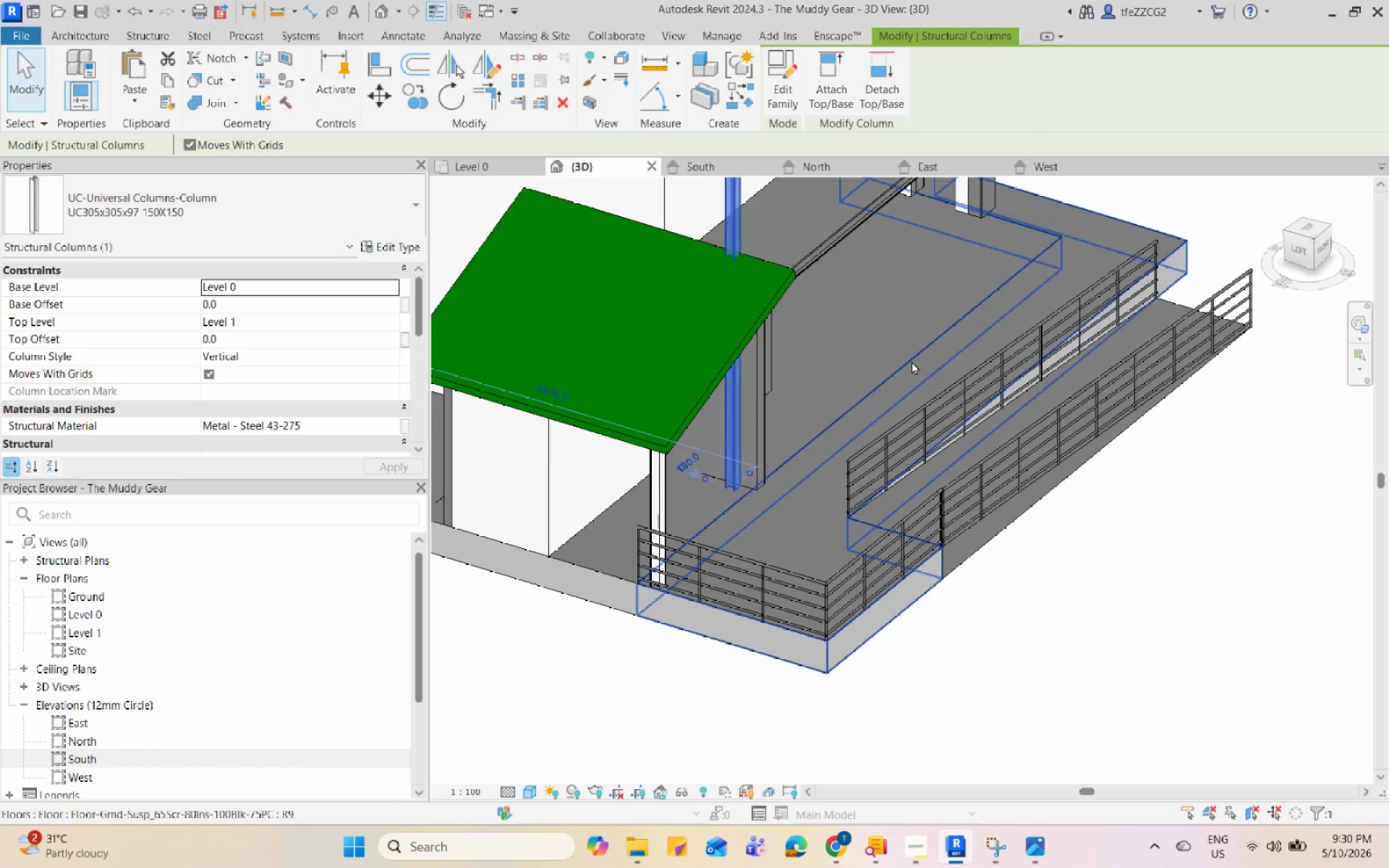 
key(ArrowRight)
 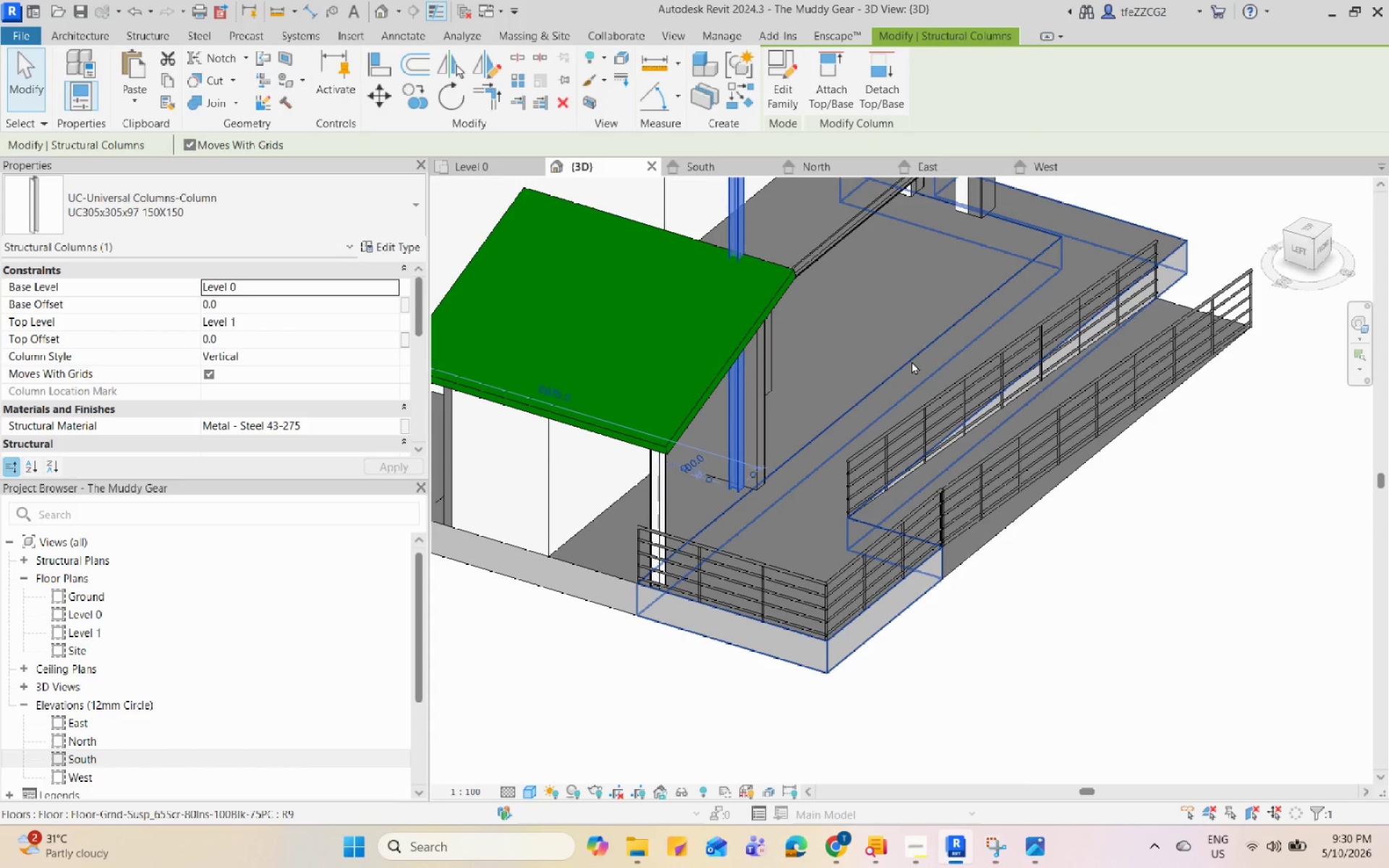 
key(ArrowRight)
 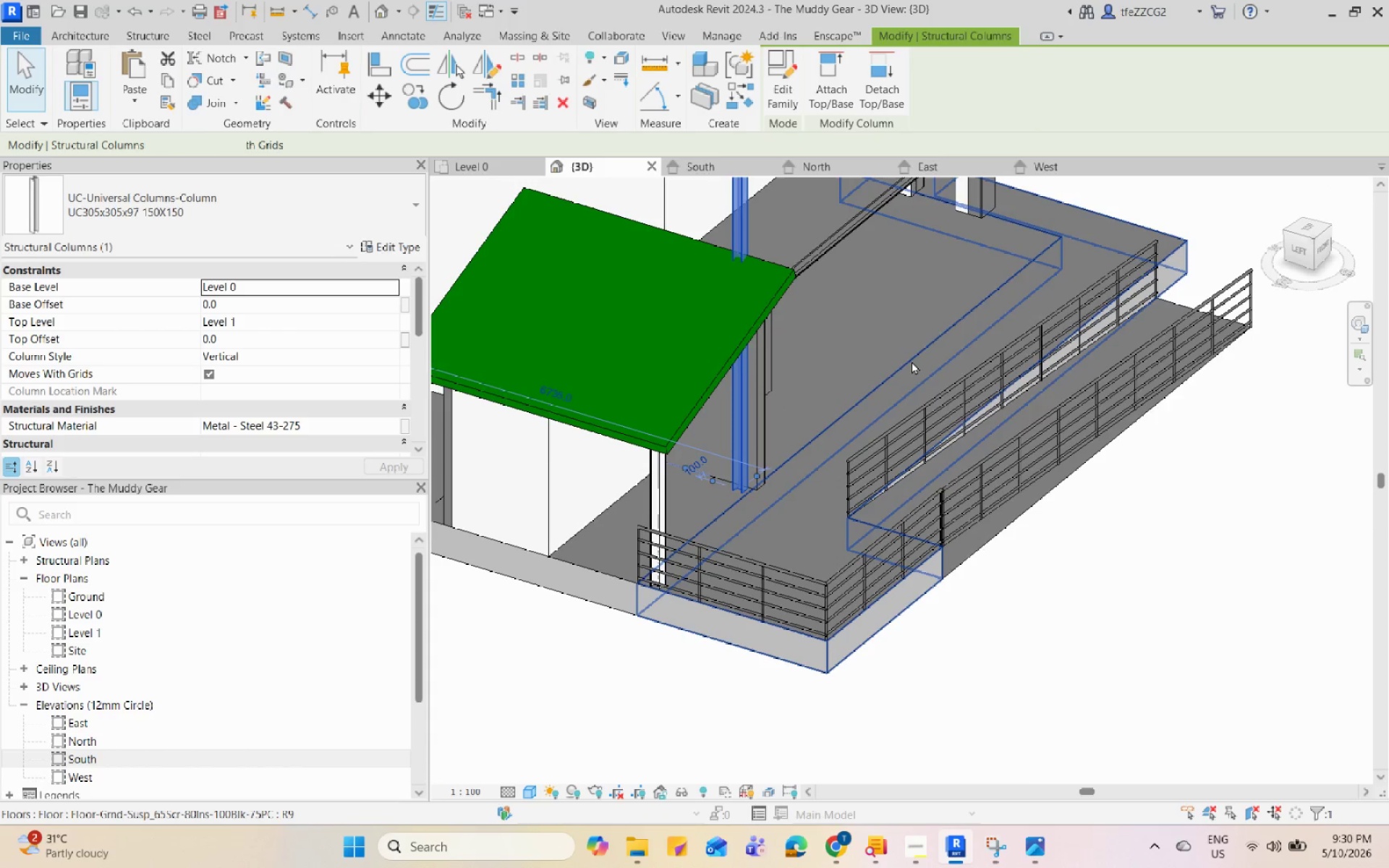 
key(ArrowRight)
 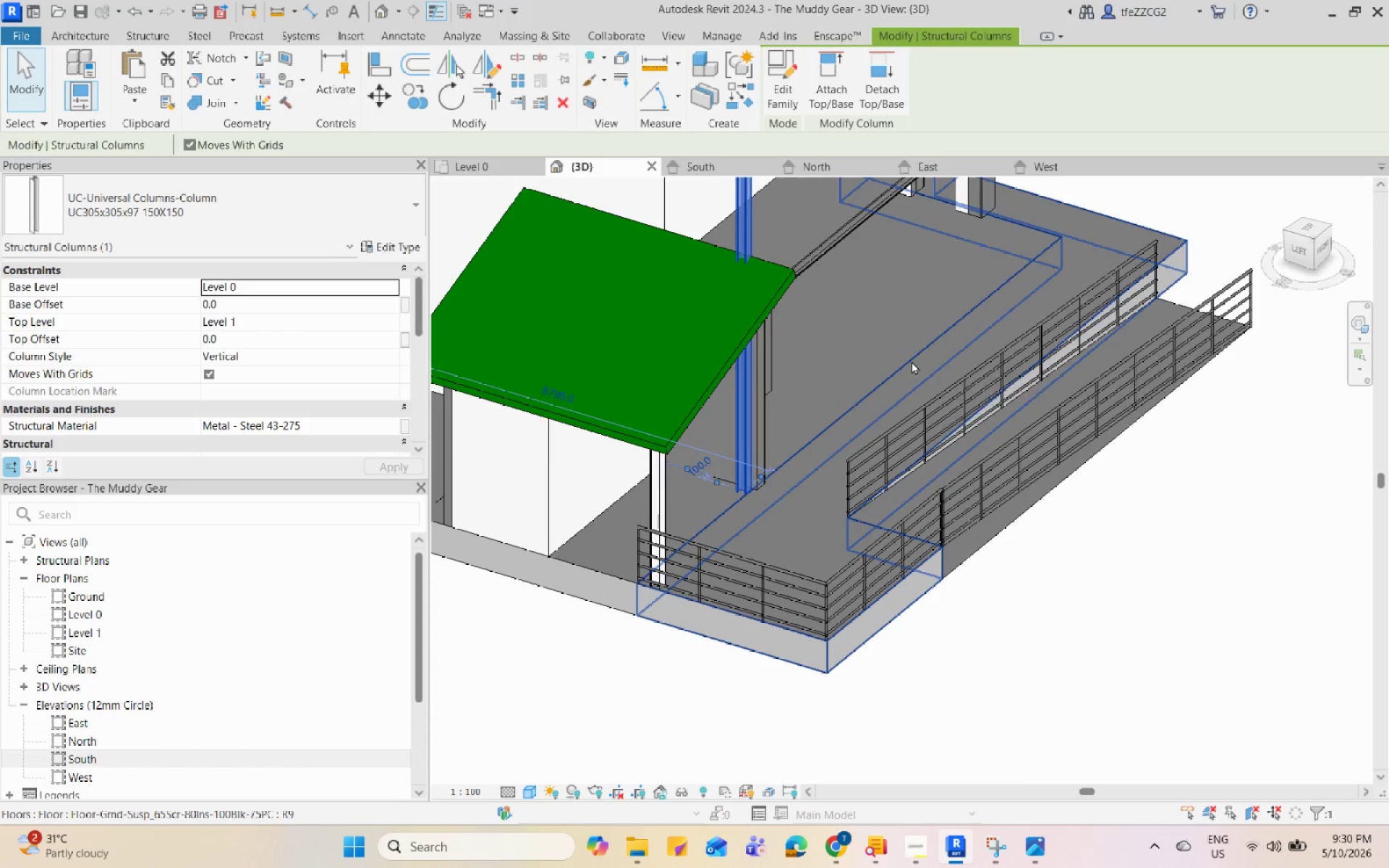 
key(ArrowRight)
 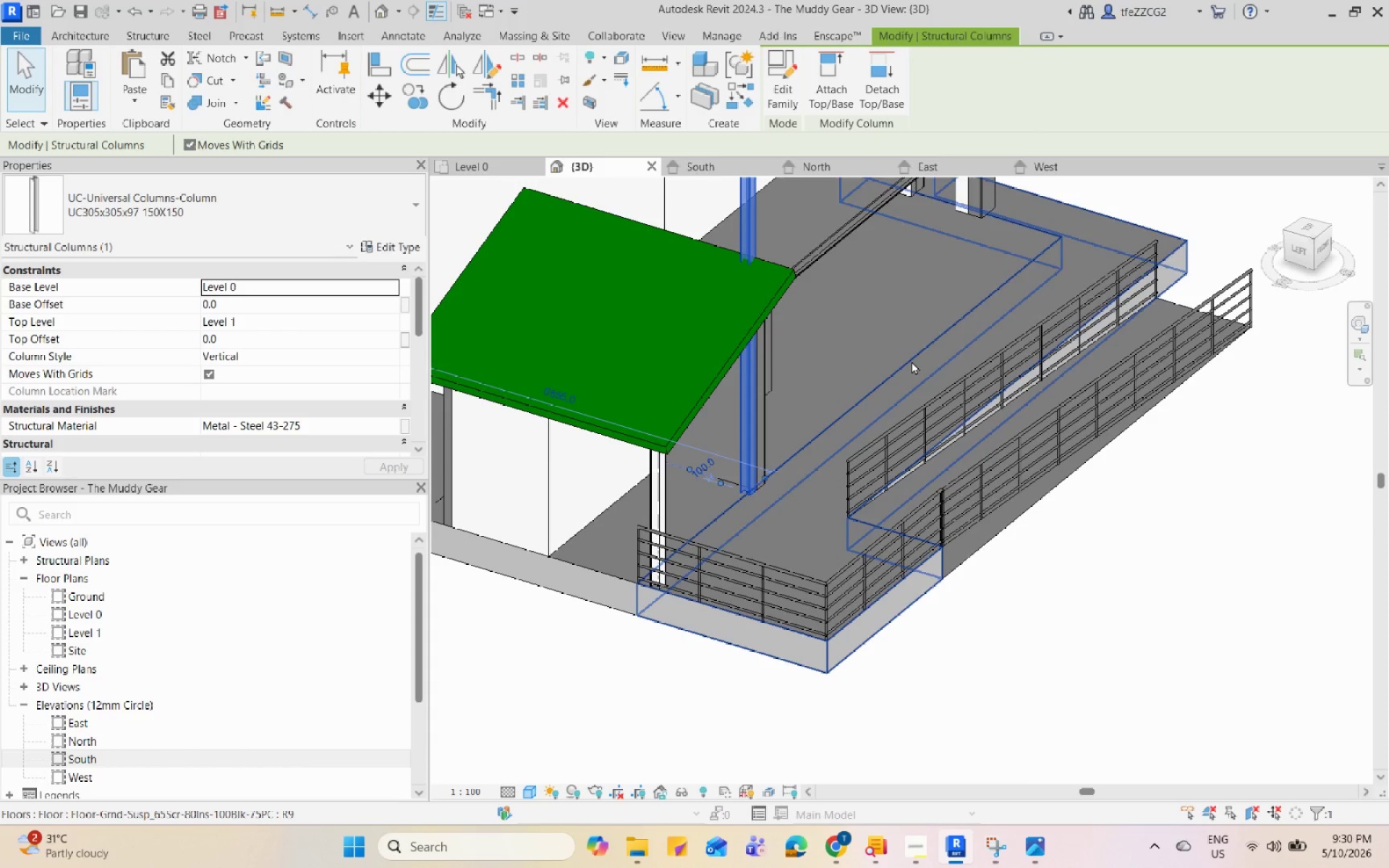 
key(ArrowRight)
 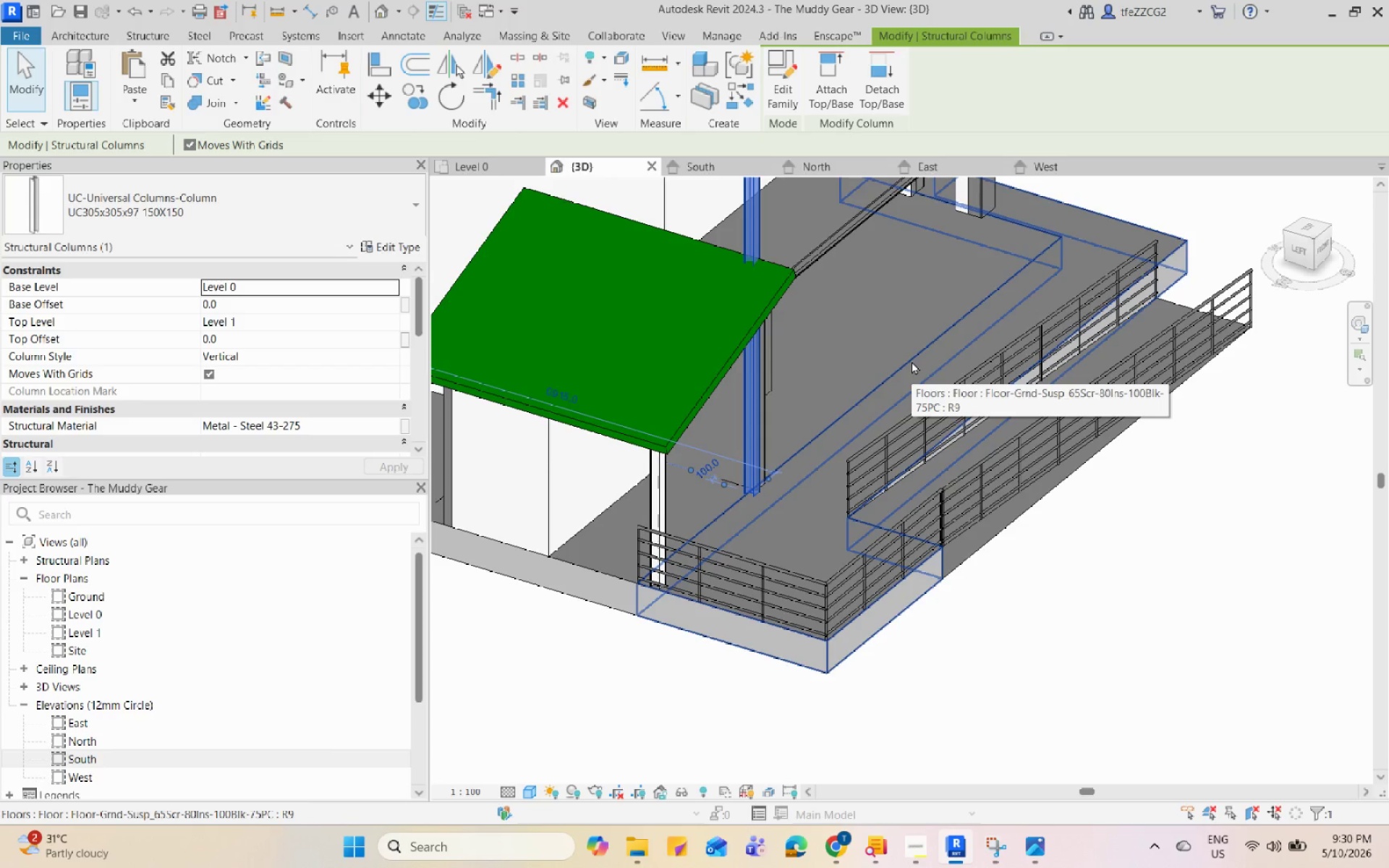 
key(Escape)
 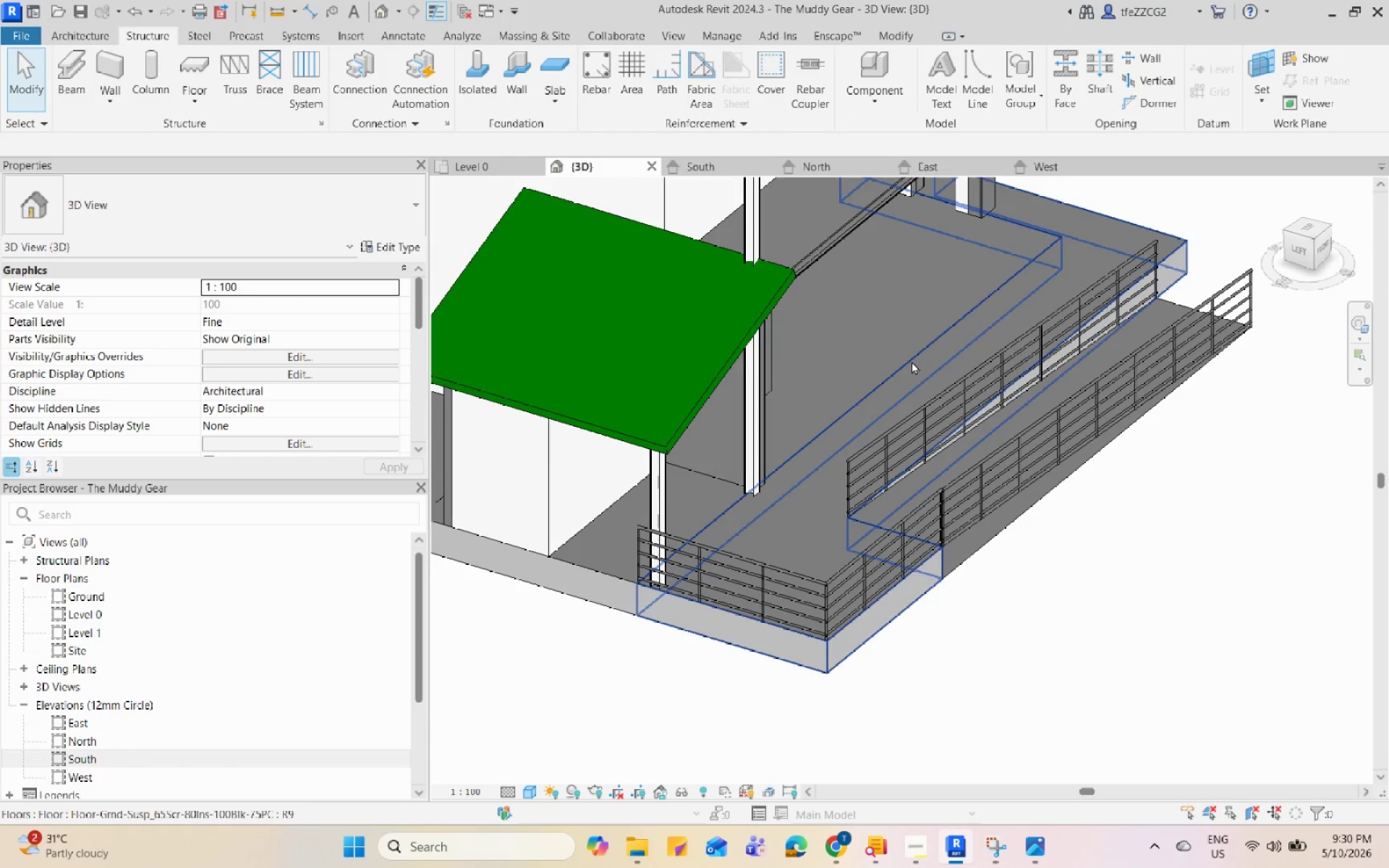 
scroll: coordinate [882, 459], scroll_direction: down, amount: 5.0
 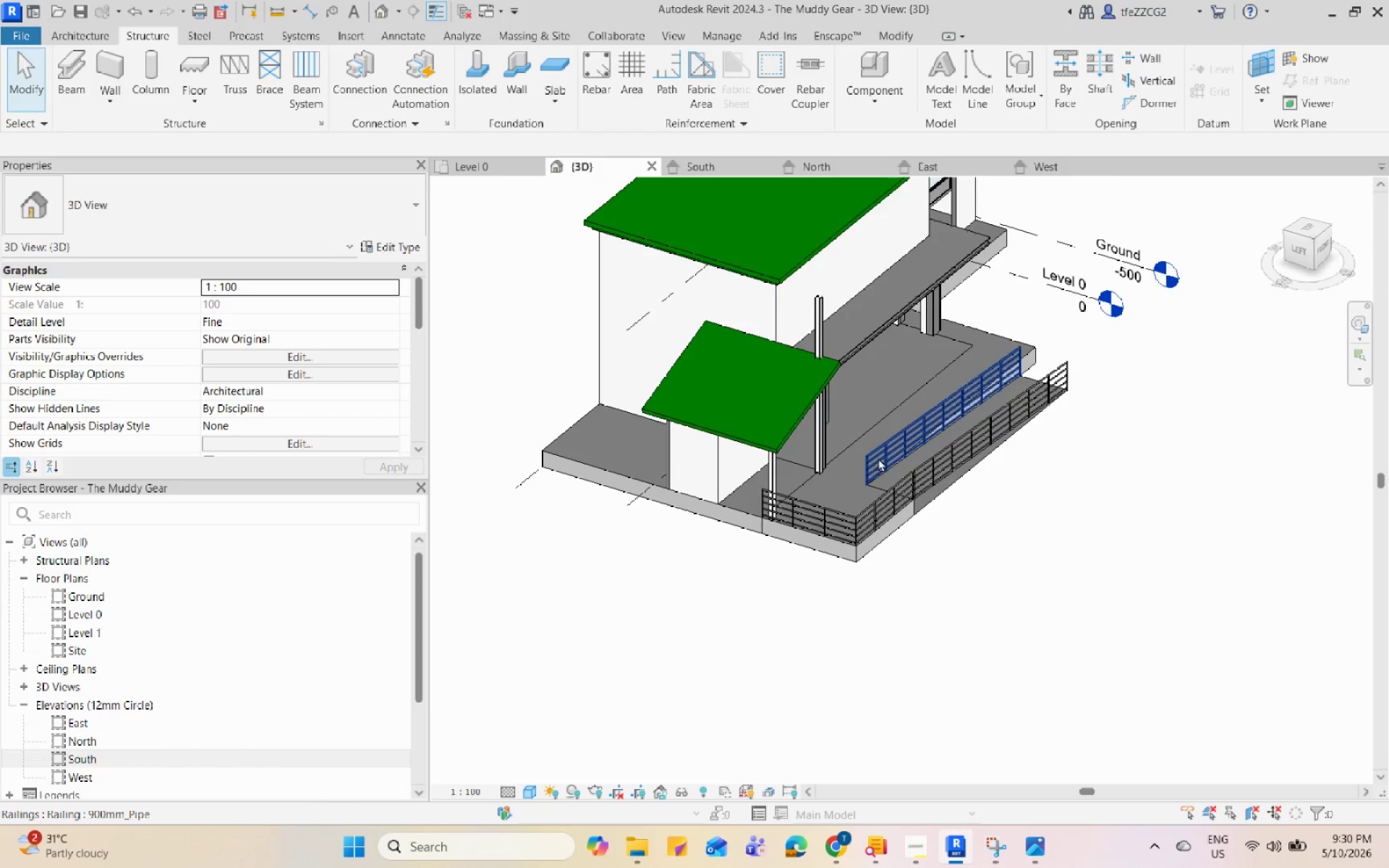 
left_click([786, 454])
 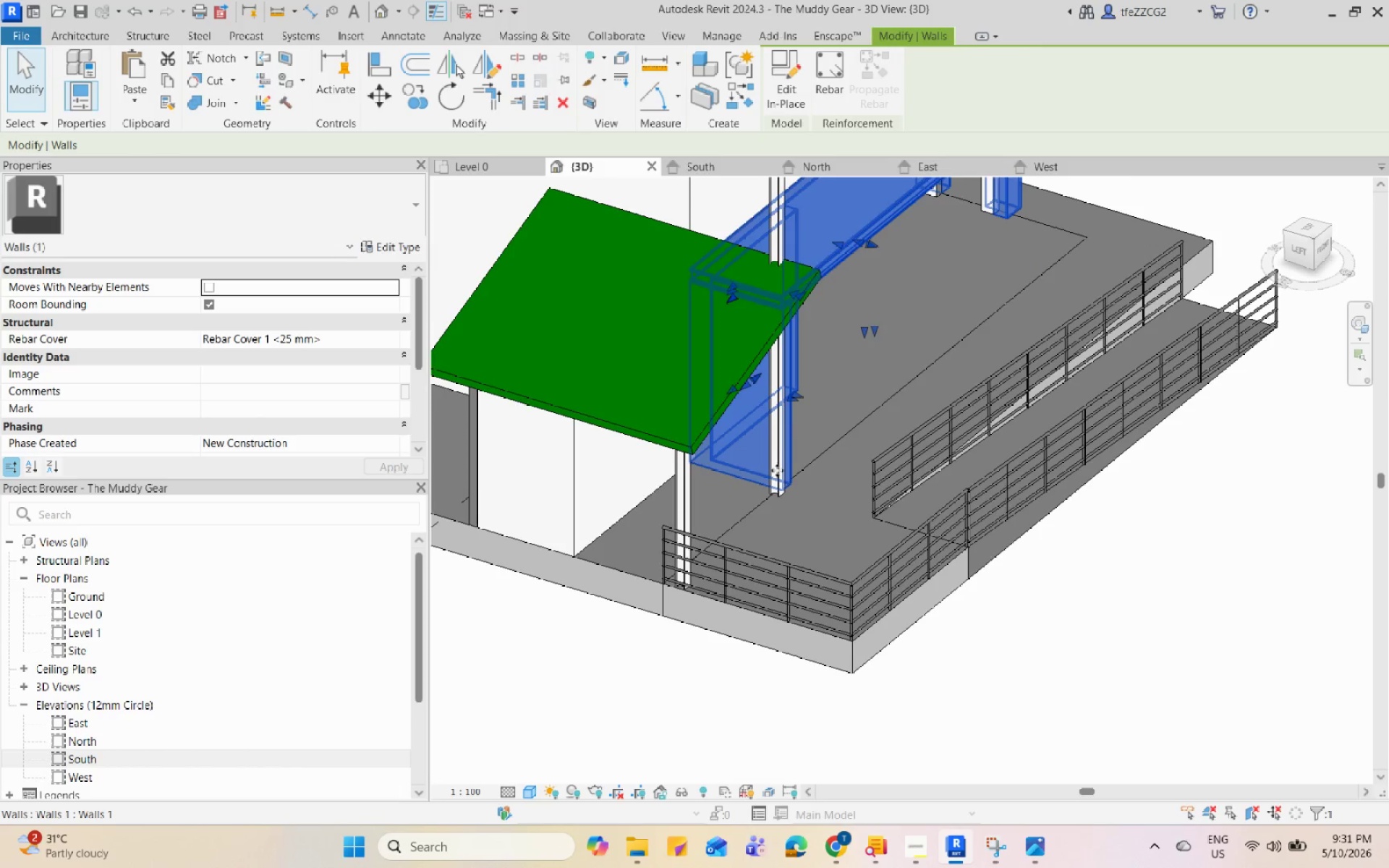 
scroll: coordinate [860, 452], scroll_direction: up, amount: 5.0
 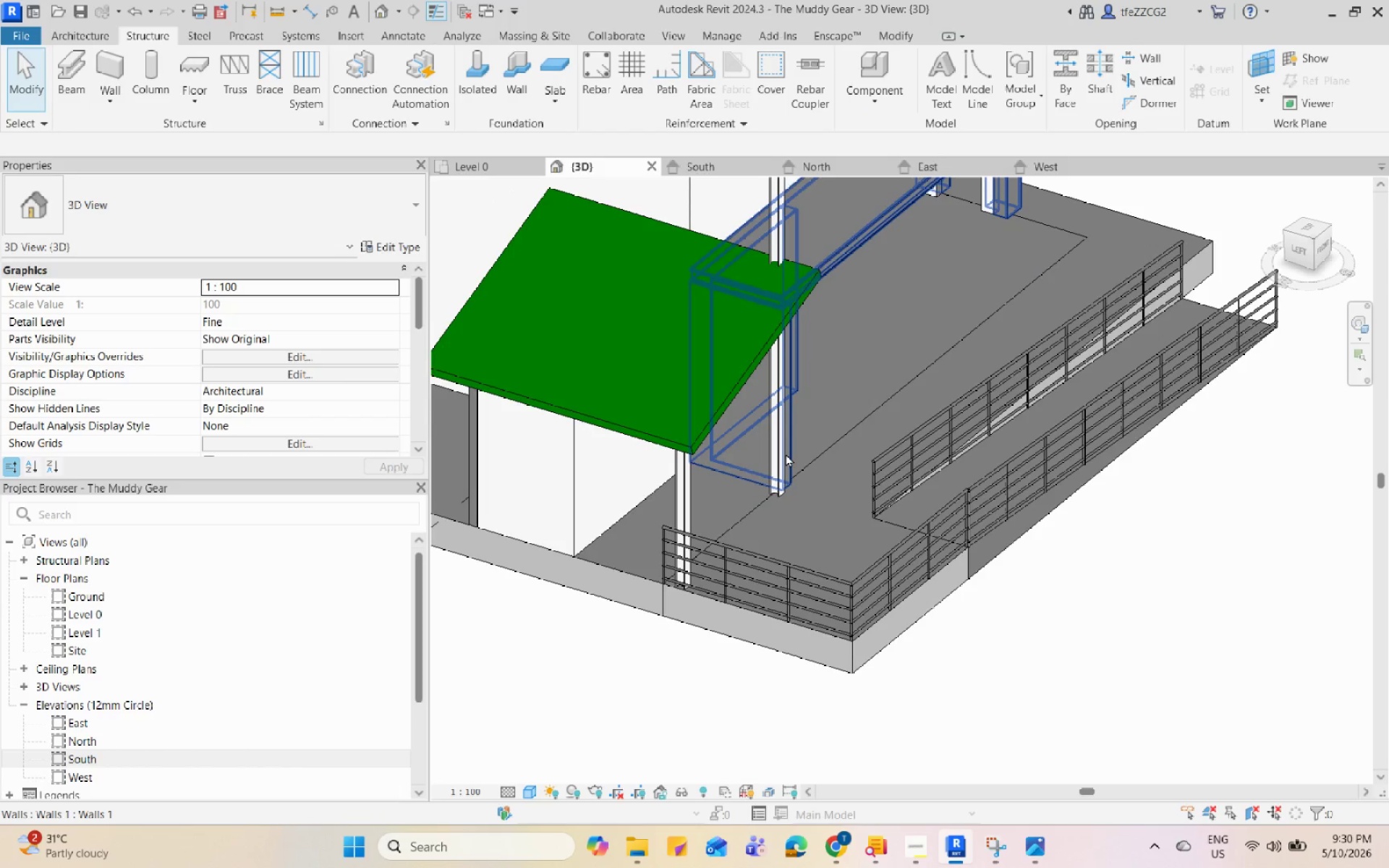 
left_click([777, 470])
 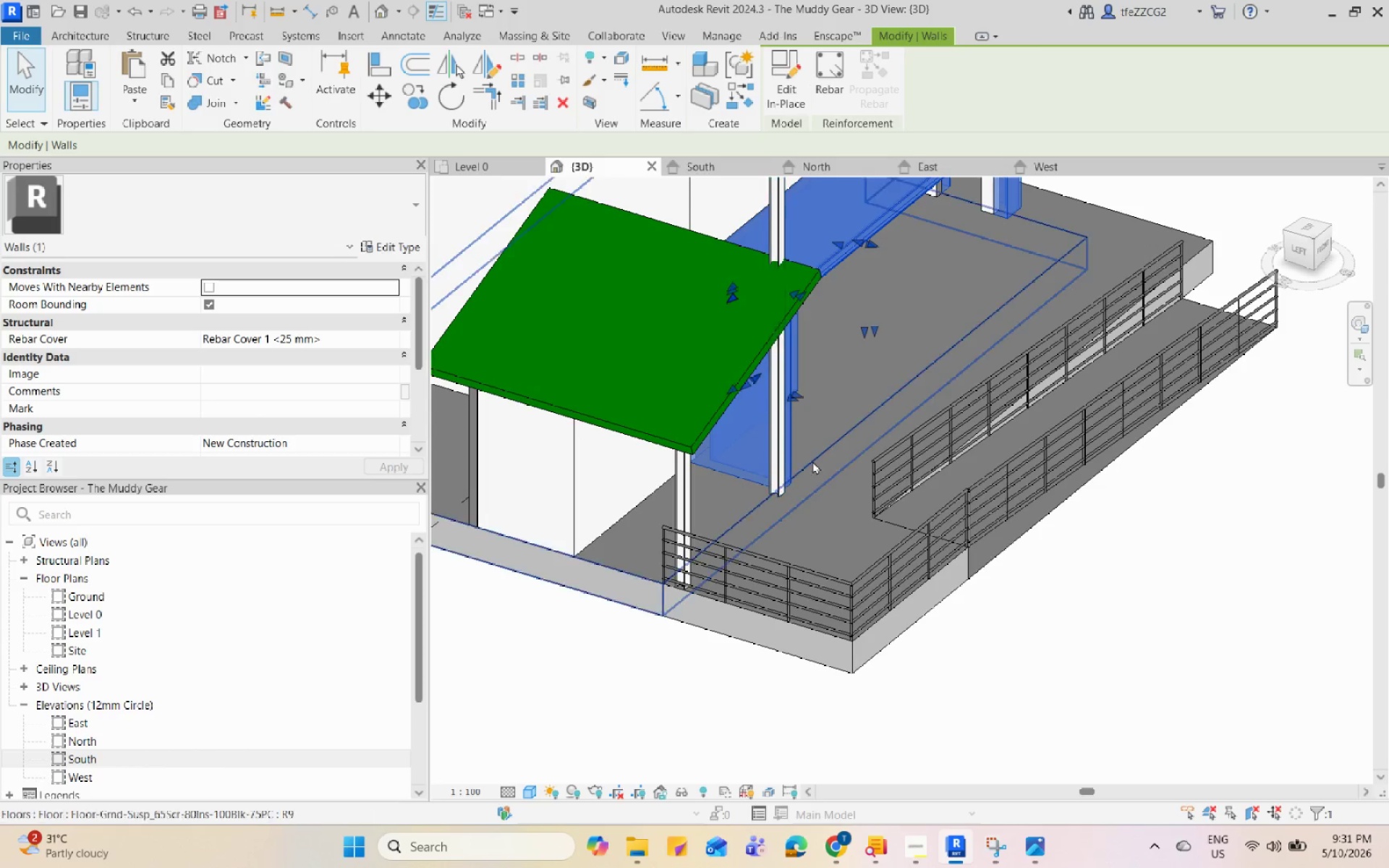 
key(Escape)
 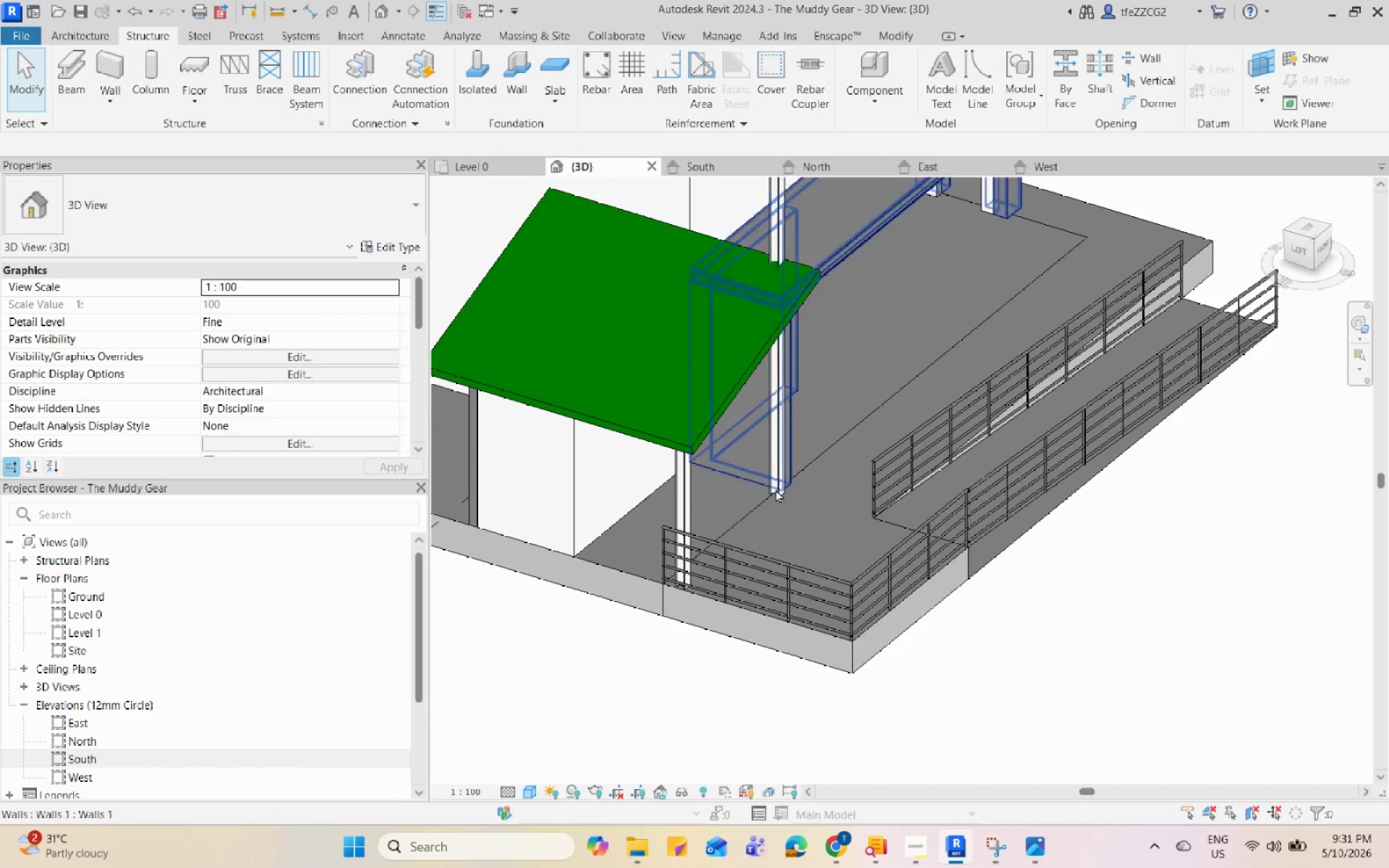 
scroll: coordinate [776, 490], scroll_direction: up, amount: 2.0
 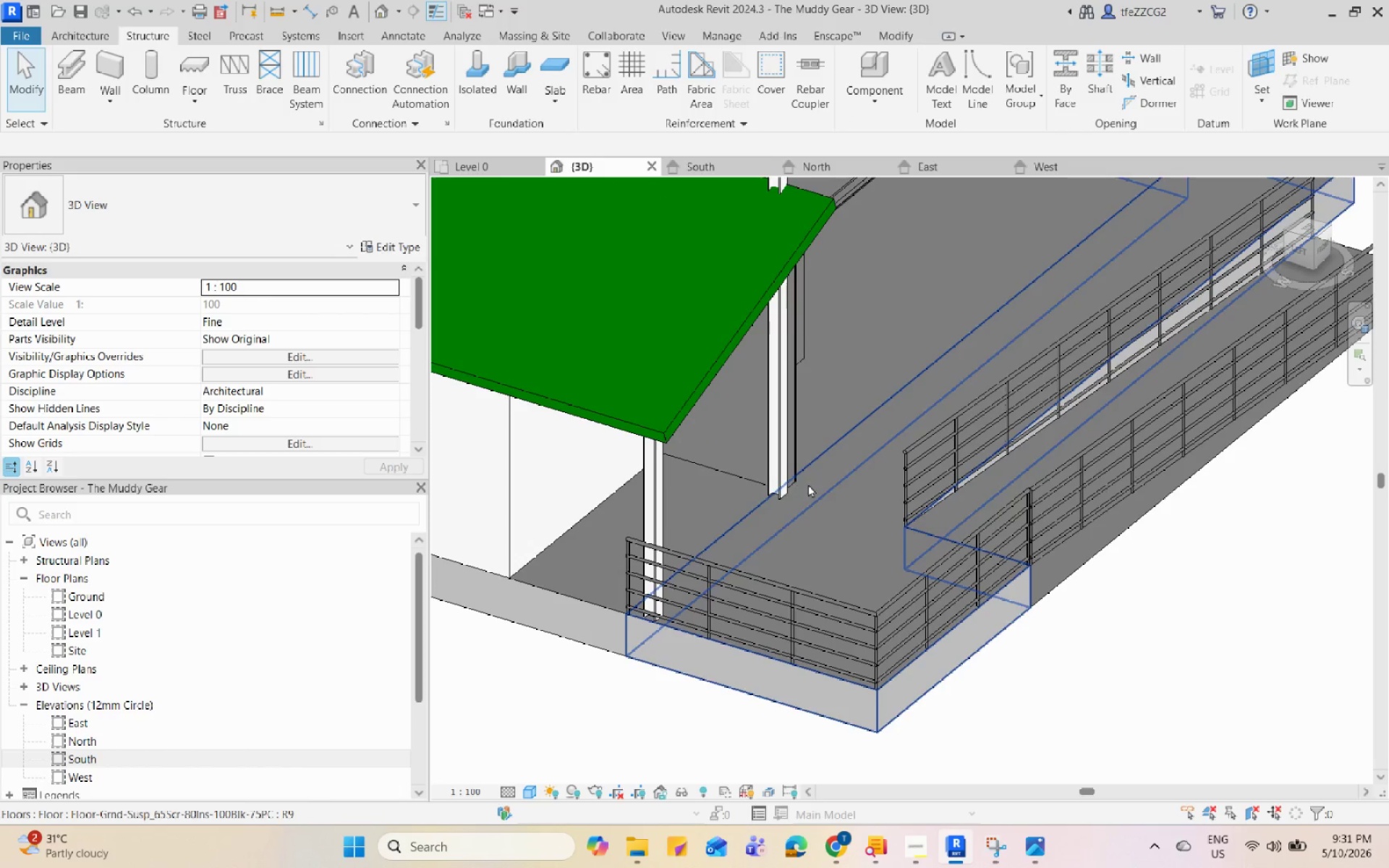 
hold_key(key=ShiftLeft, duration=0.73)
 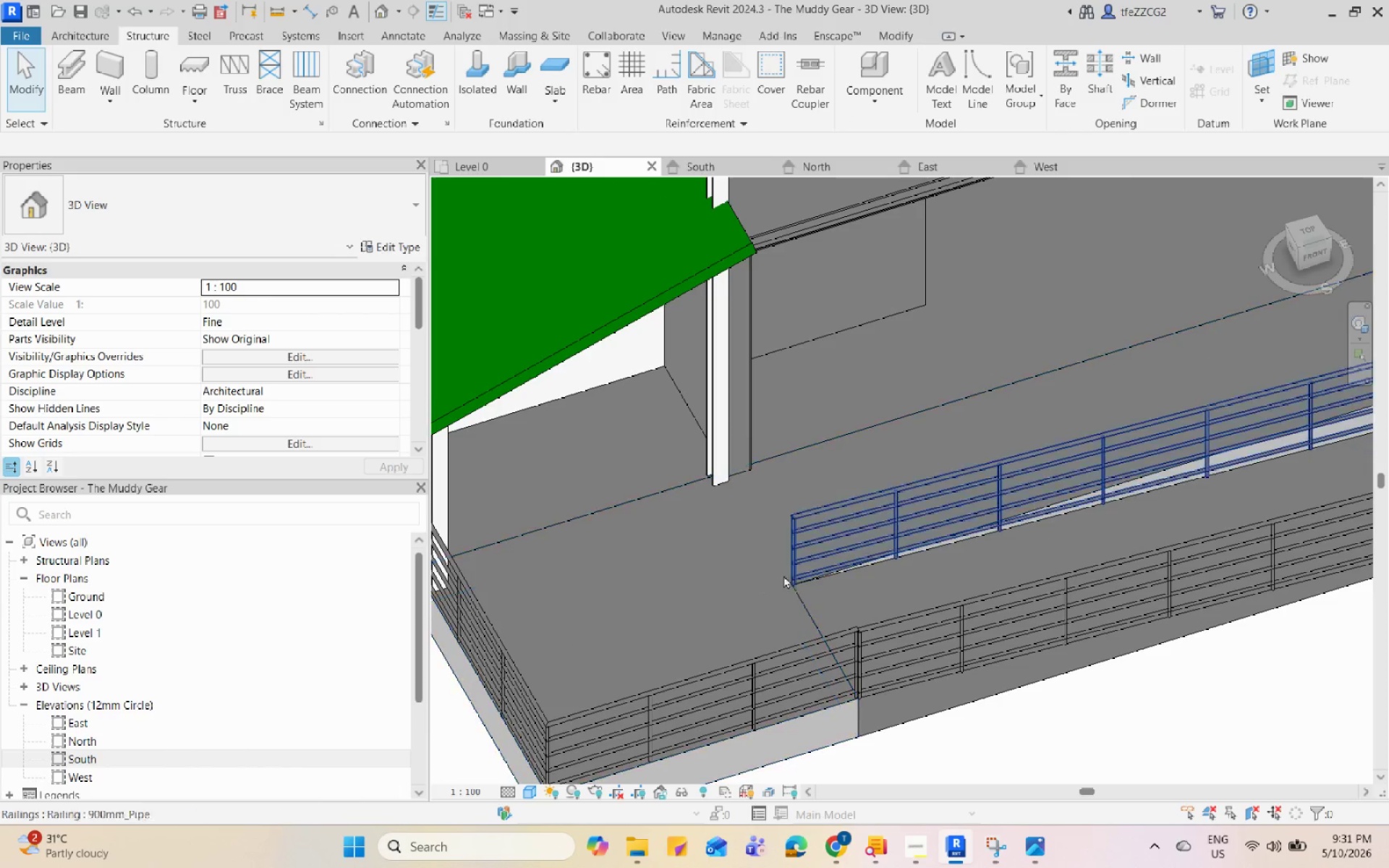 
scroll: coordinate [663, 597], scroll_direction: up, amount: 4.0
 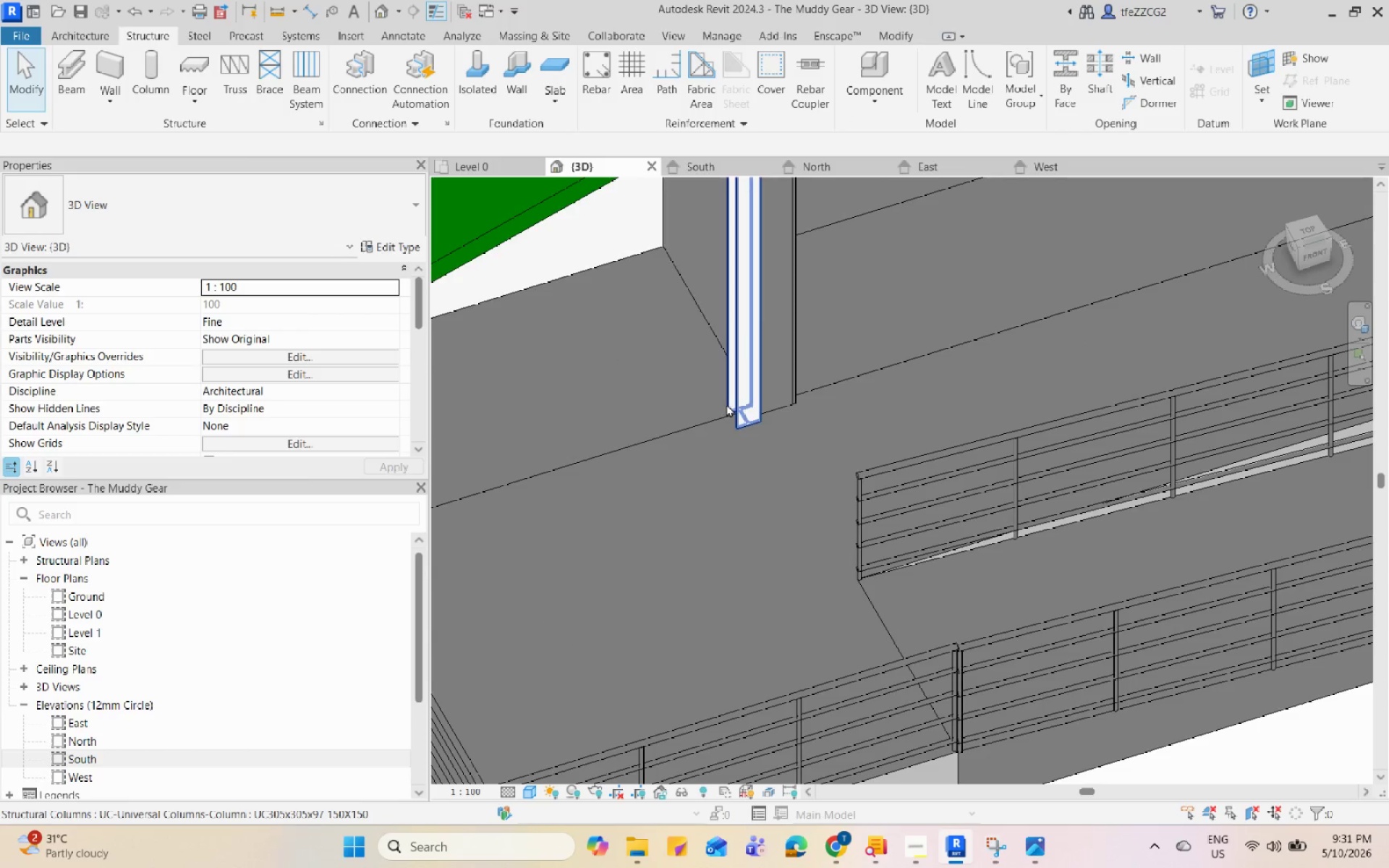 
hold_key(key=ShiftLeft, duration=0.97)
 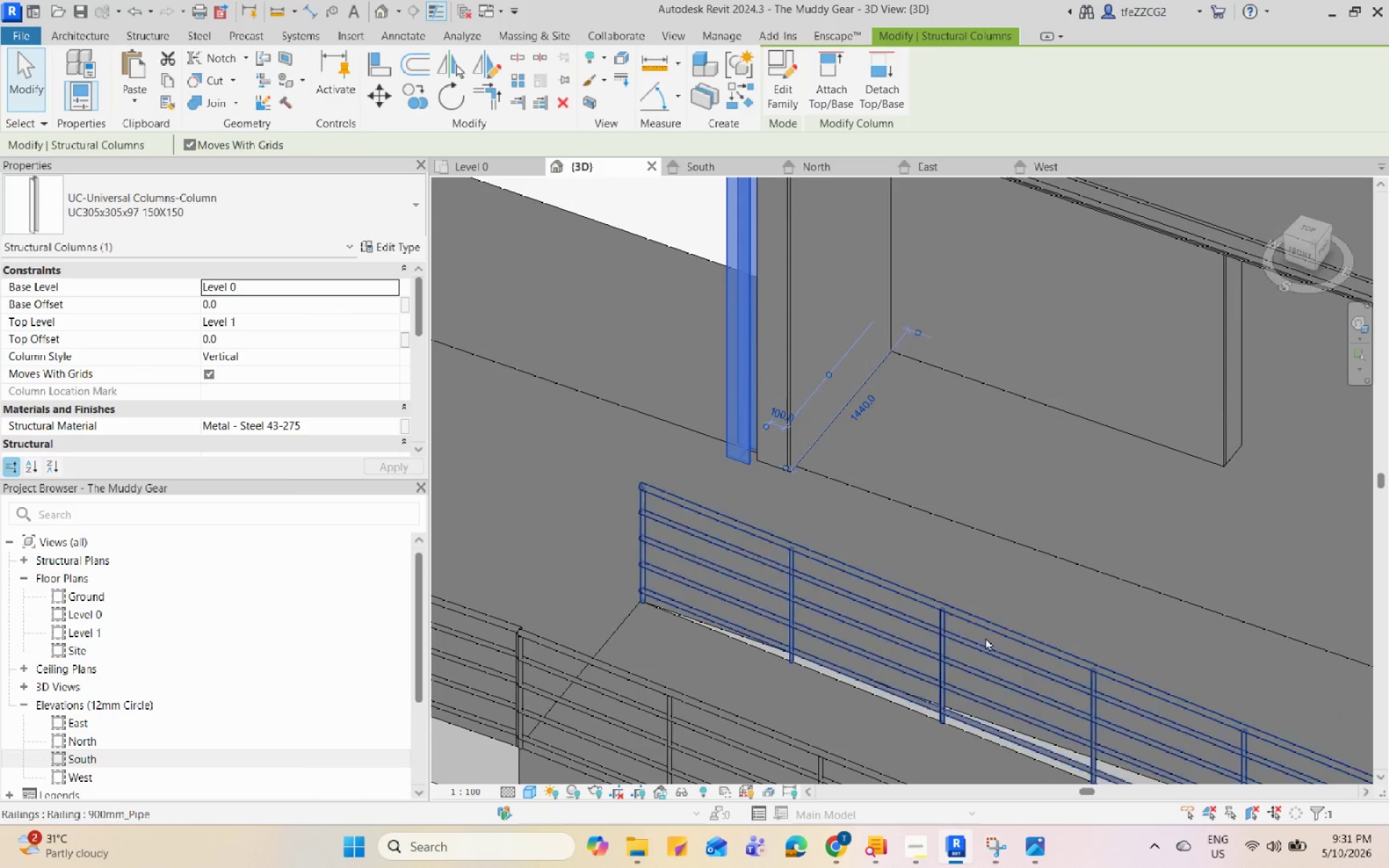 
scroll: coordinate [1014, 709], scroll_direction: down, amount: 7.0
 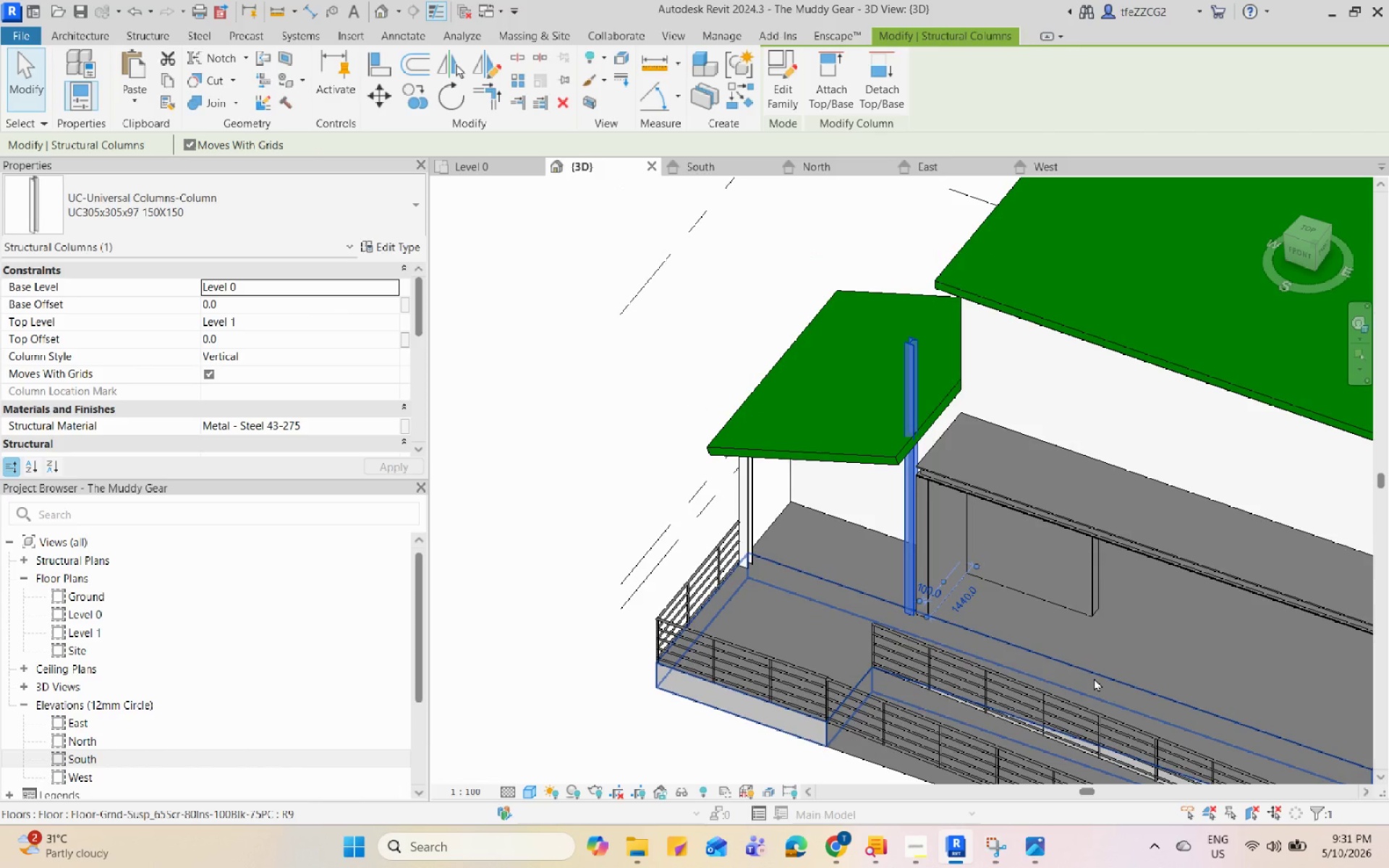 
key(ArrowLeft)
 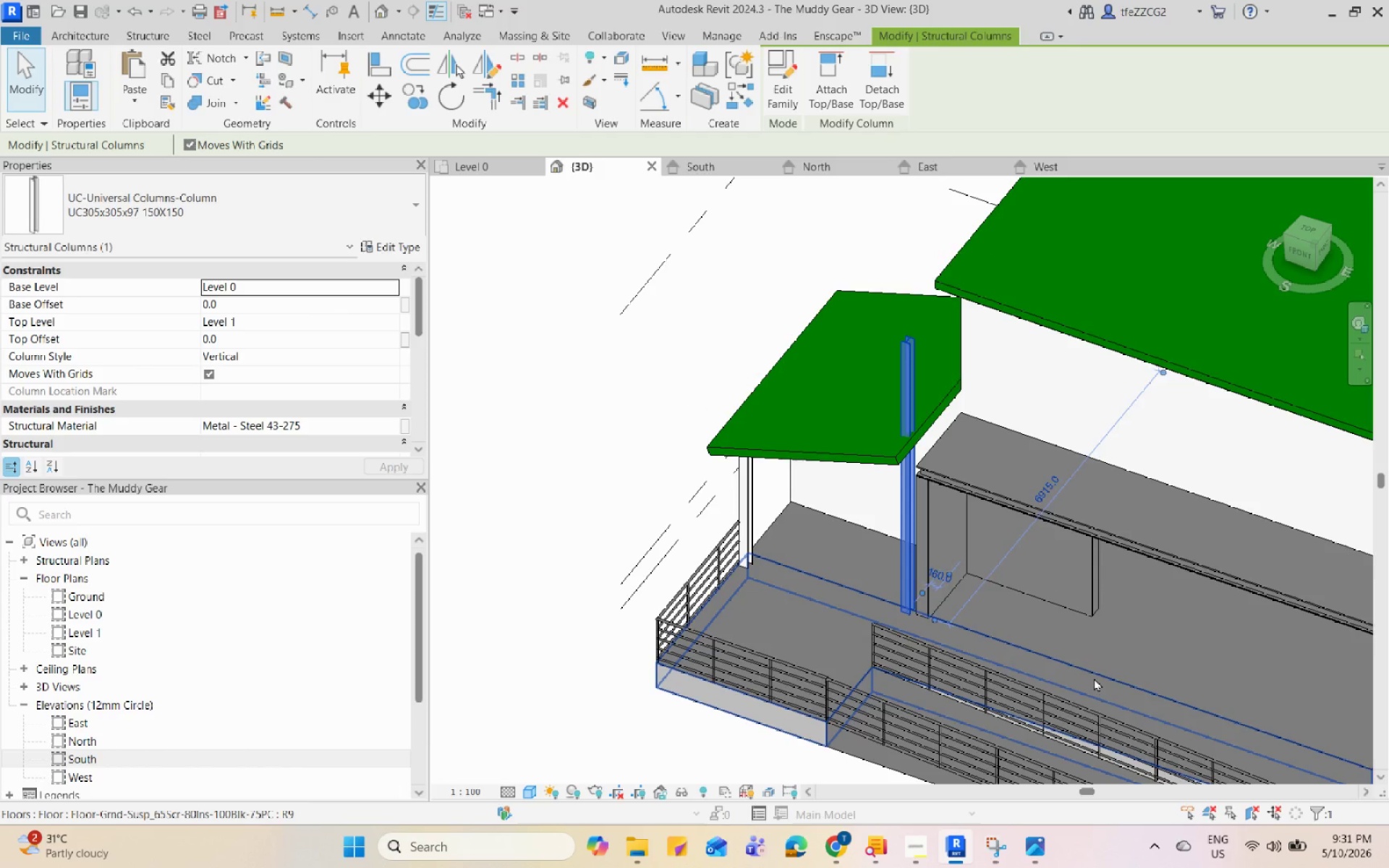 
key(ArrowLeft)
 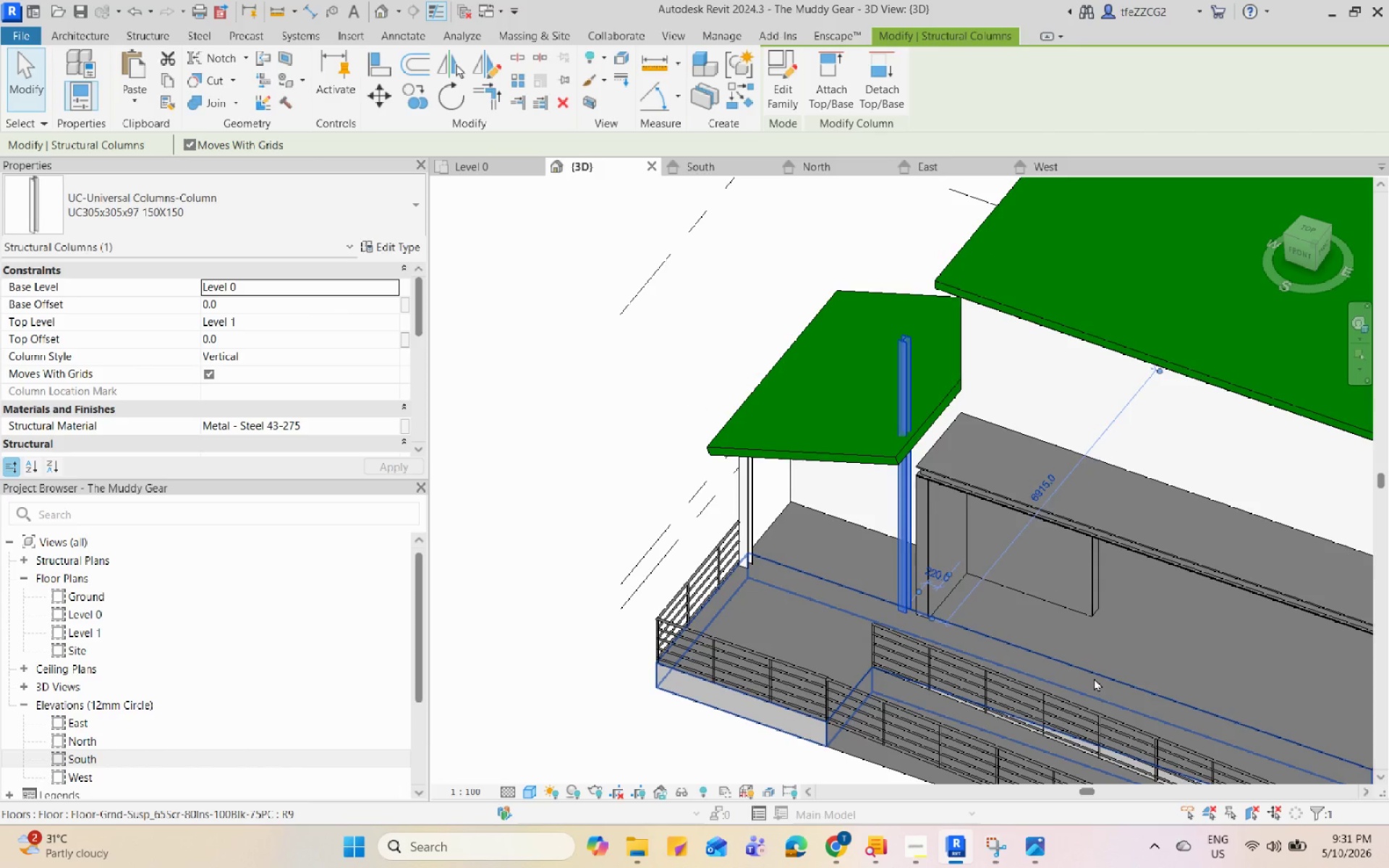 
key(ArrowLeft)
 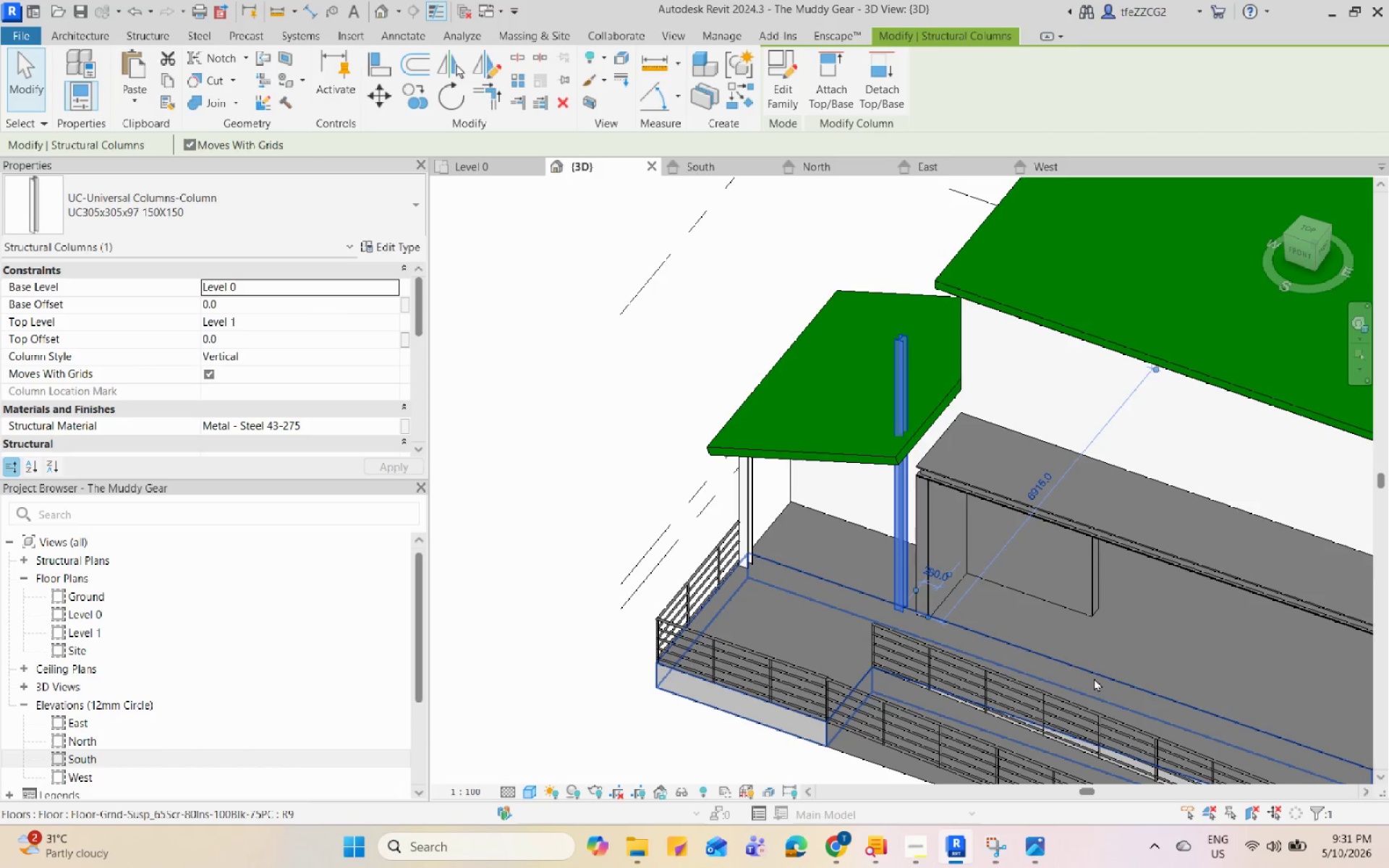 
key(ArrowLeft)
 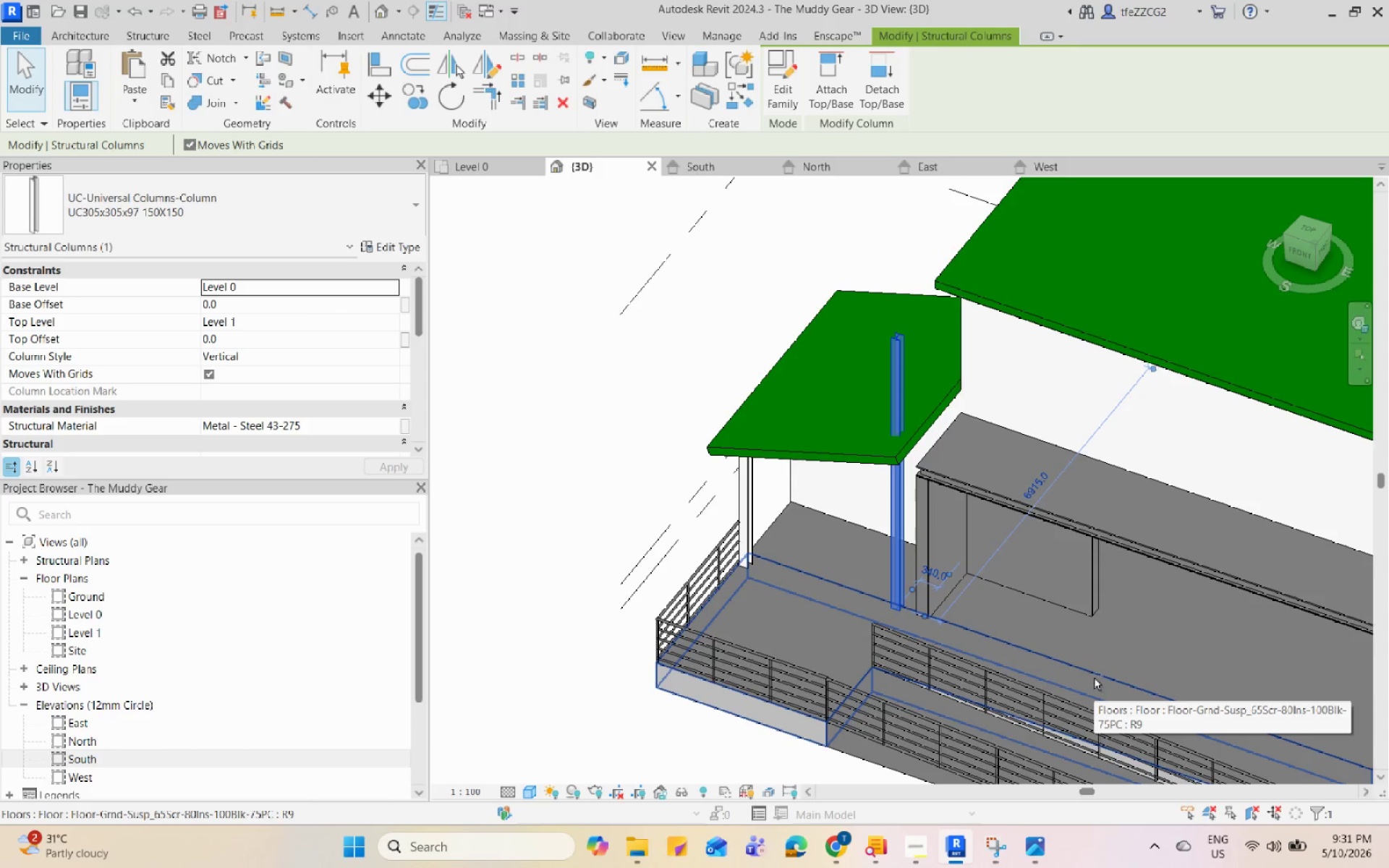 
hold_key(key=ShiftLeft, duration=1.5)
scroll: coordinate [1141, 453], scroll_direction: down, amount: 1.0
 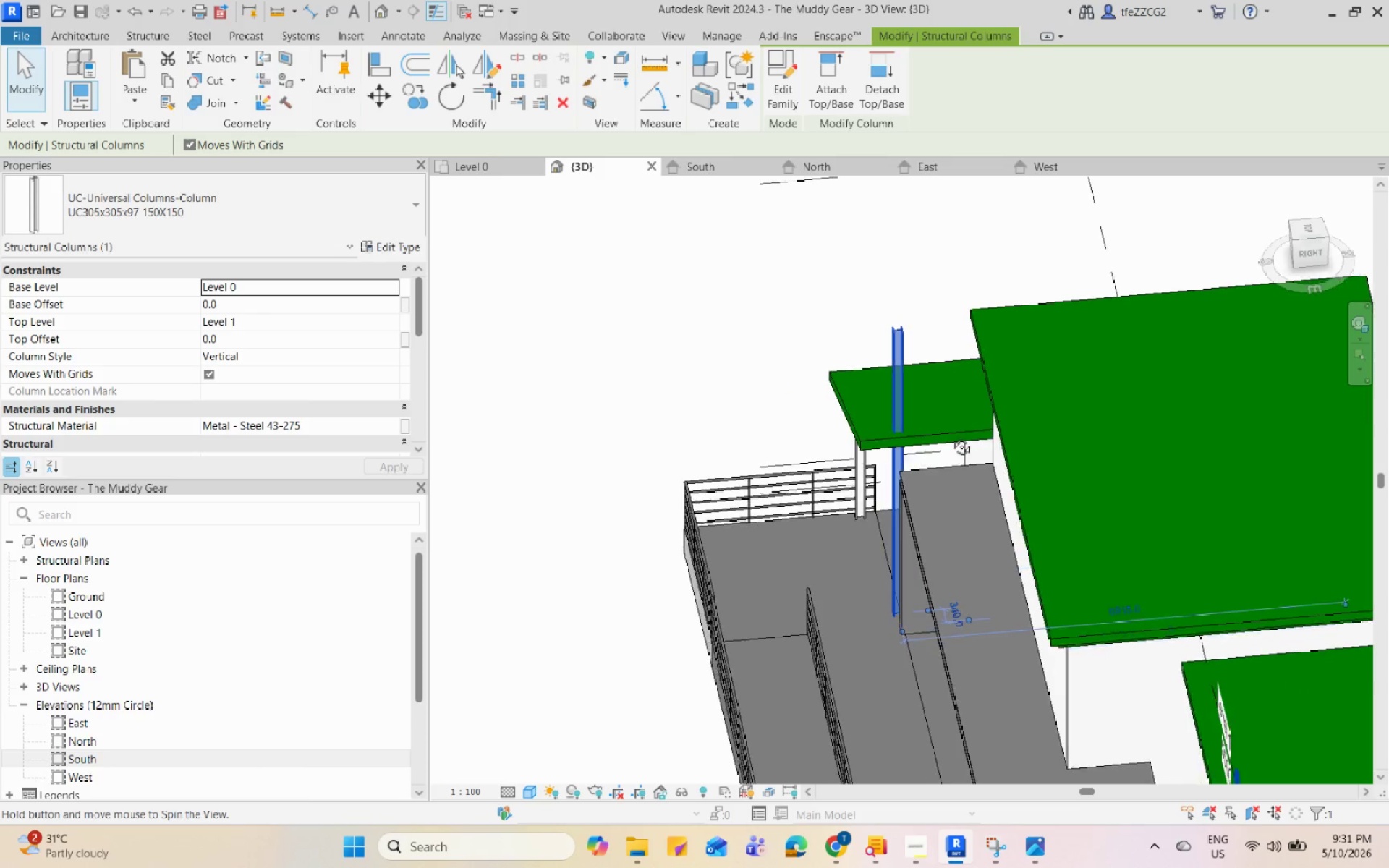 
hold_key(key=ShiftLeft, duration=0.52)
 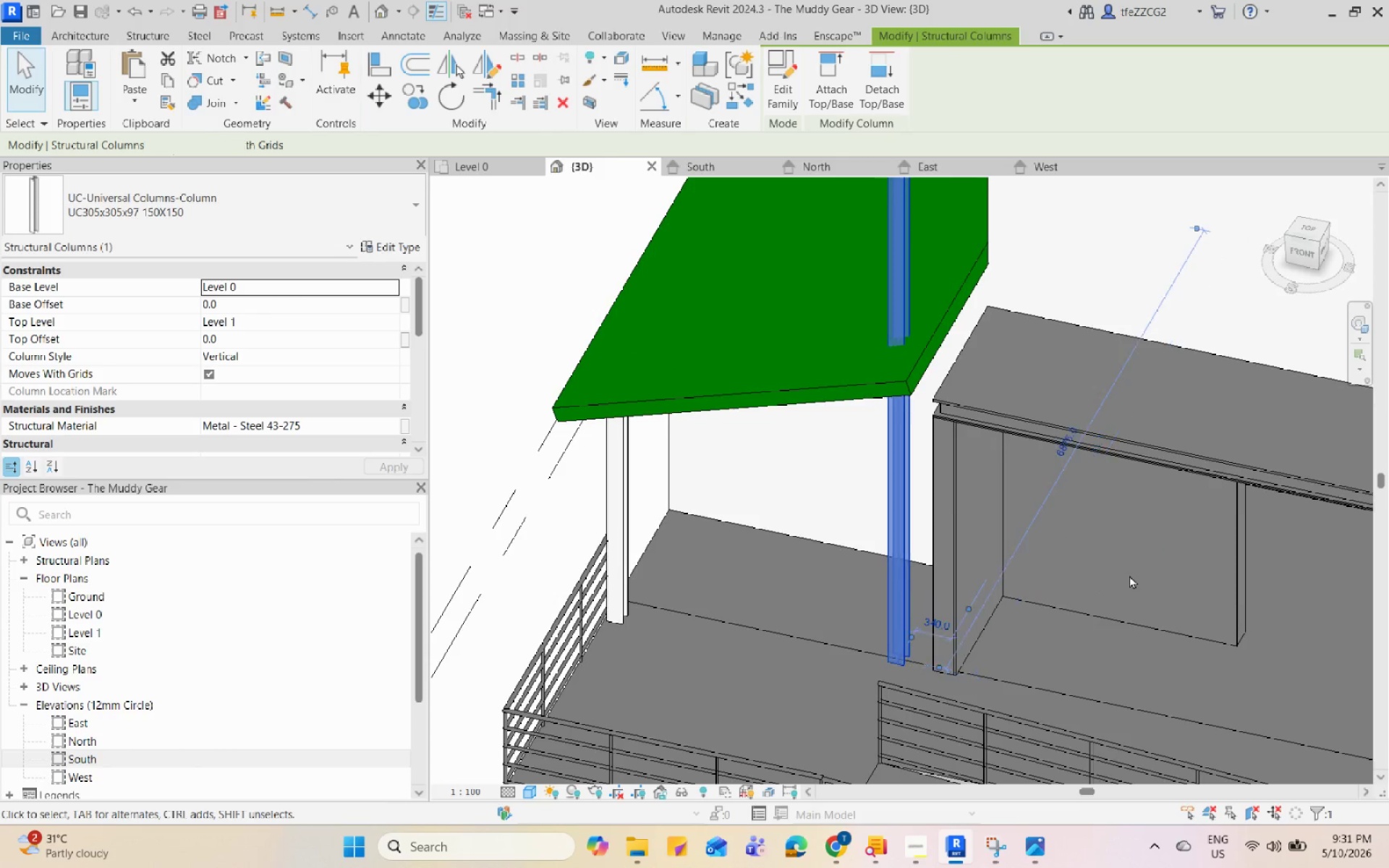 
scroll: coordinate [1129, 575], scroll_direction: up, amount: 5.0
 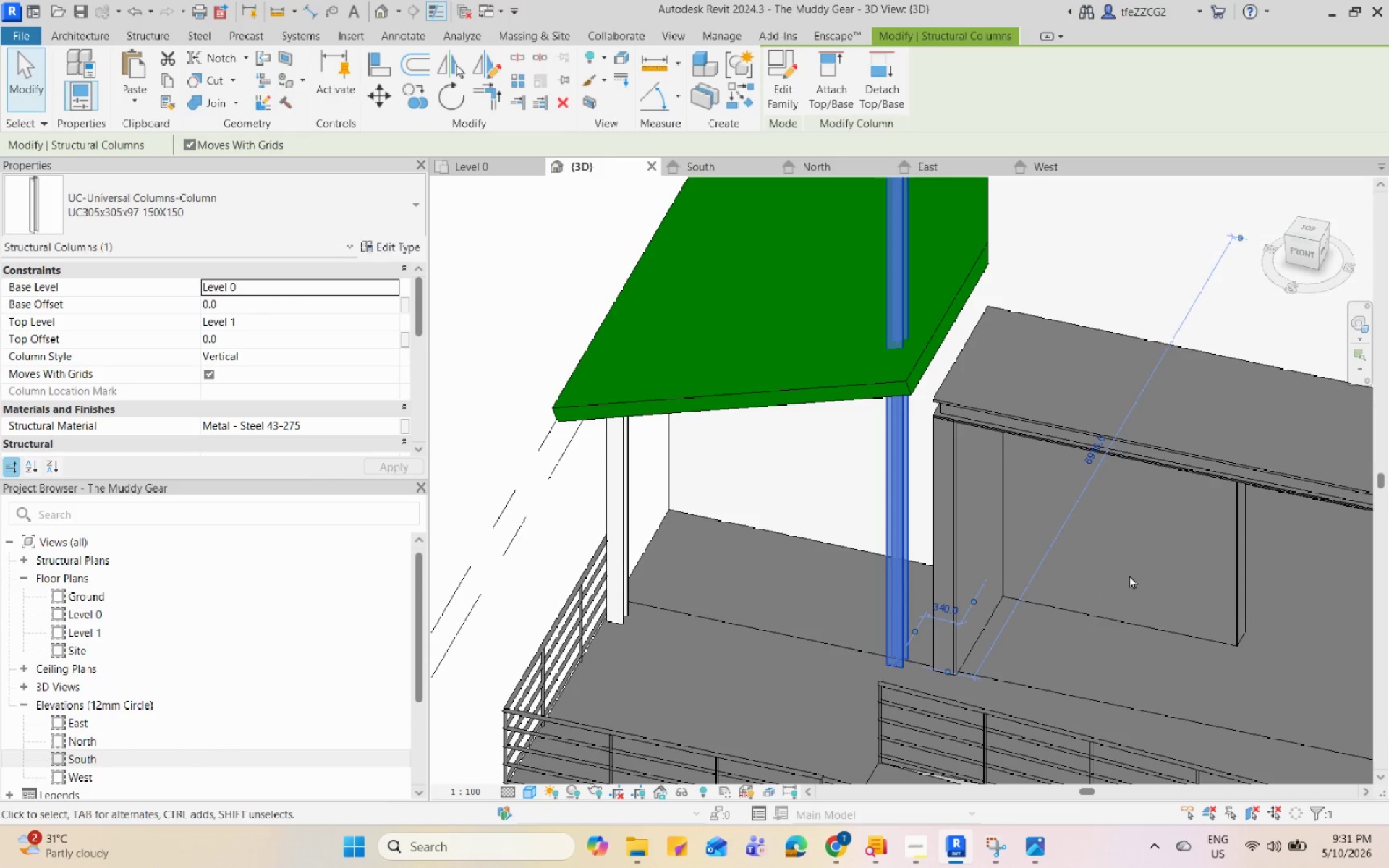 
key(ArrowUp)
 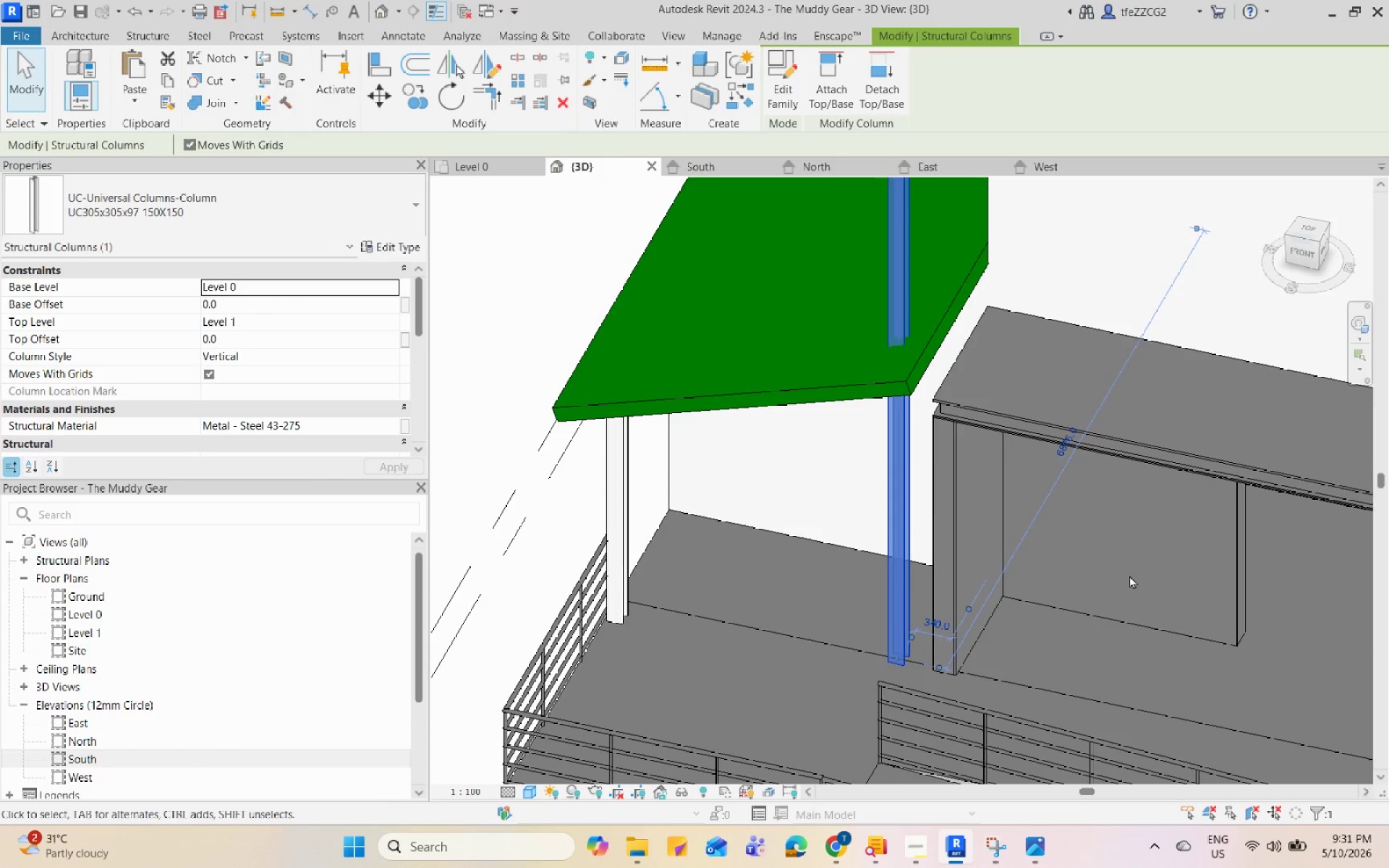 
key(ArrowUp)
 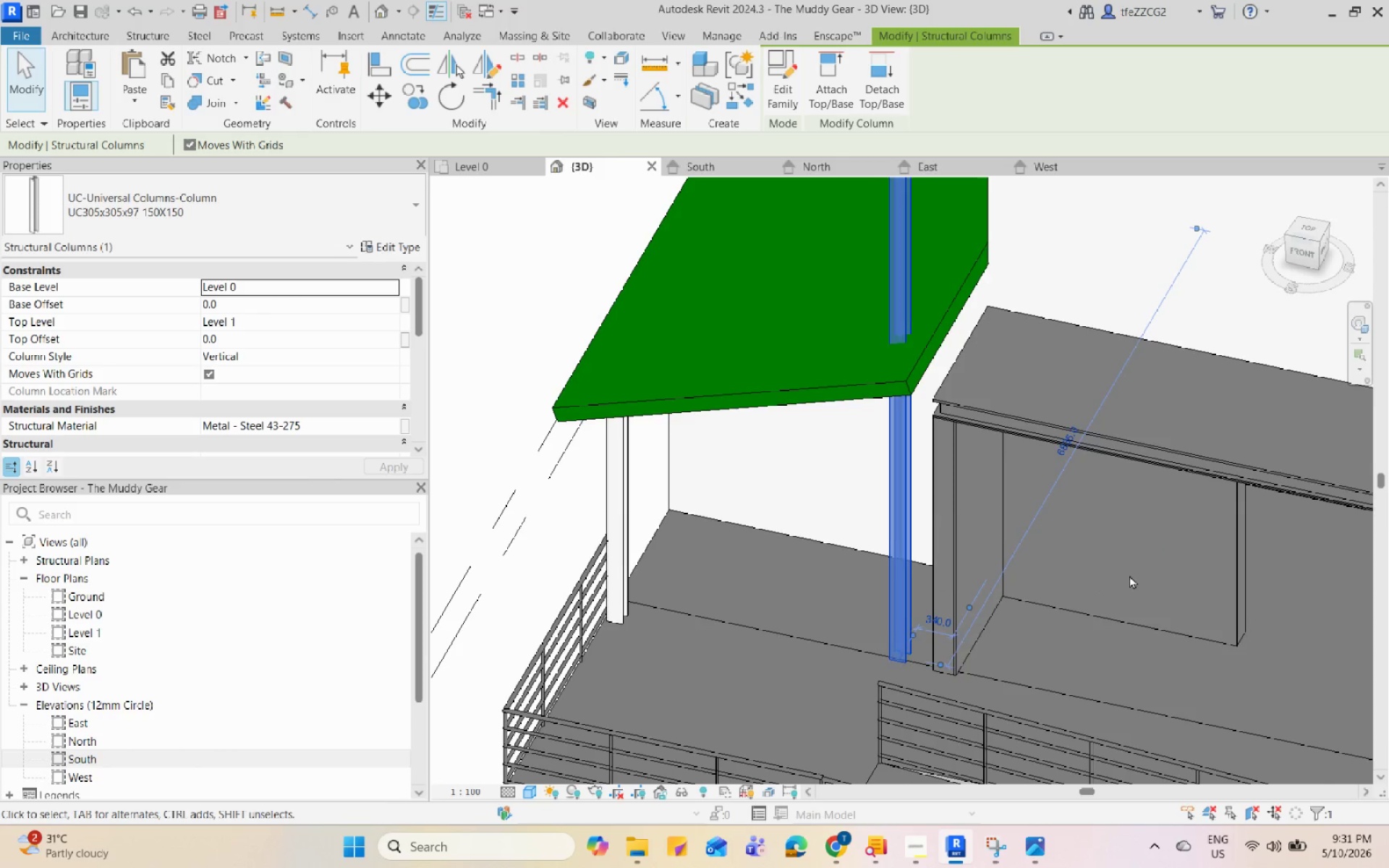 
key(ArrowUp)
 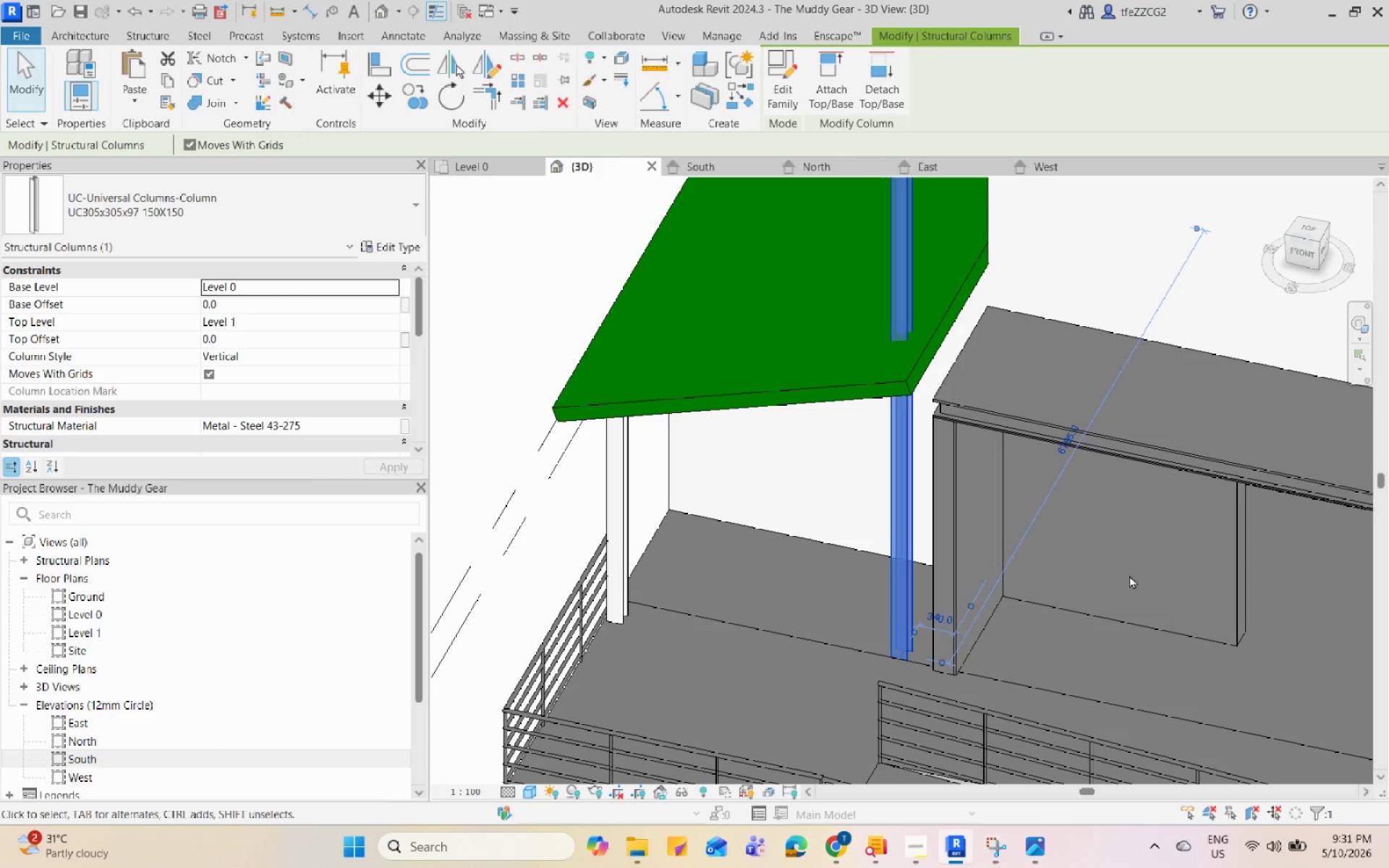 
key(ArrowUp)
 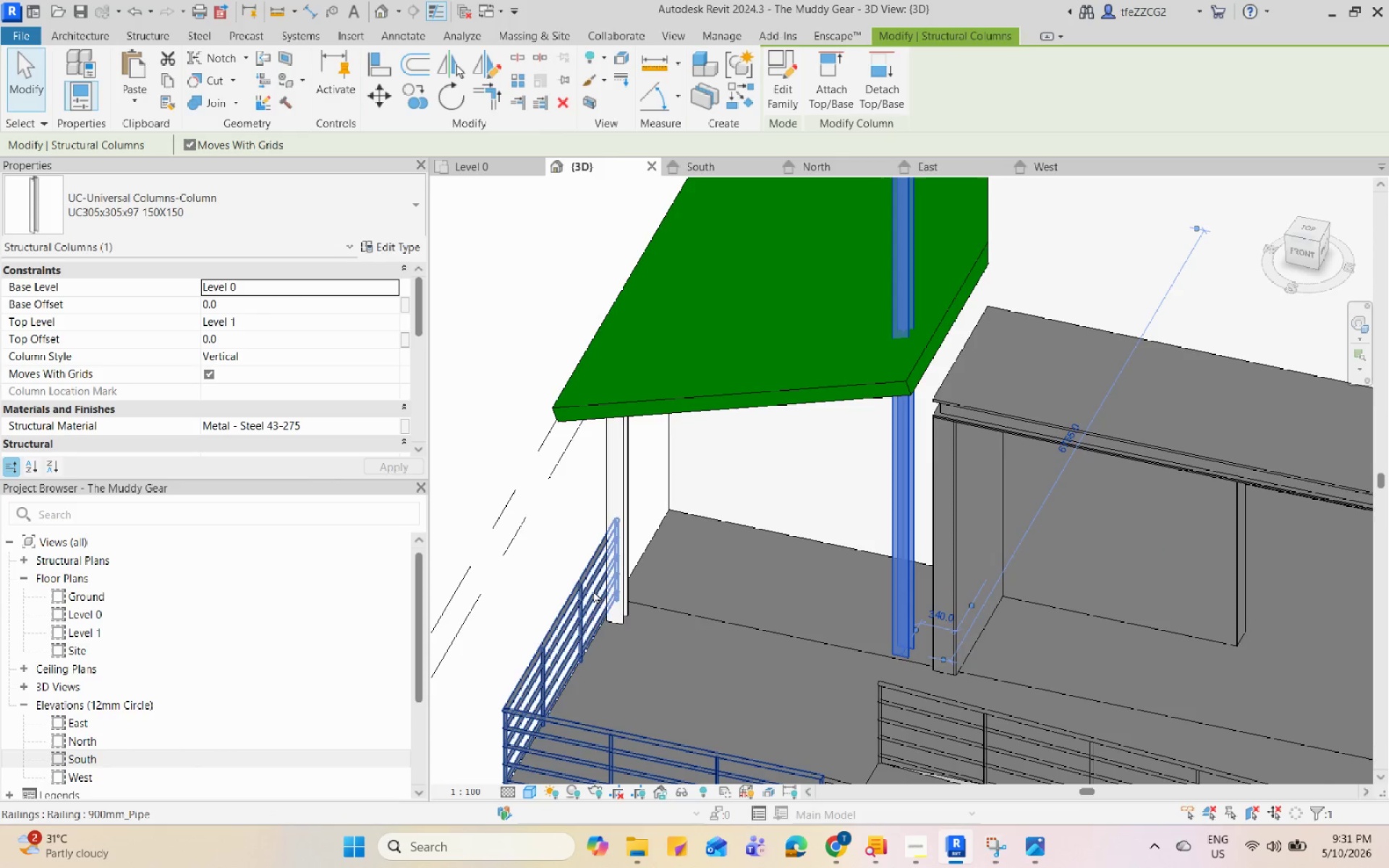 
left_click([625, 589])
 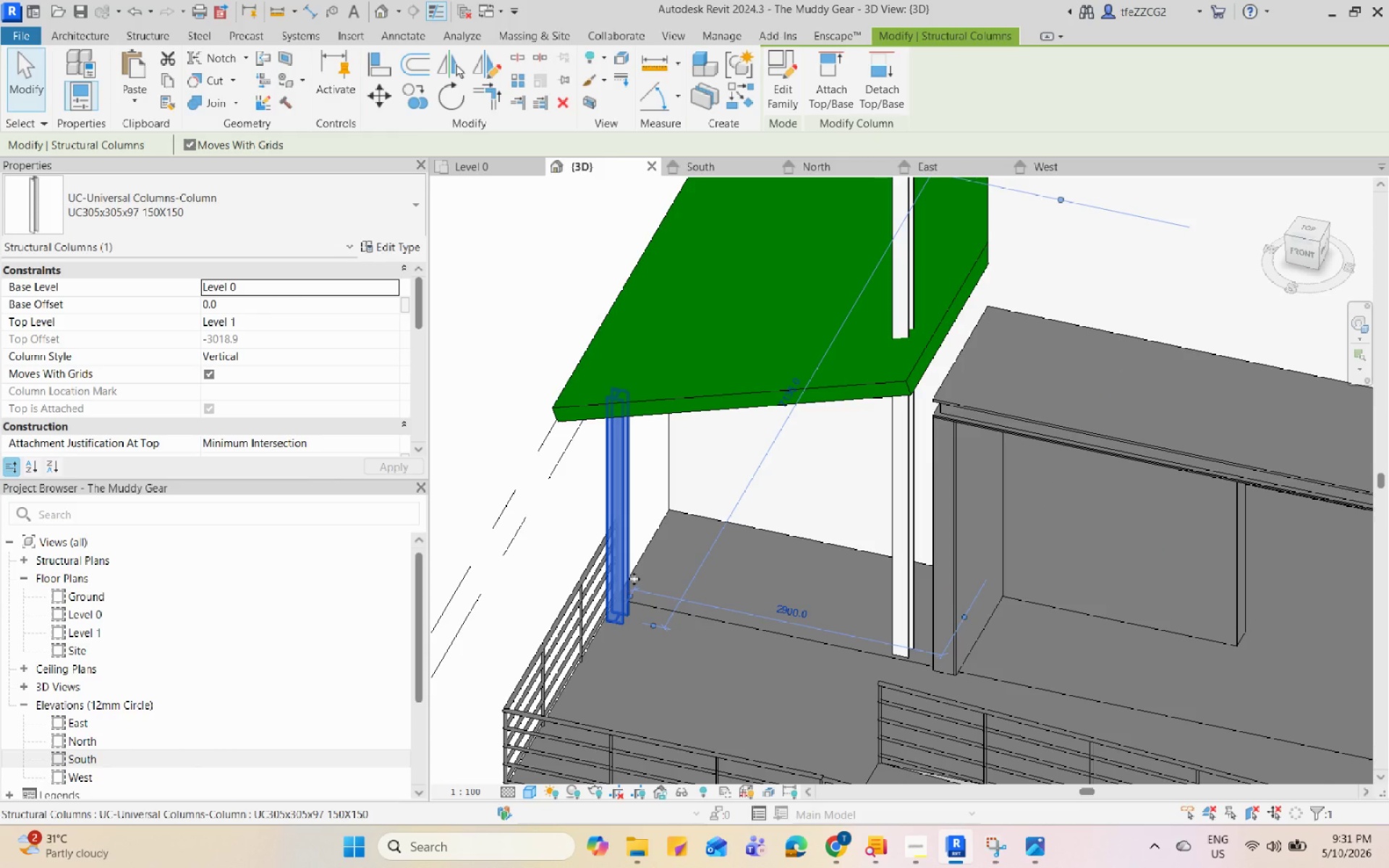 
key(ArrowUp)
 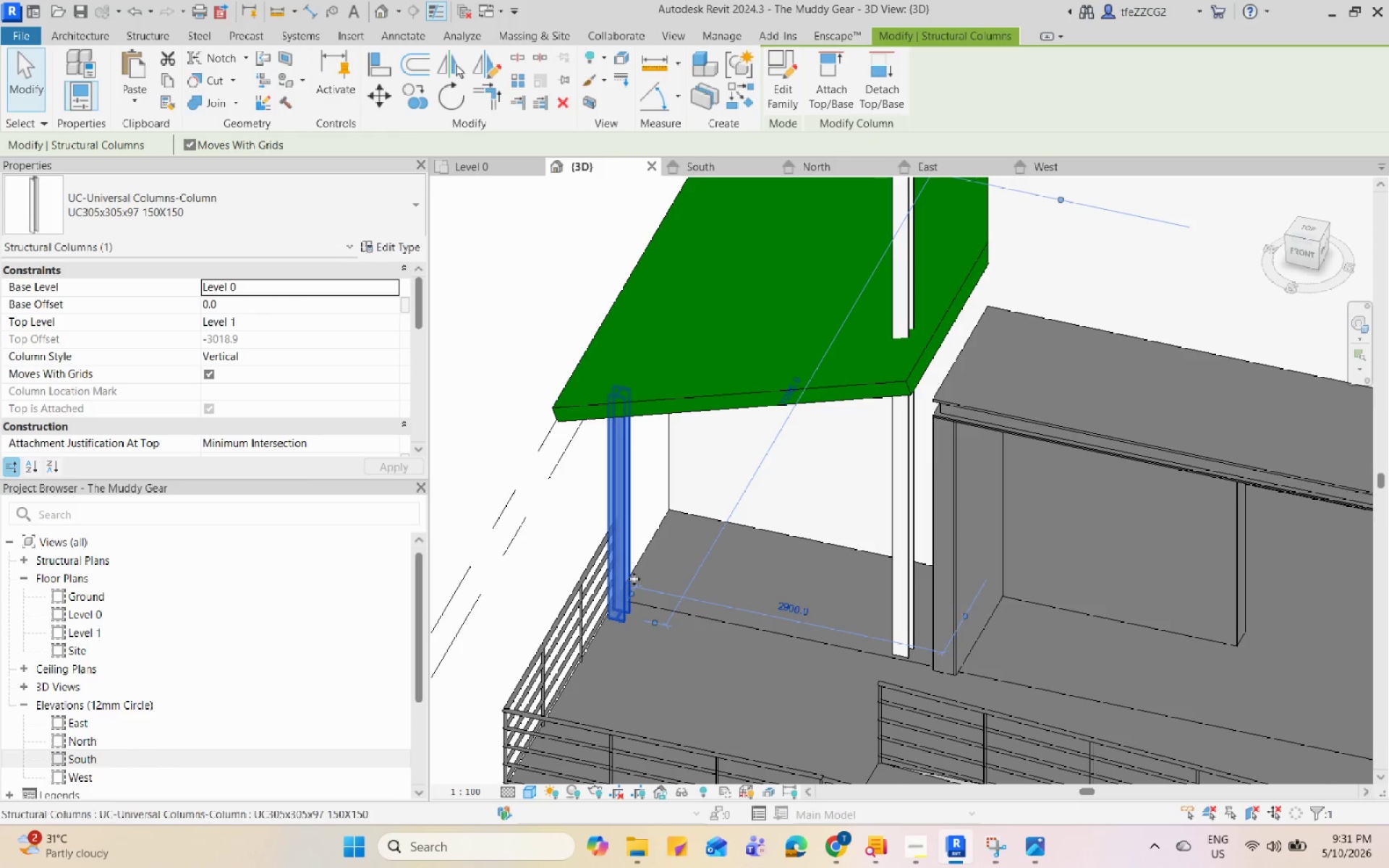 
key(ArrowUp)
 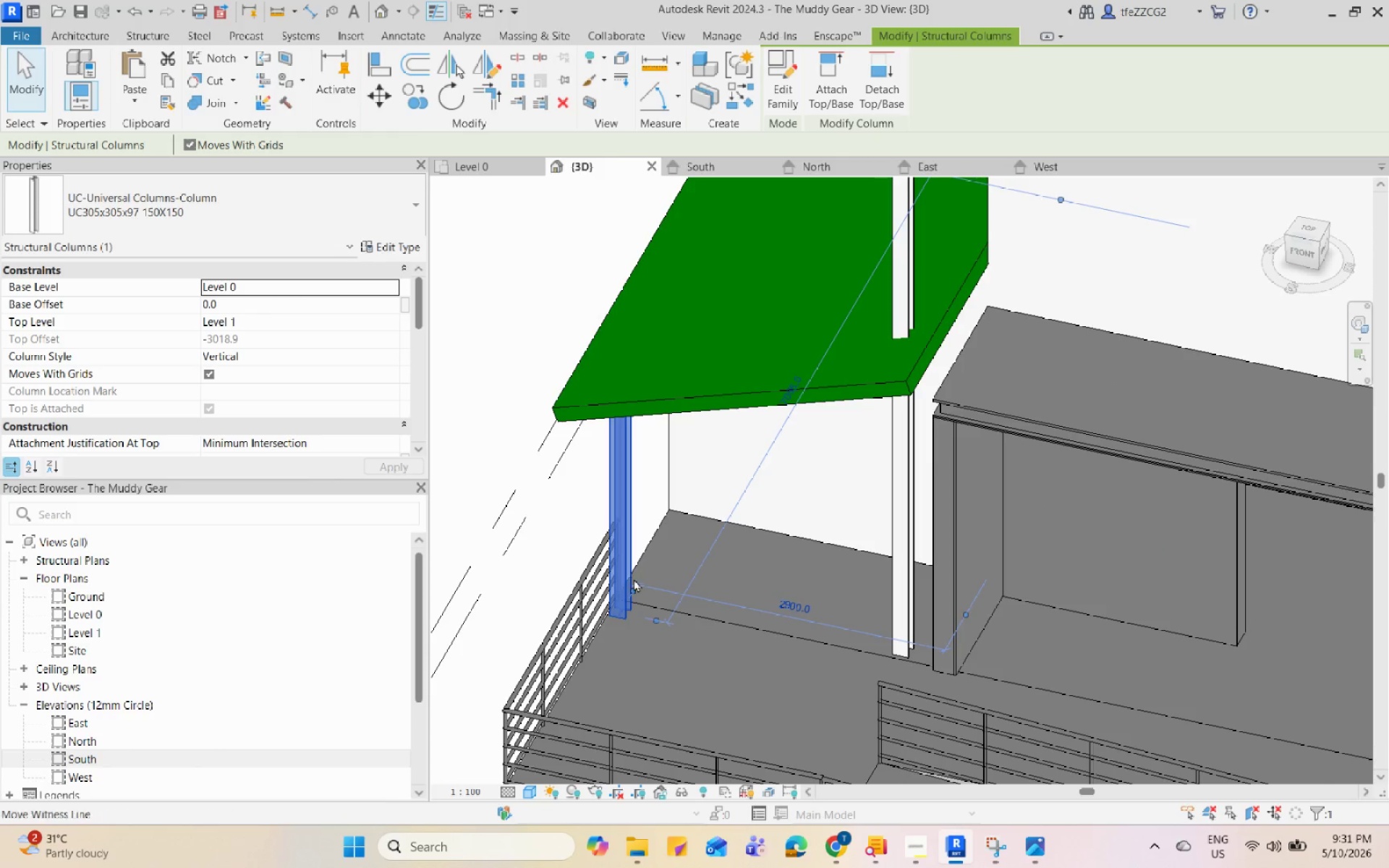 
key(ArrowUp)
 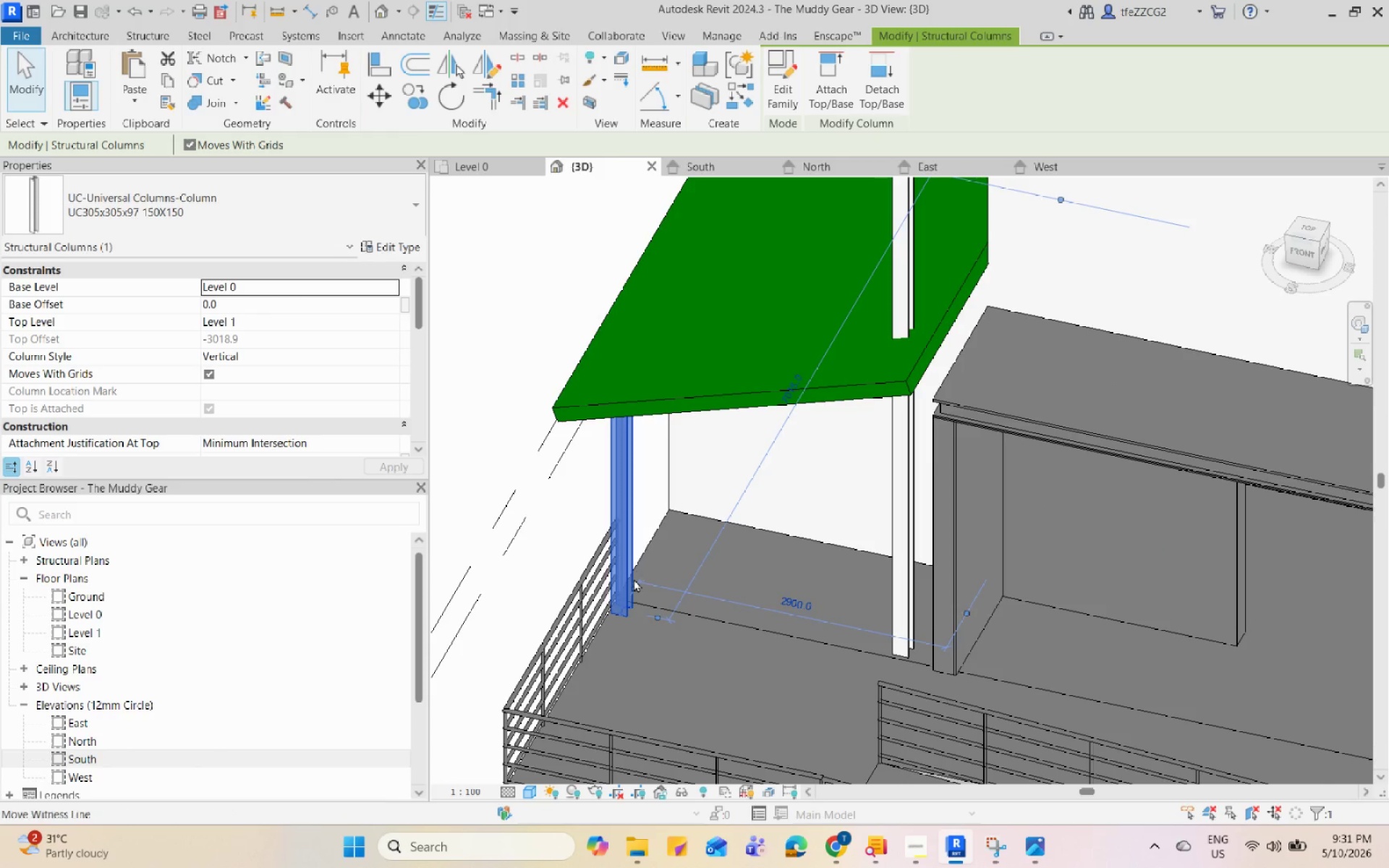 
key(ArrowUp)
 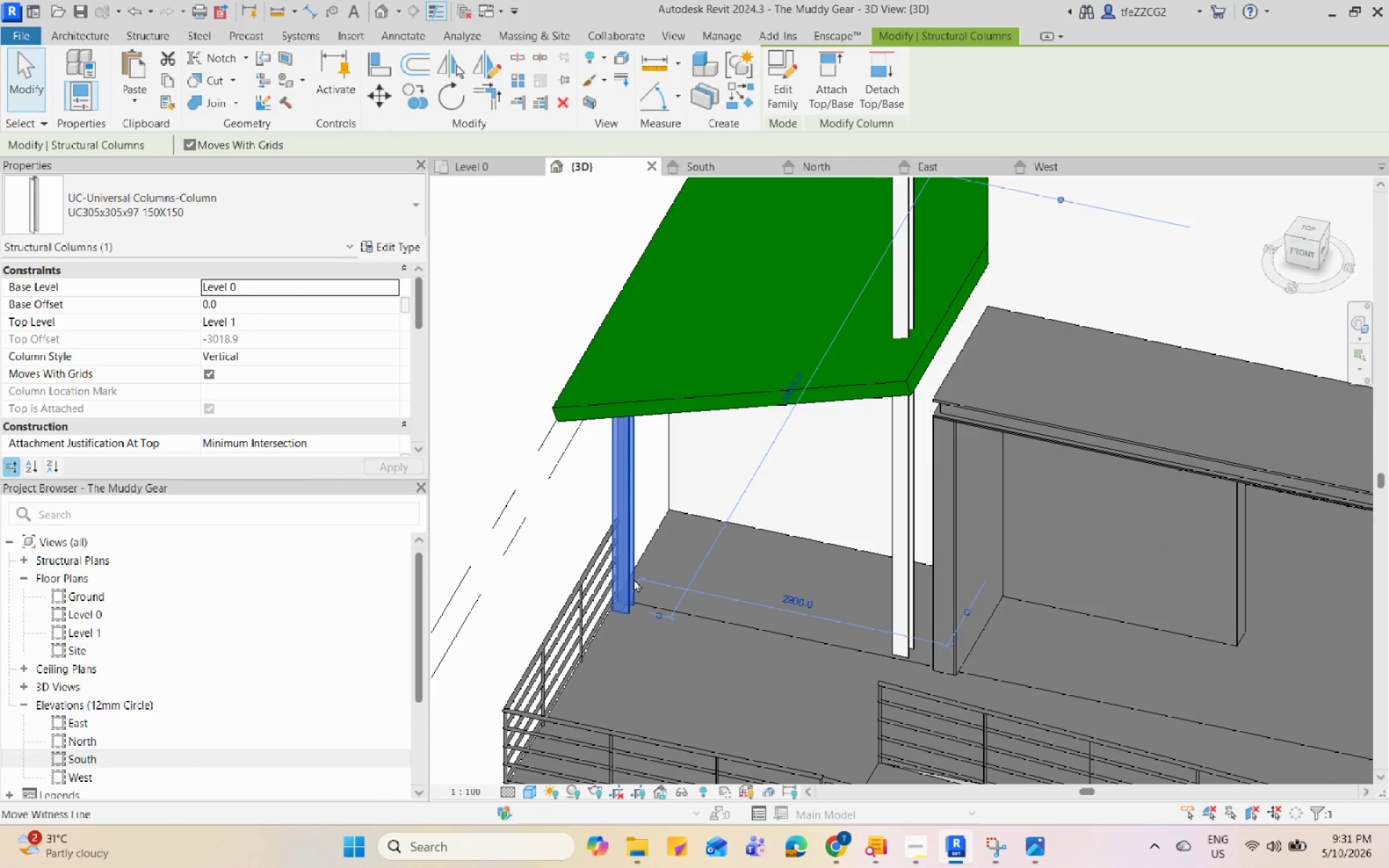 
key(ArrowUp)
 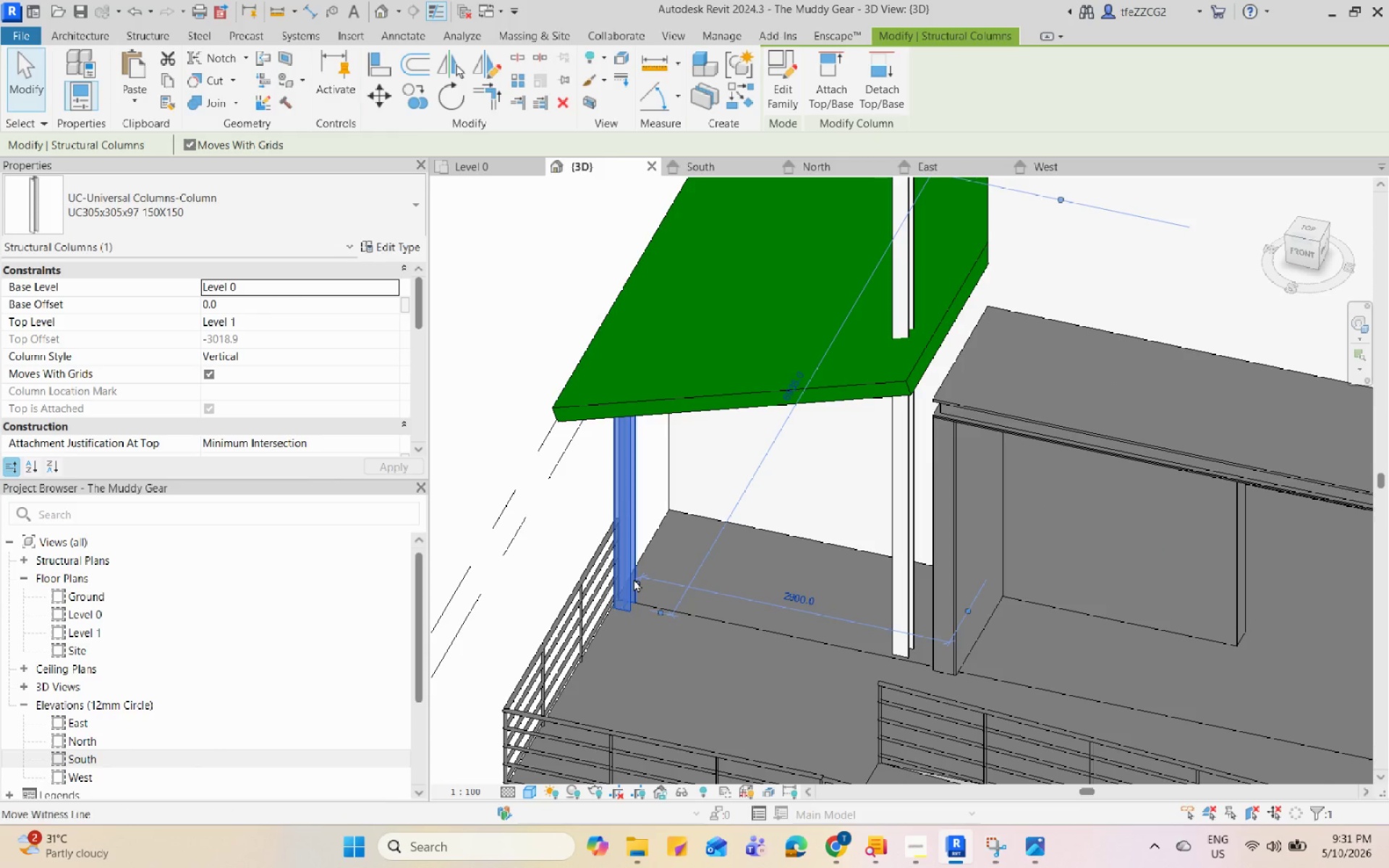 
key(ArrowUp)
 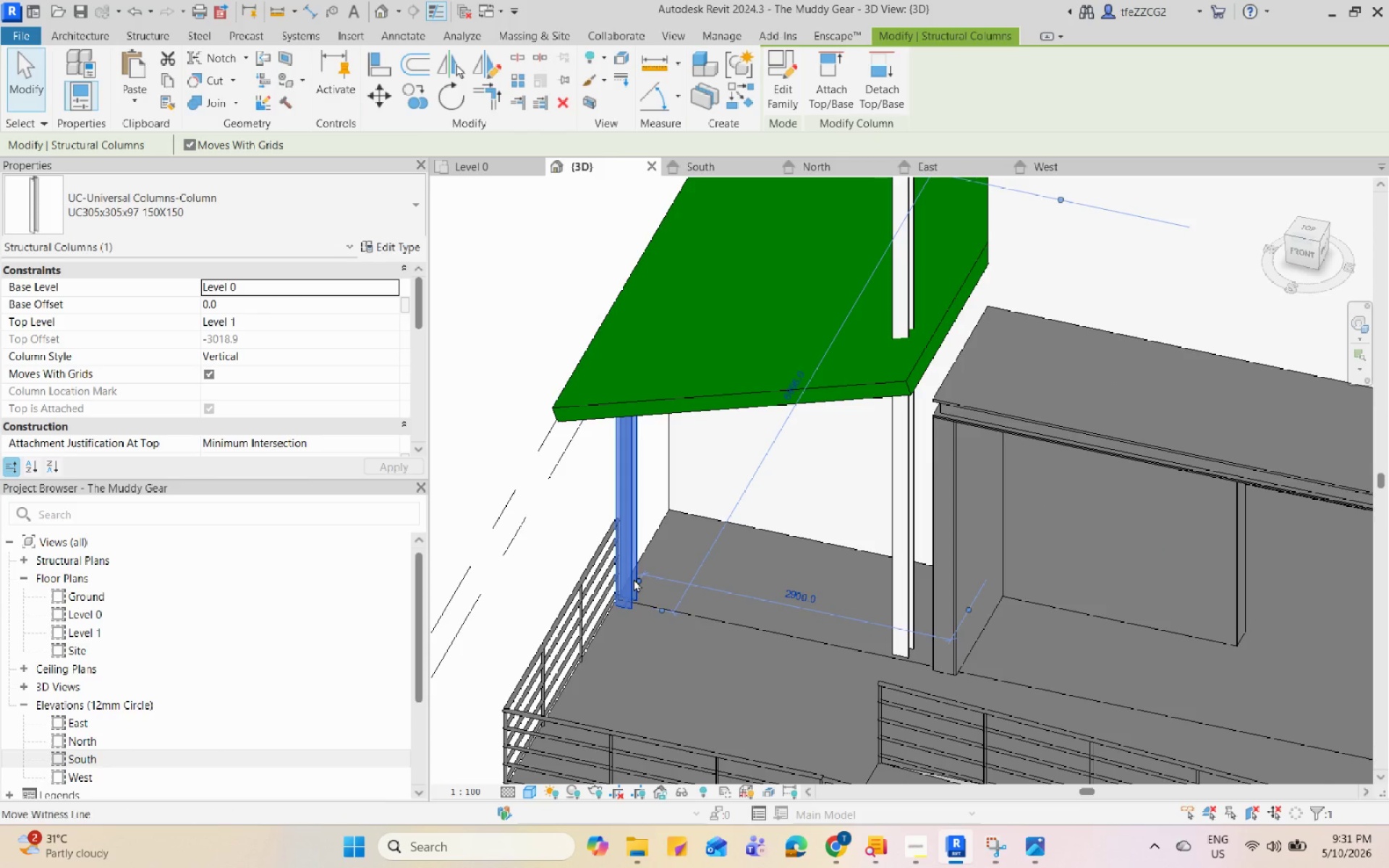 
key(ArrowUp)
 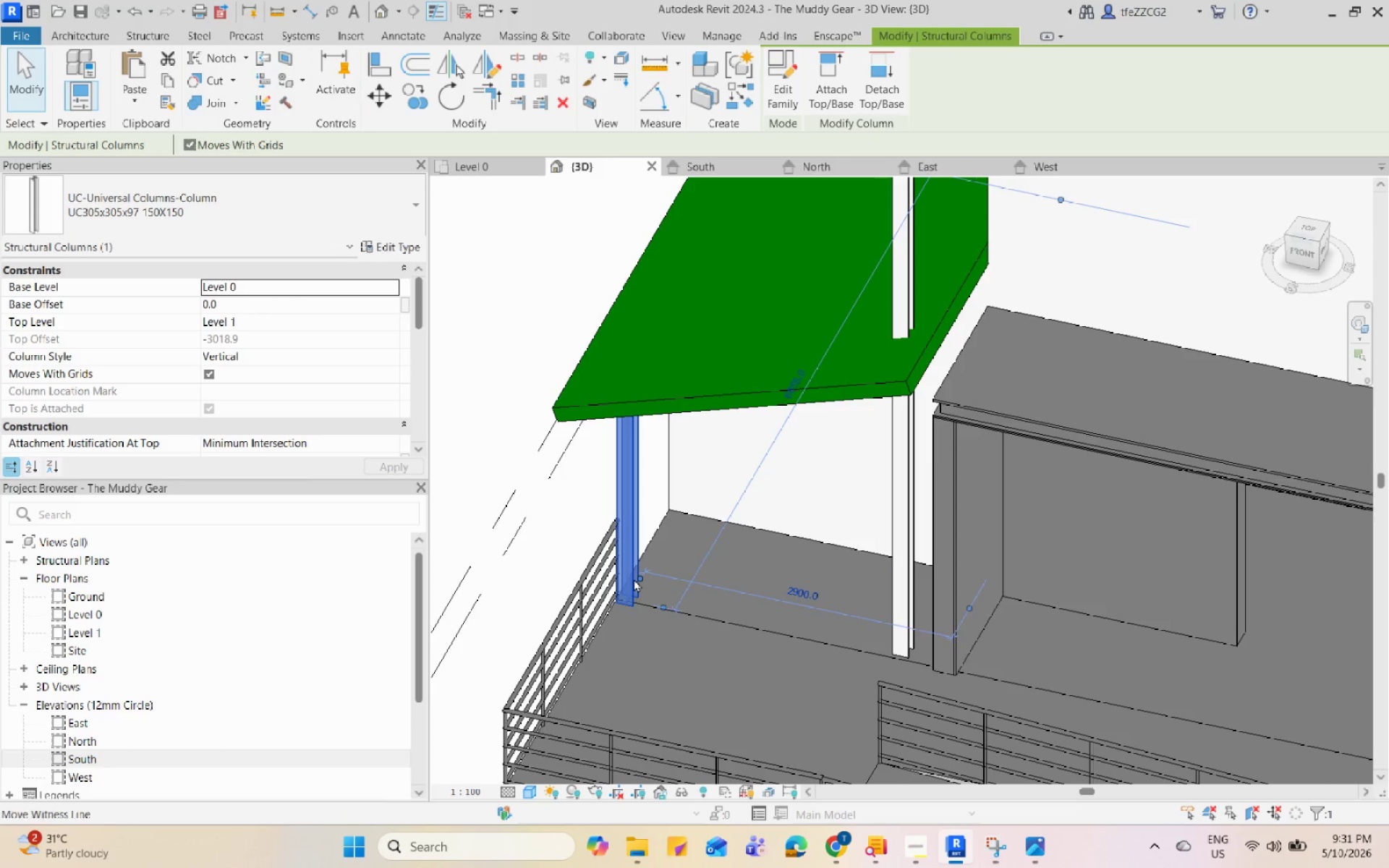 
key(ArrowUp)
 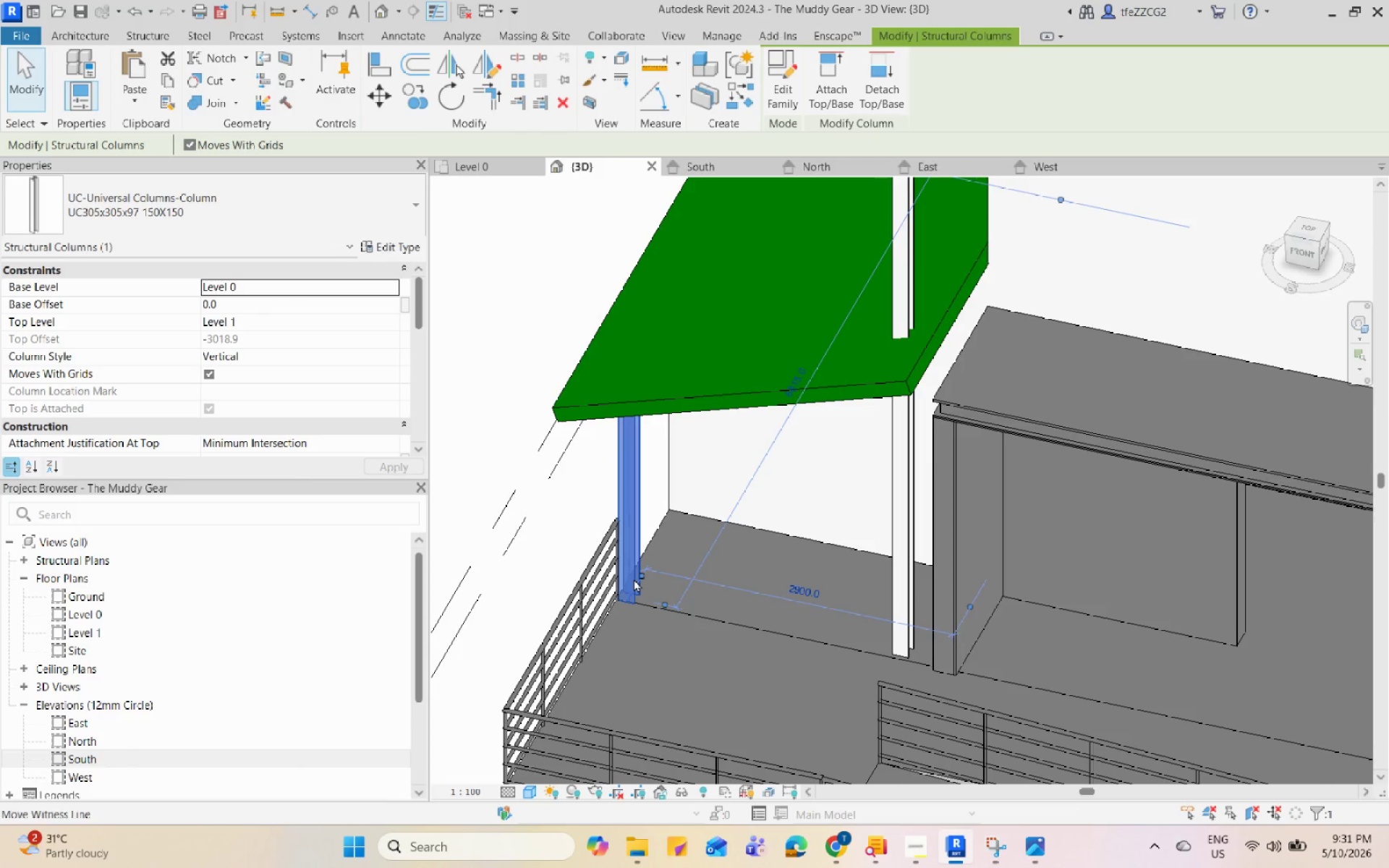 
key(ArrowUp)
 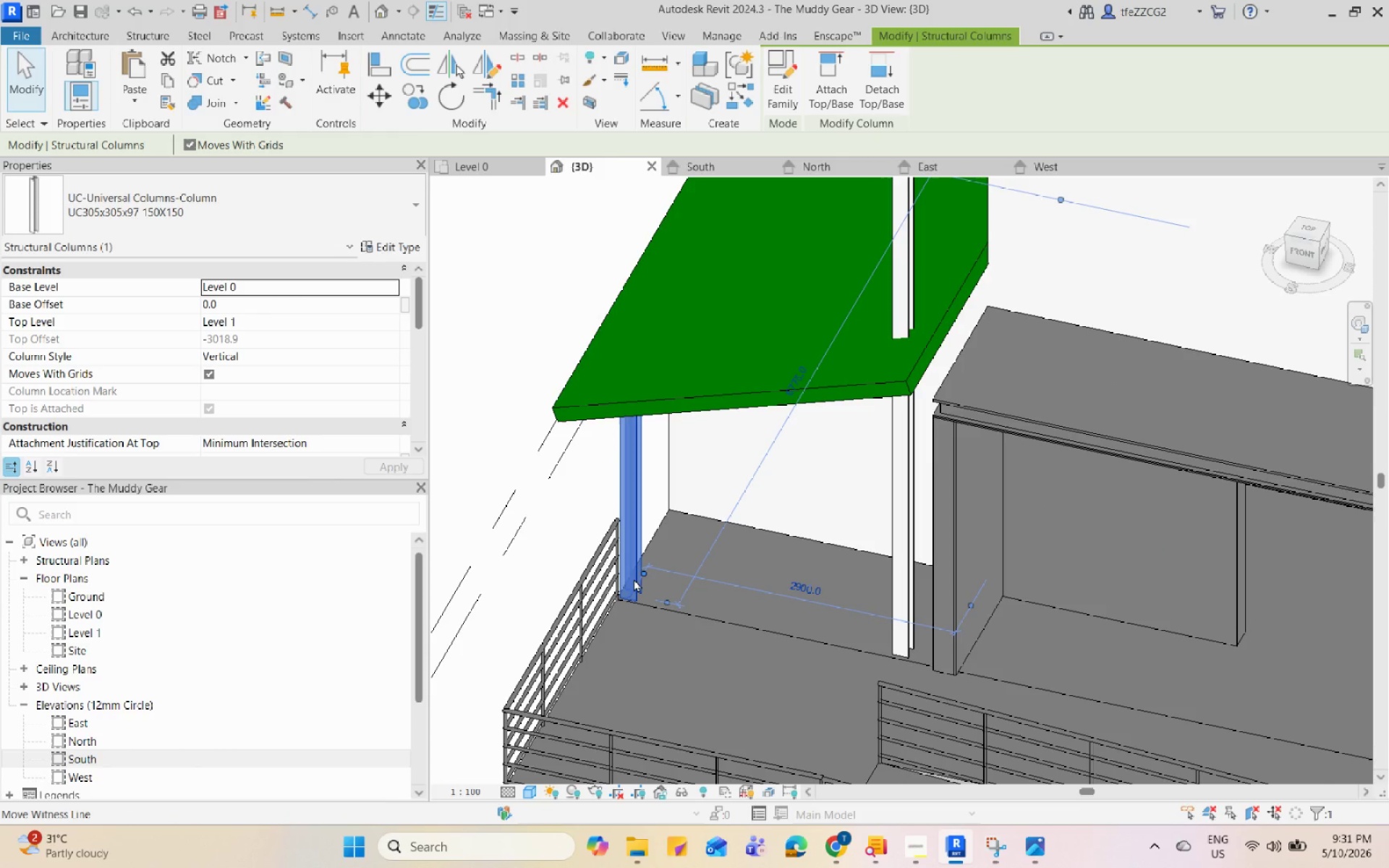 
key(Escape)
 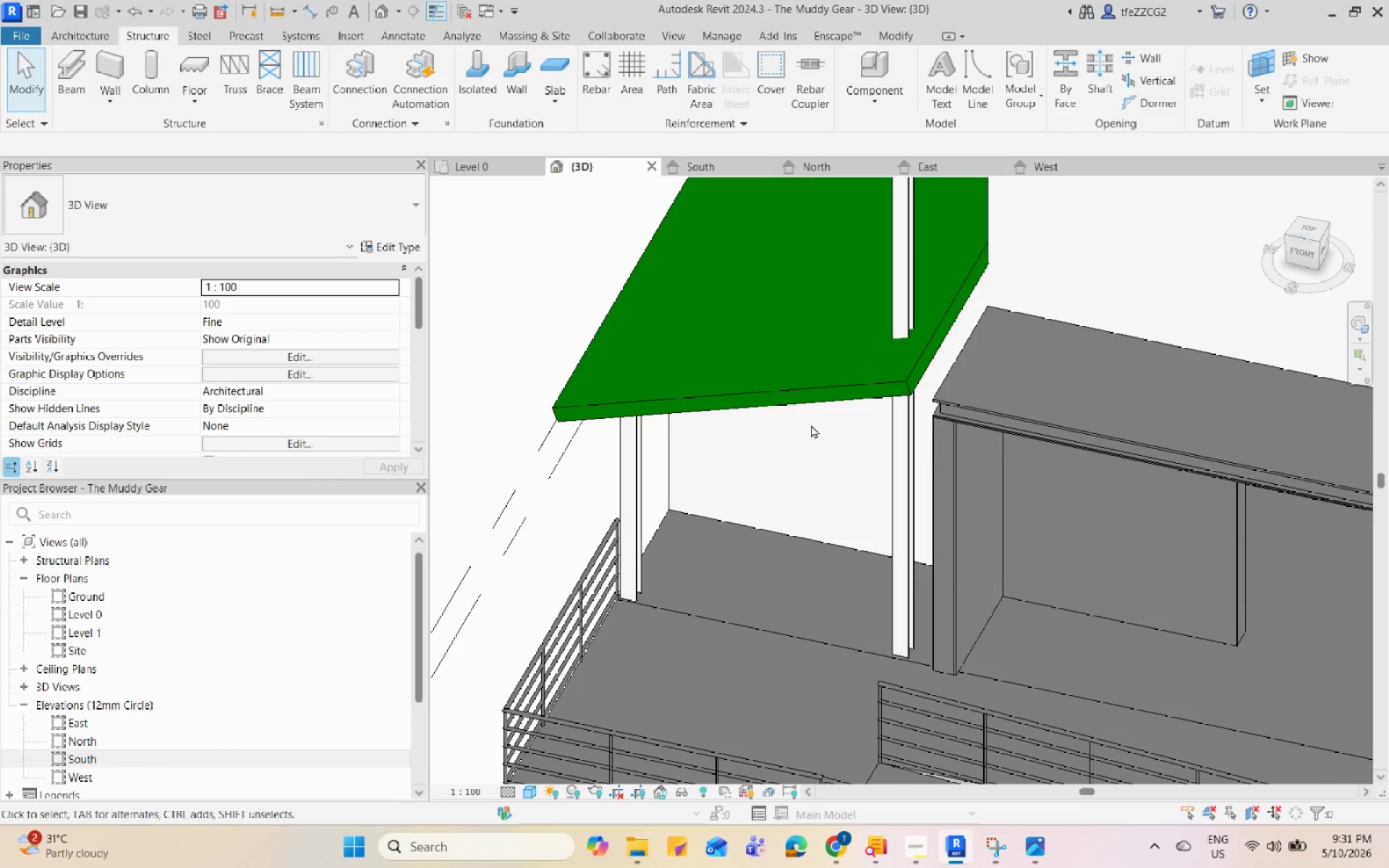 
left_click([913, 300])
 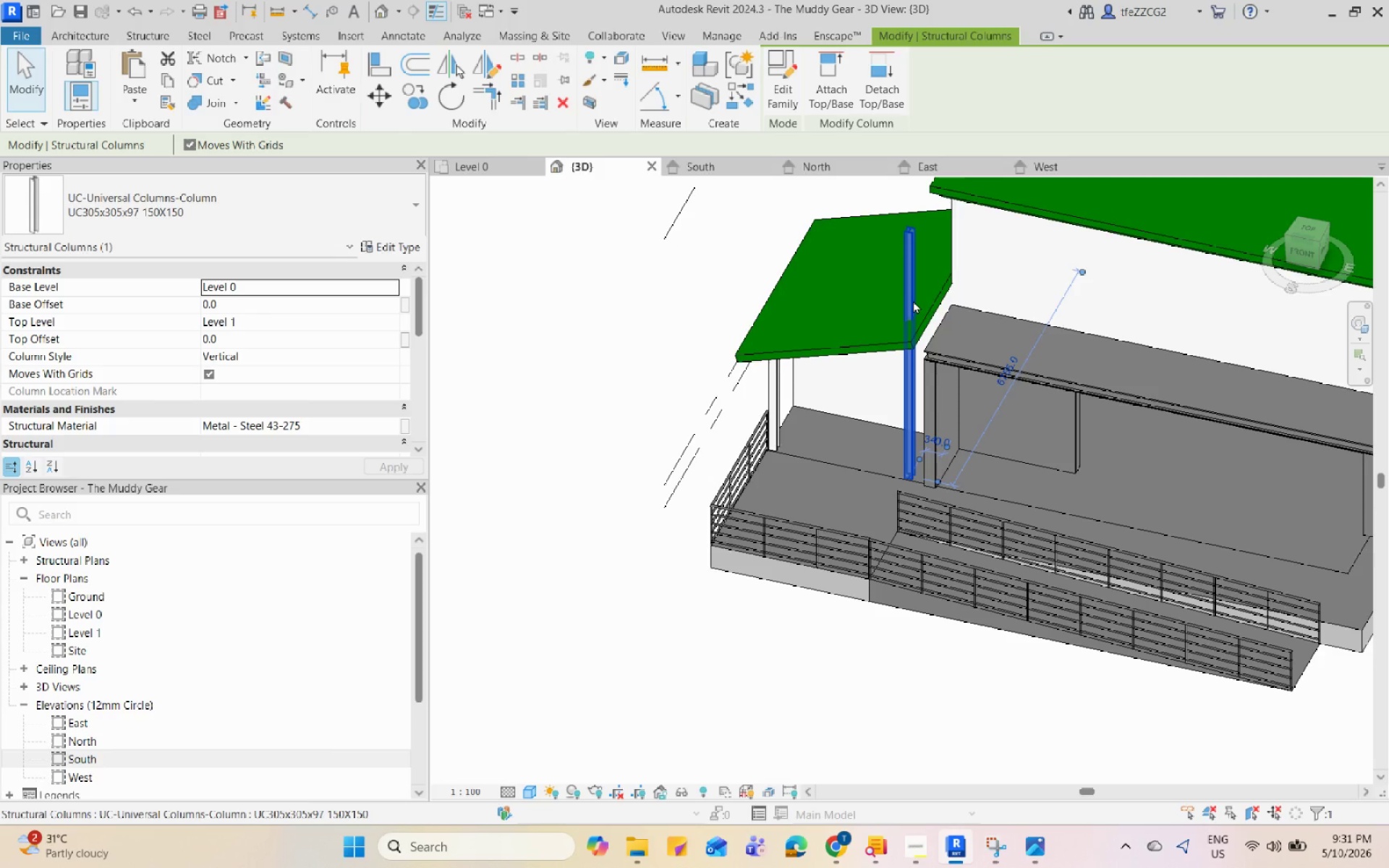 
scroll: coordinate [914, 307], scroll_direction: down, amount: 5.0
 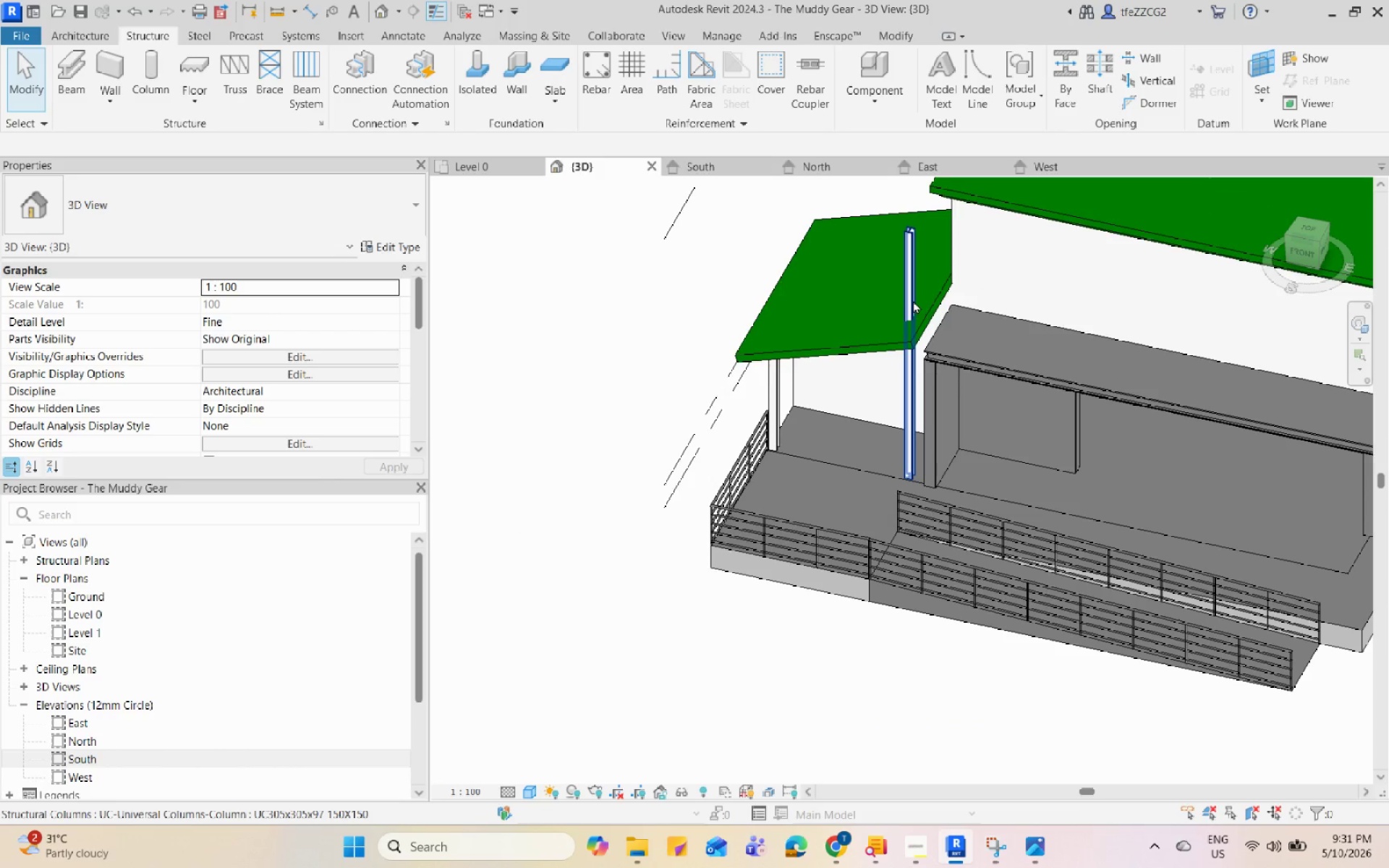 
wait(14.09)
 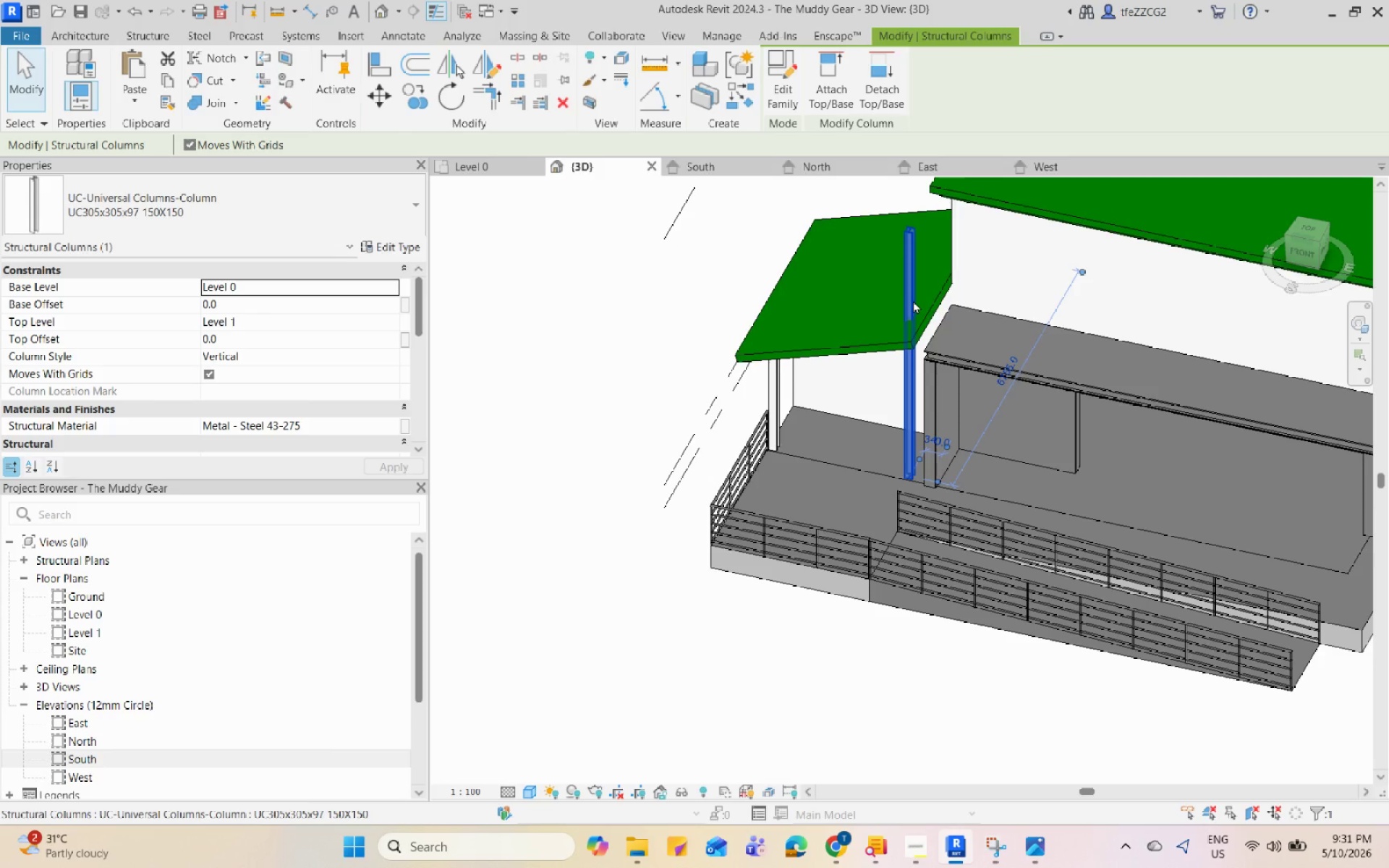 
left_click([860, 343])
 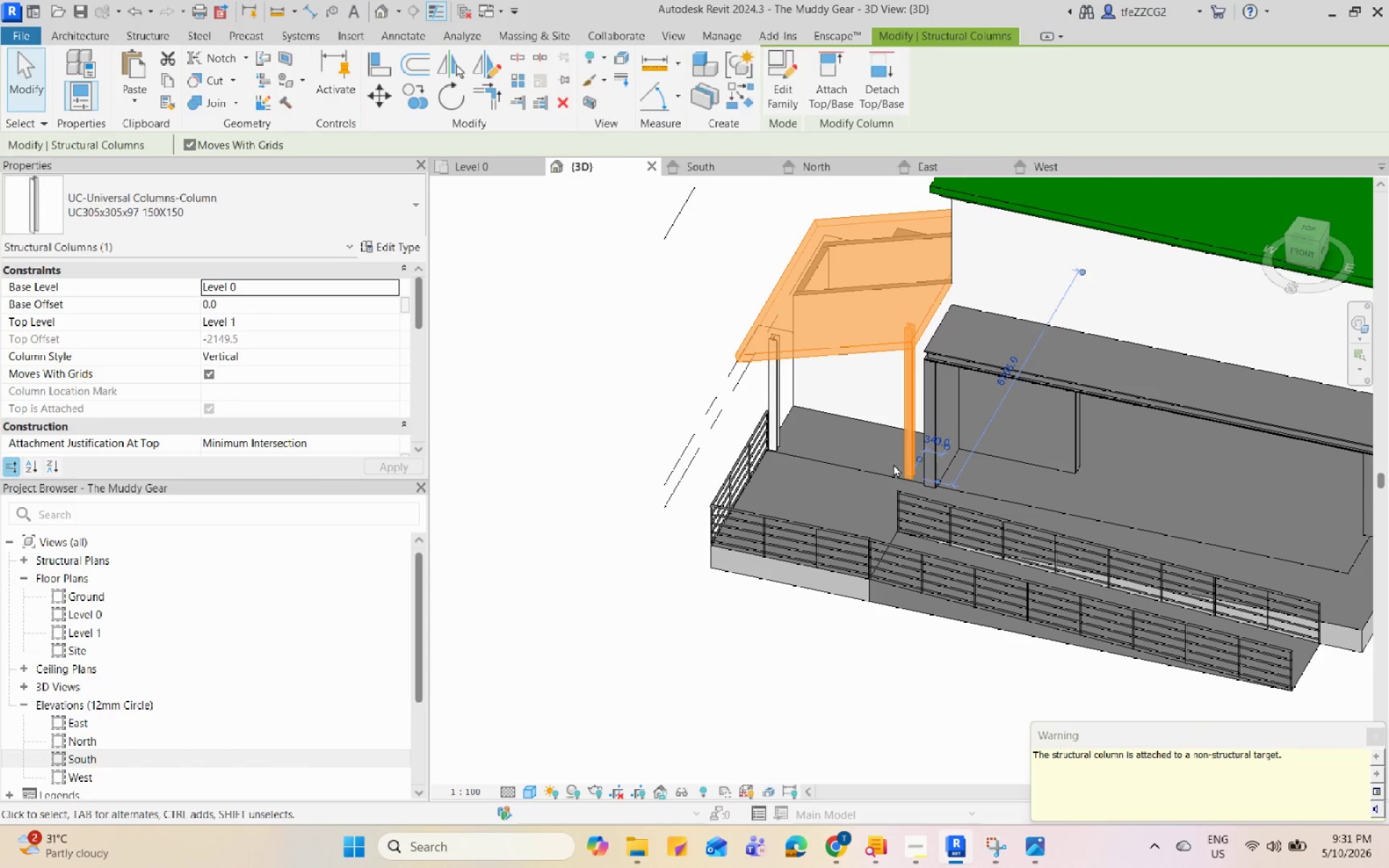 
hold_key(key=ShiftLeft, duration=0.45)
 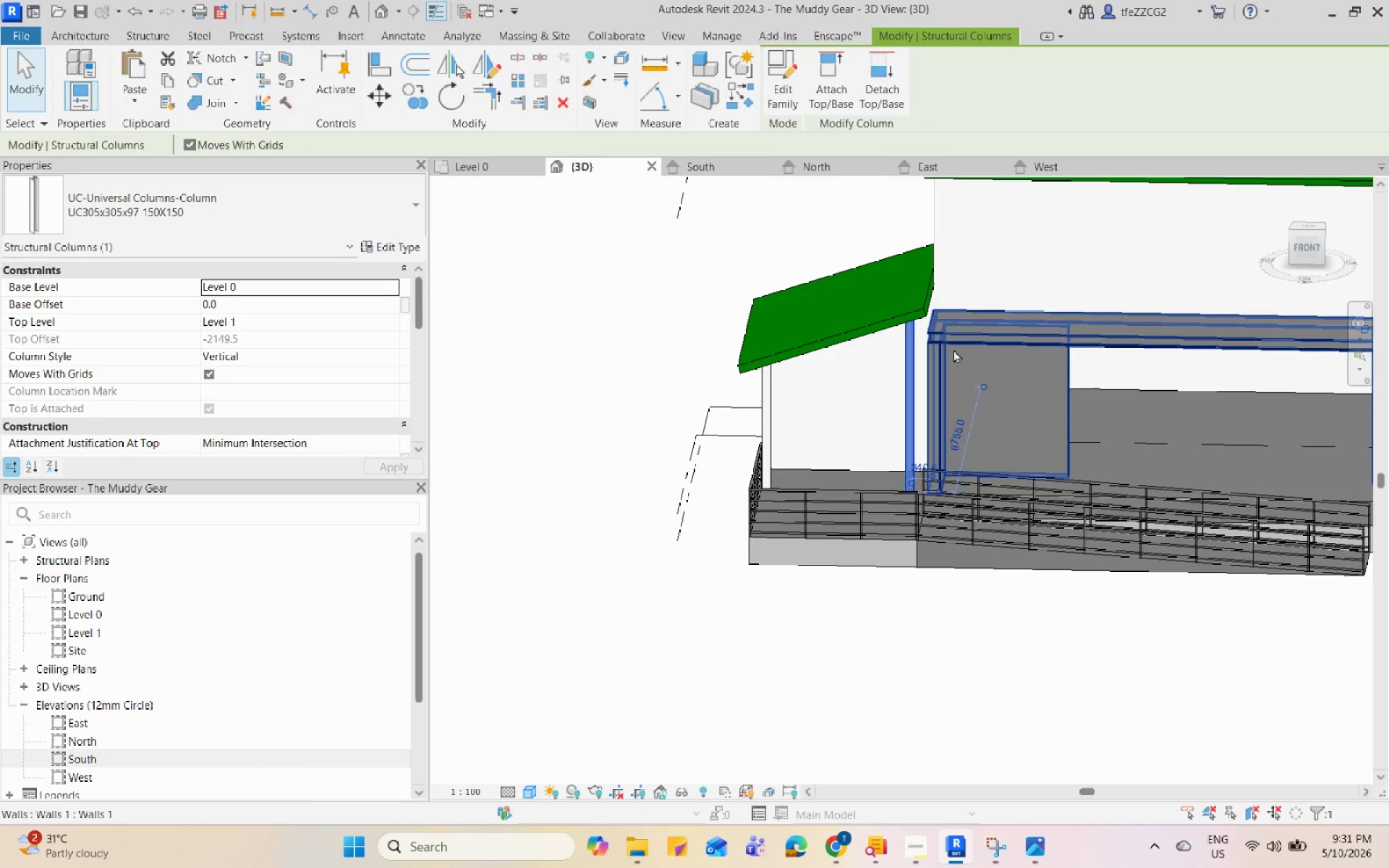 
key(Escape)
 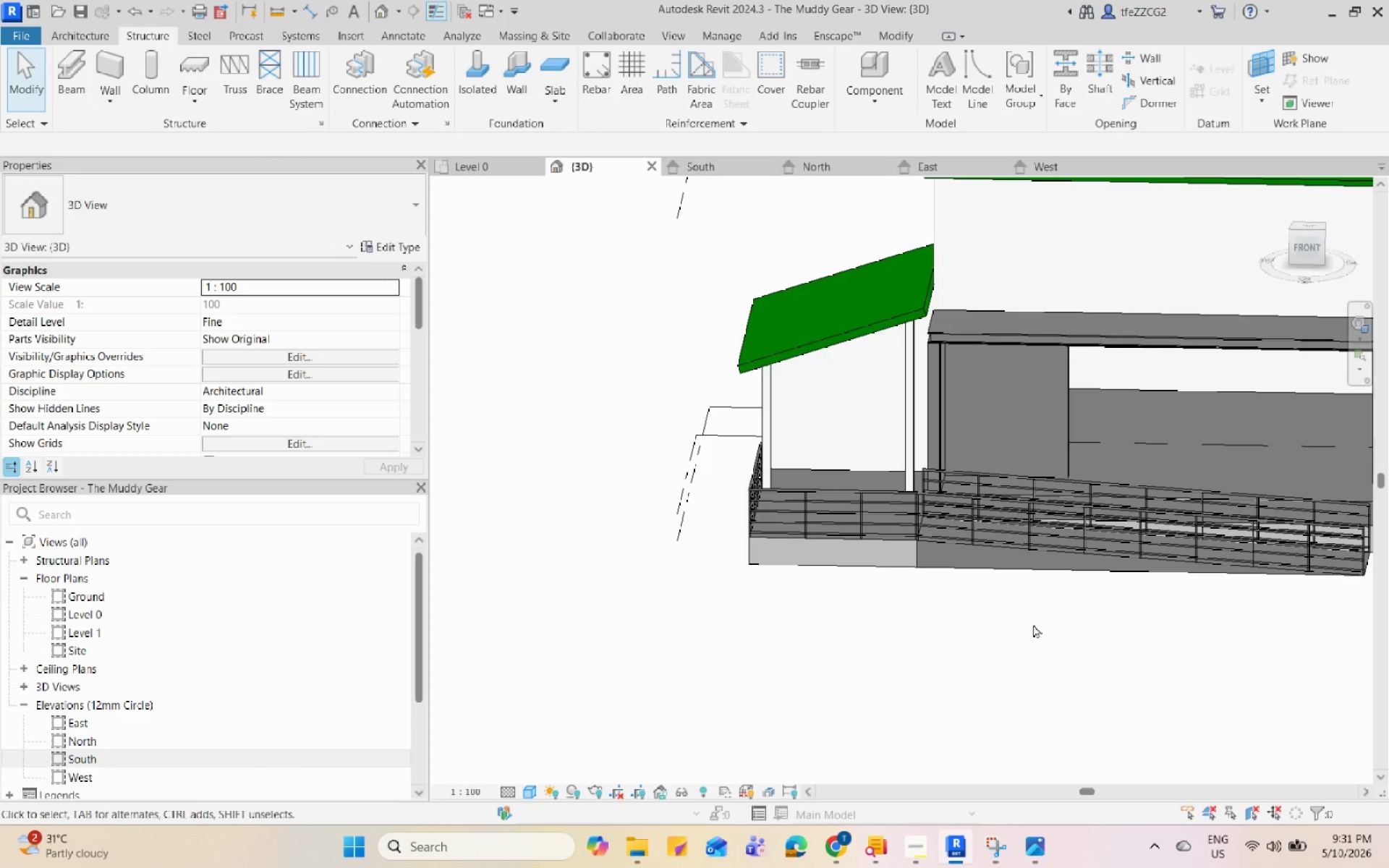 
hold_key(key=ShiftLeft, duration=2.11)
 